 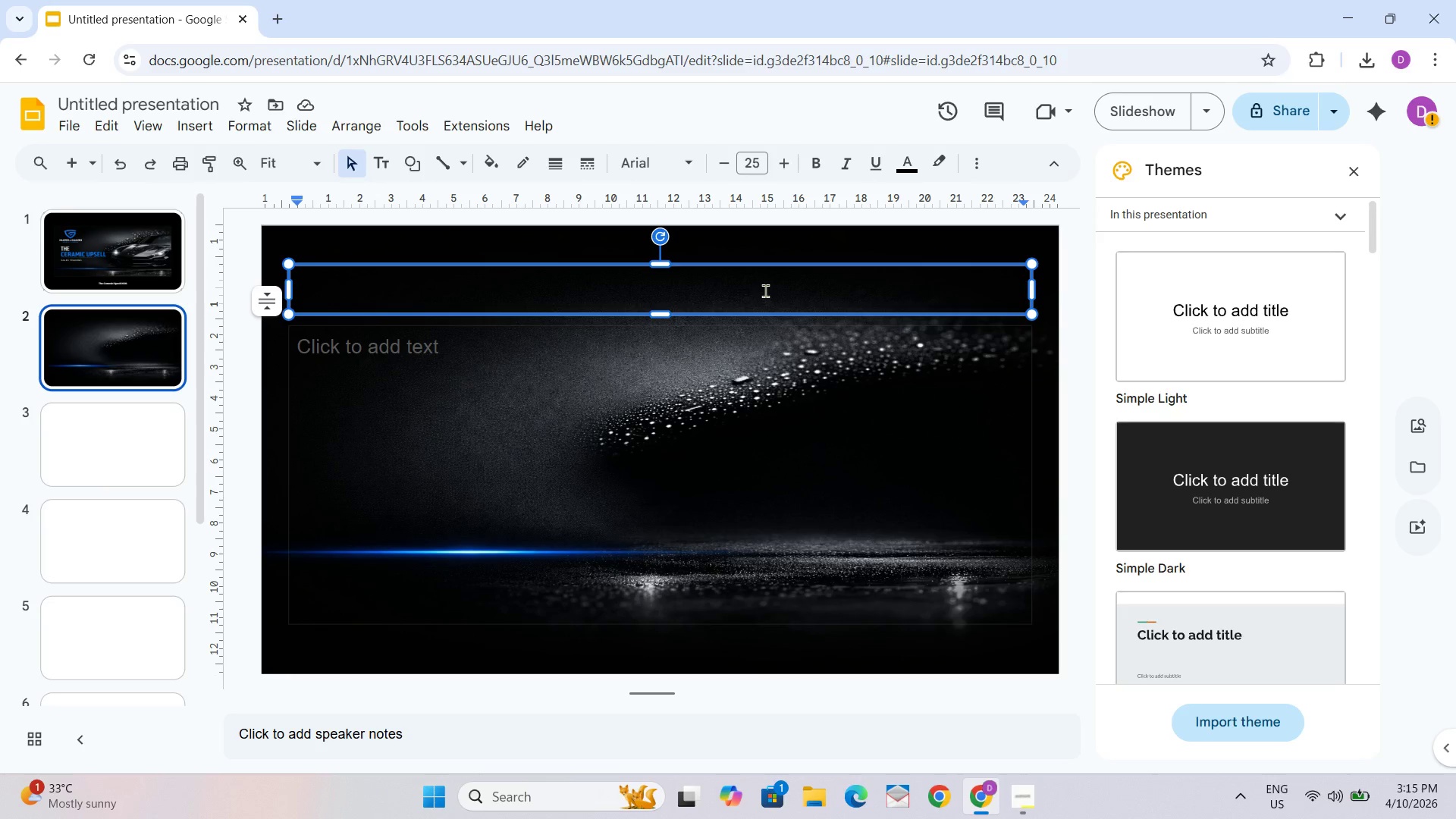 
key(Control+V)
 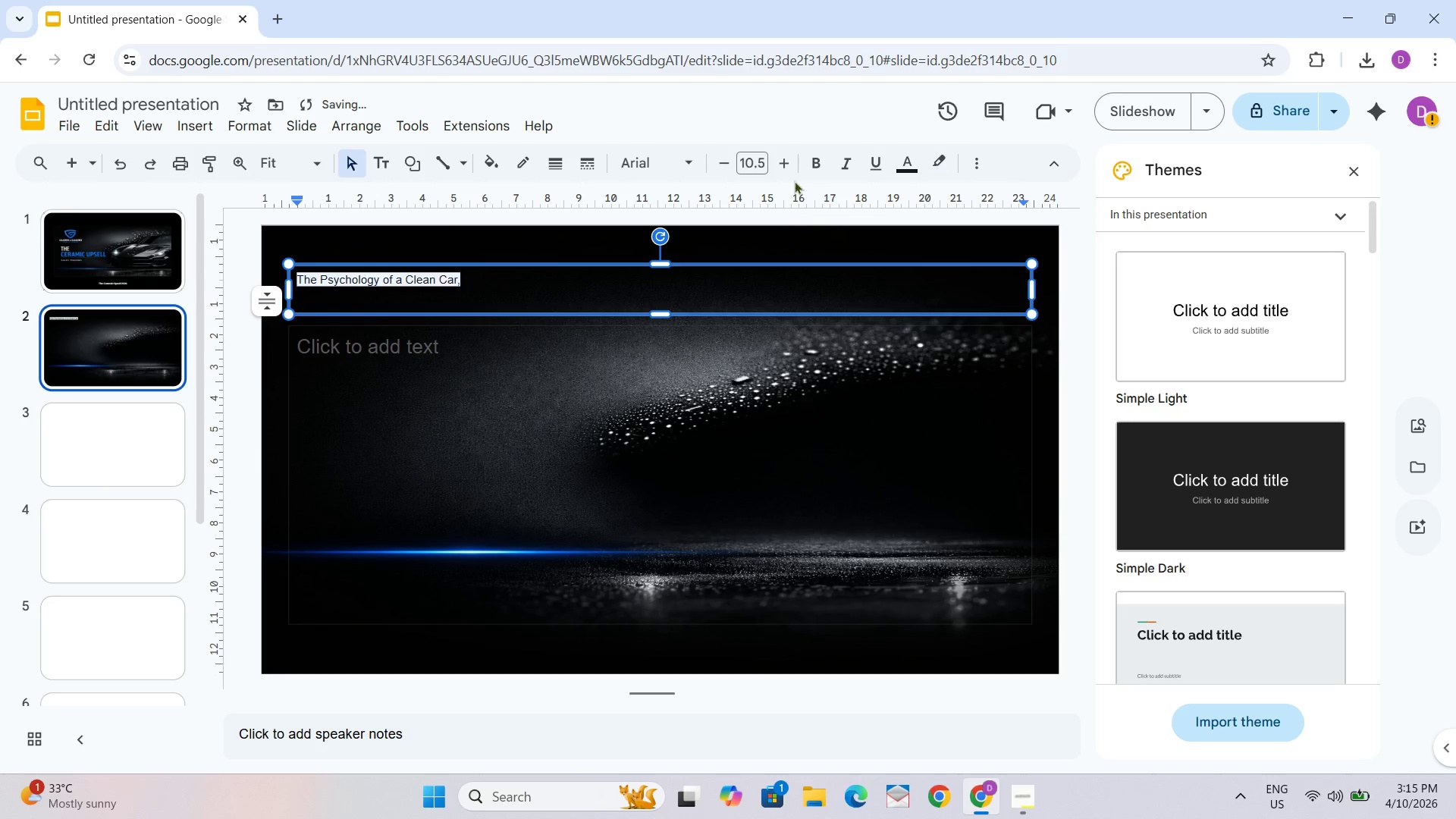 
left_click([757, 163])
 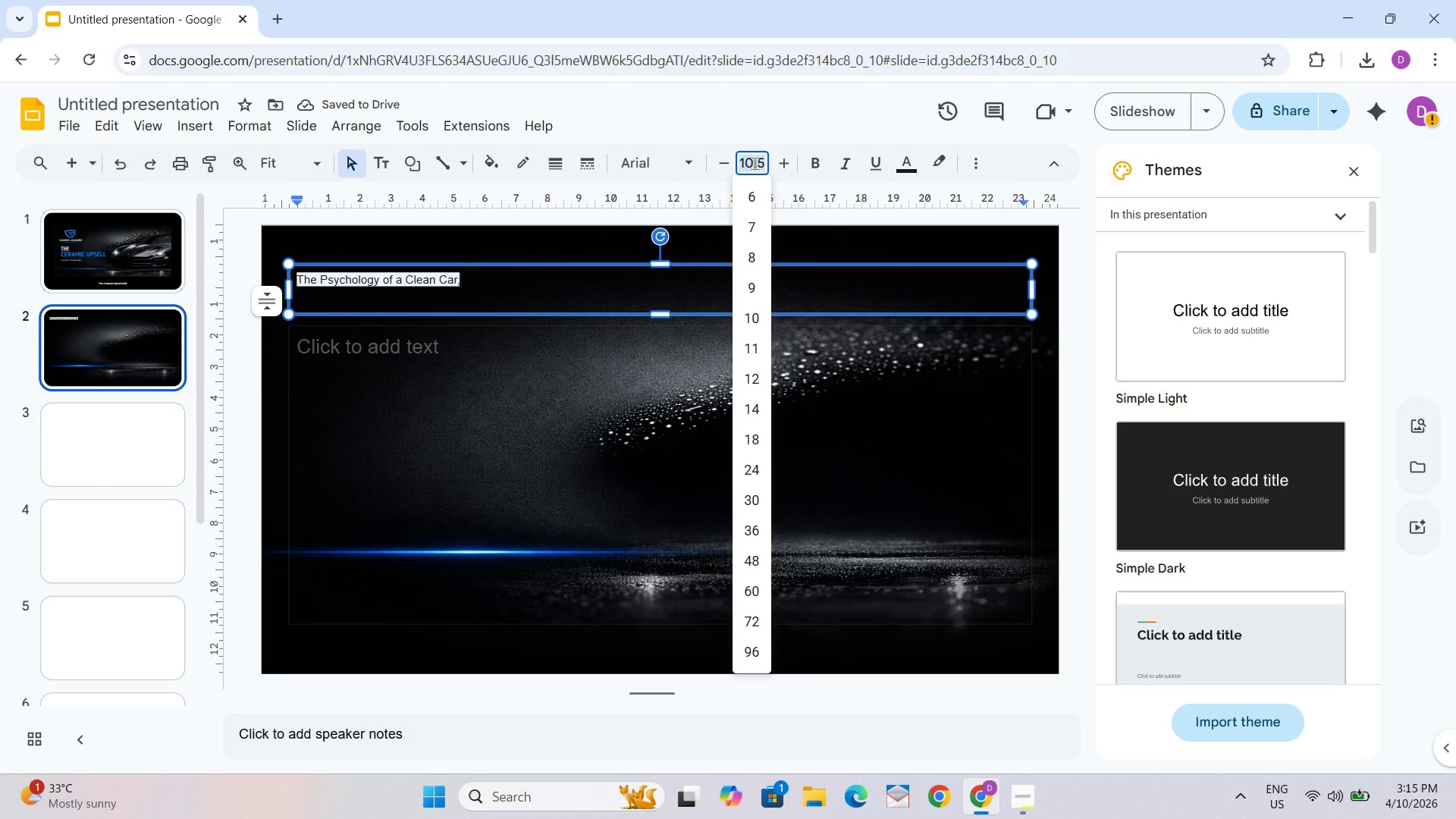 
key(Numpad3)
 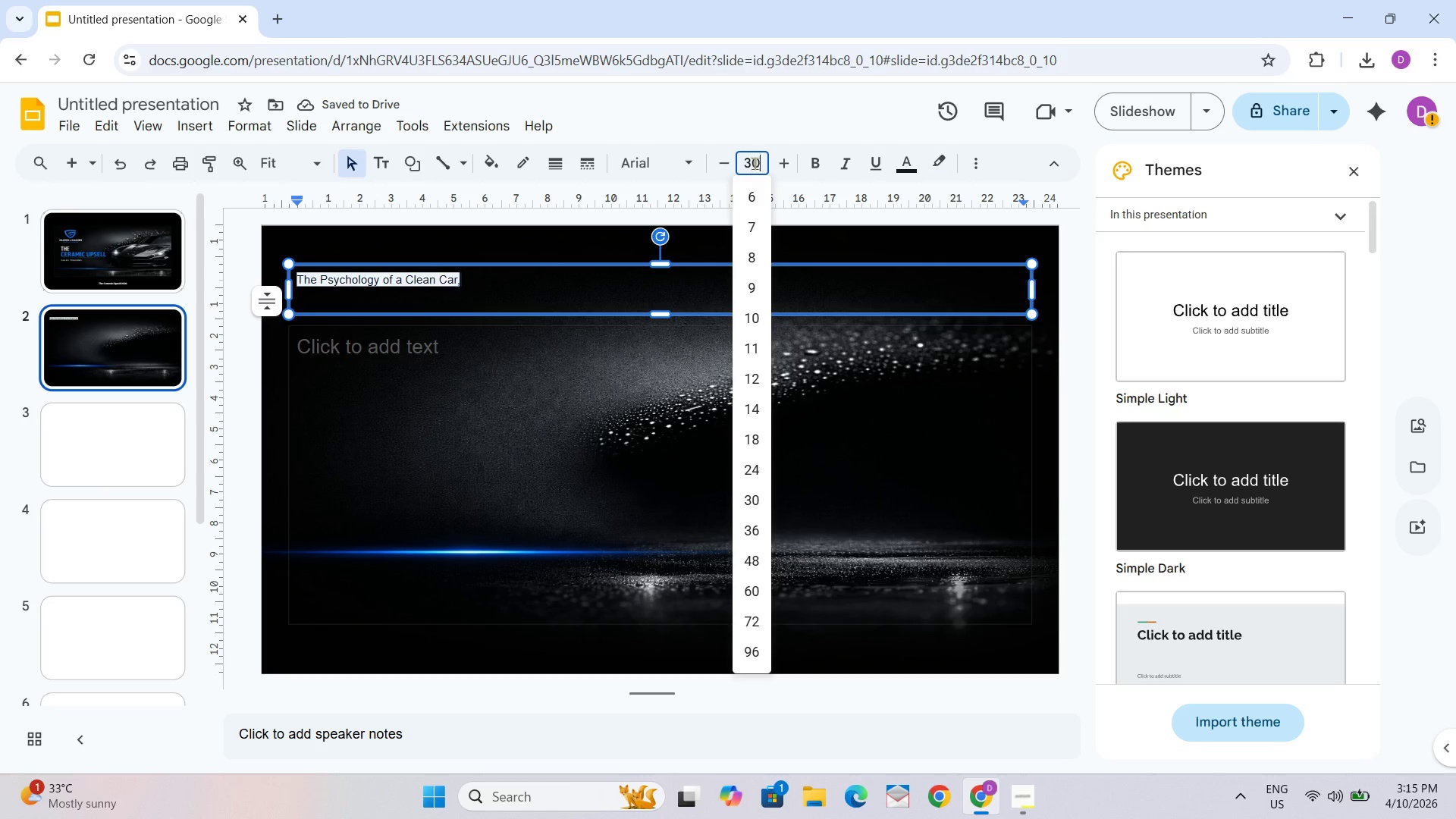 
key(Numpad0)
 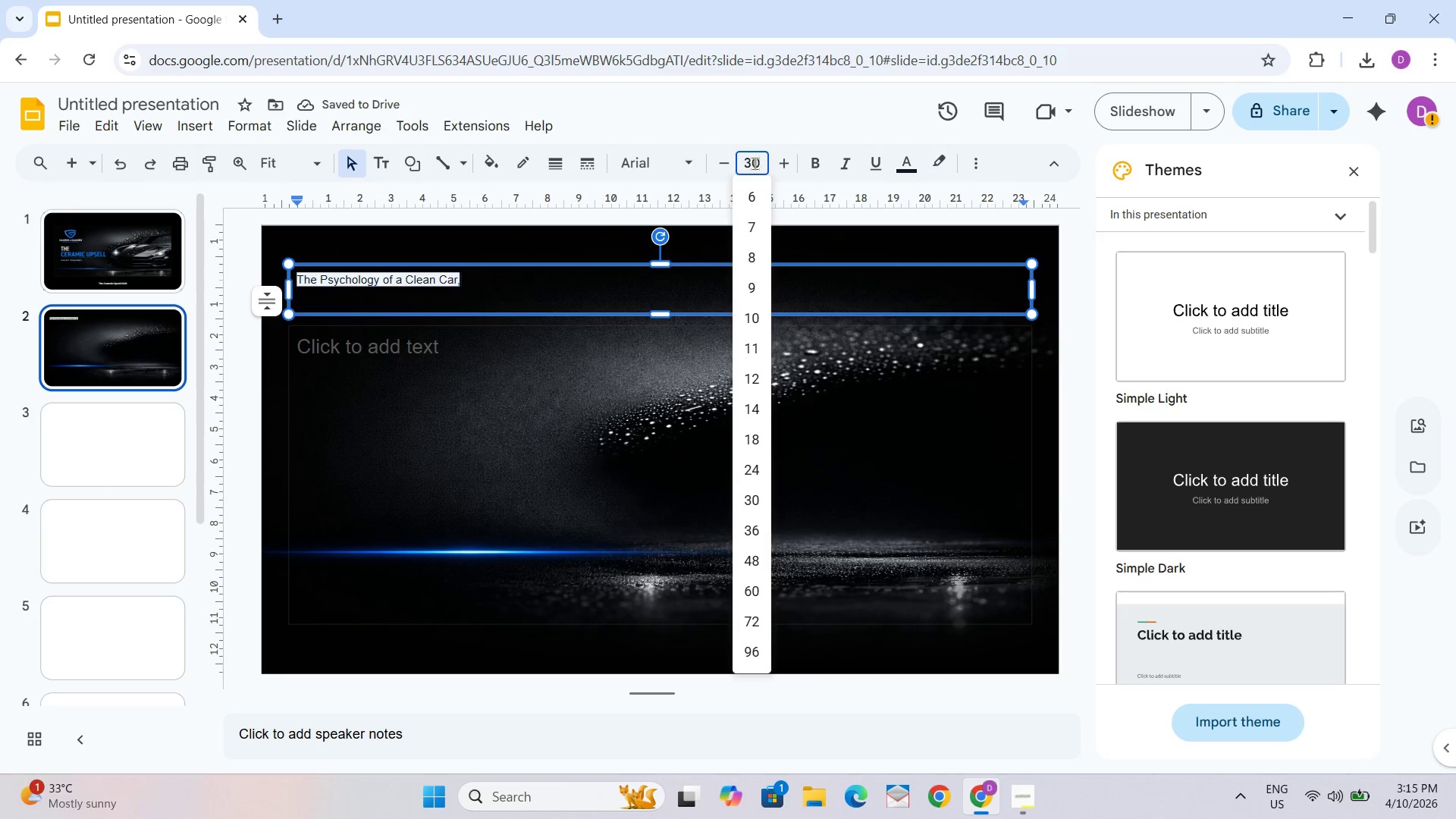 
key(NumpadEnter)
 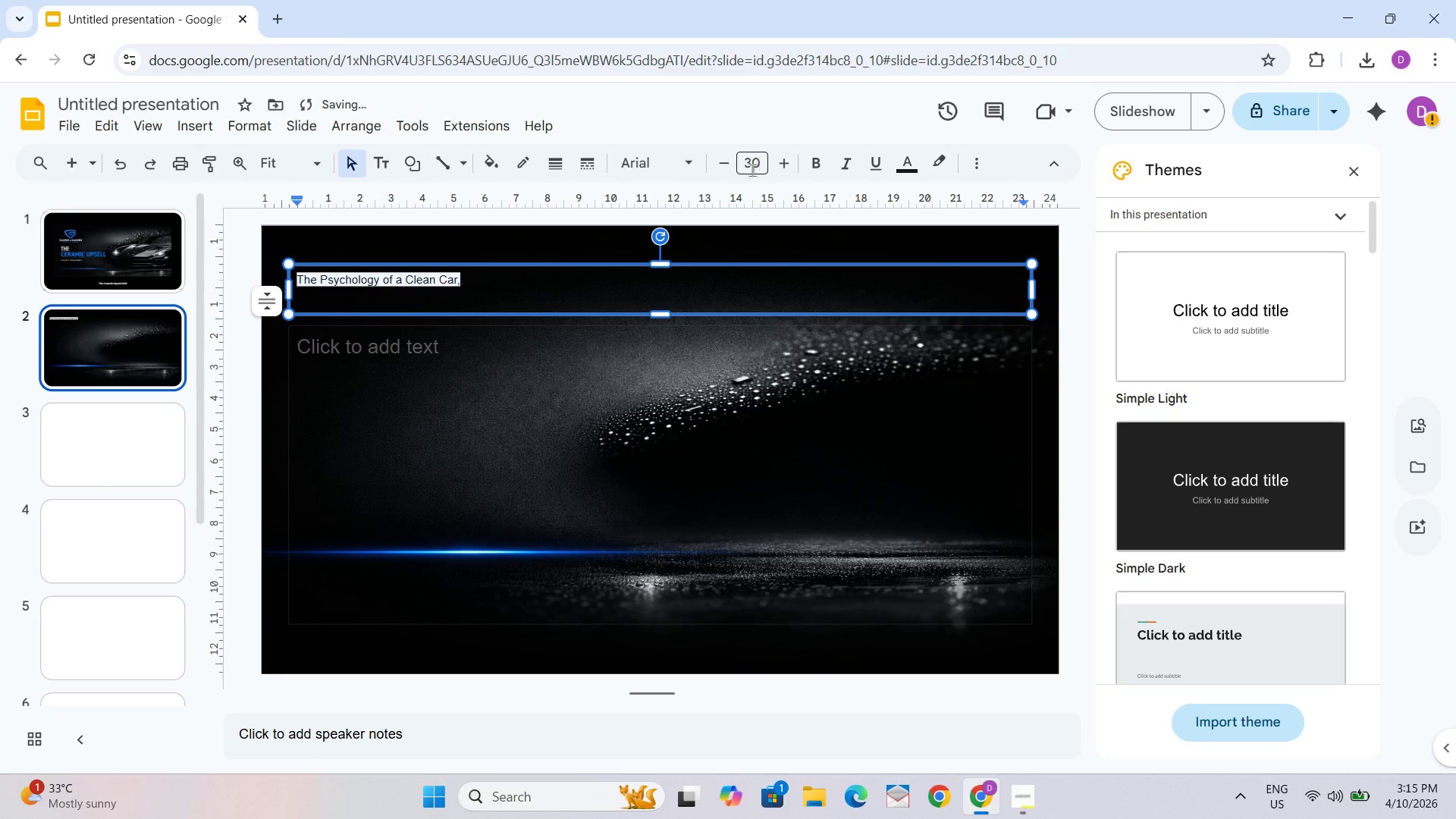 
left_click([569, 303])
 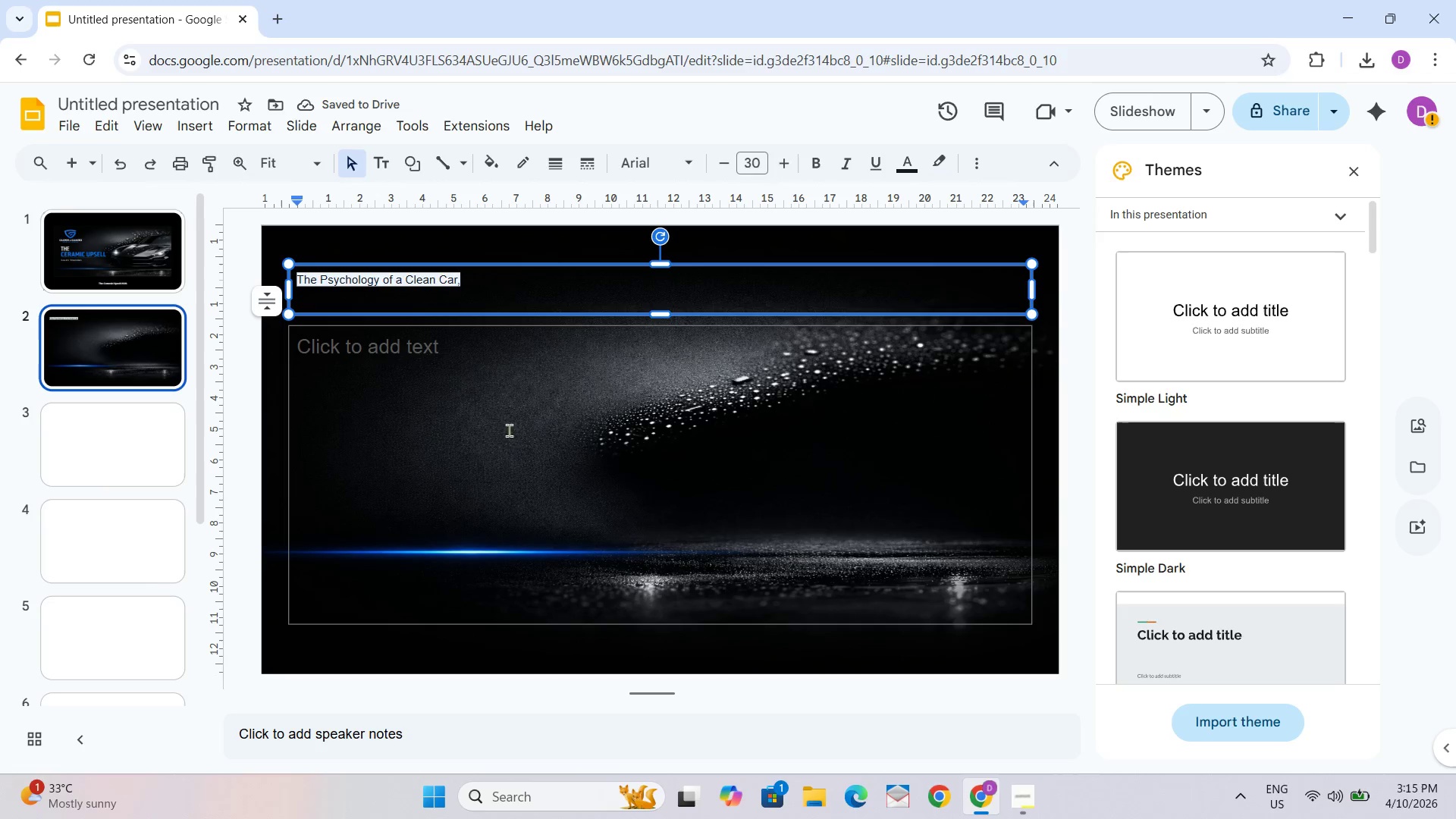 
left_click([457, 332])
 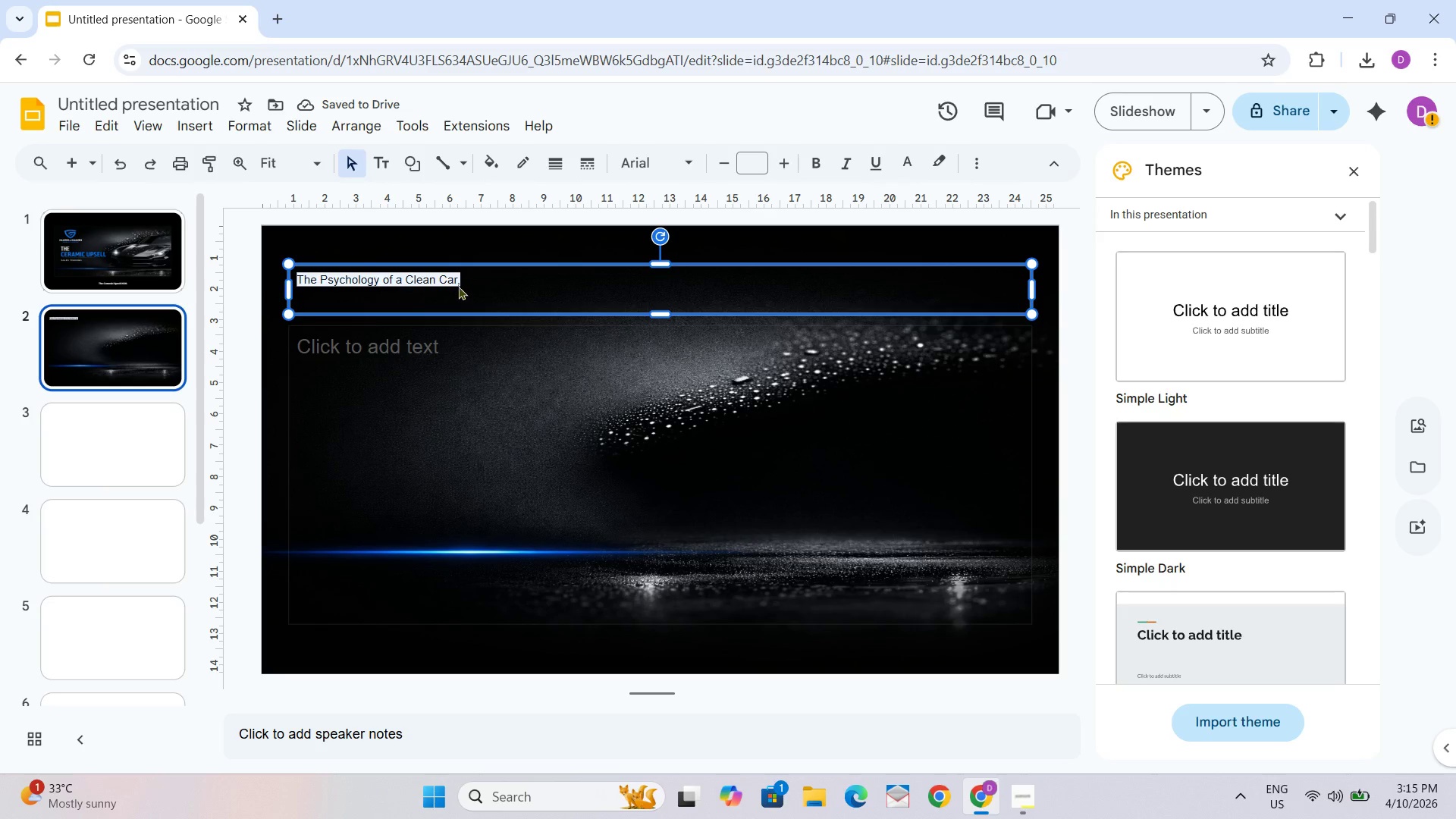 
triple_click([450, 278])
 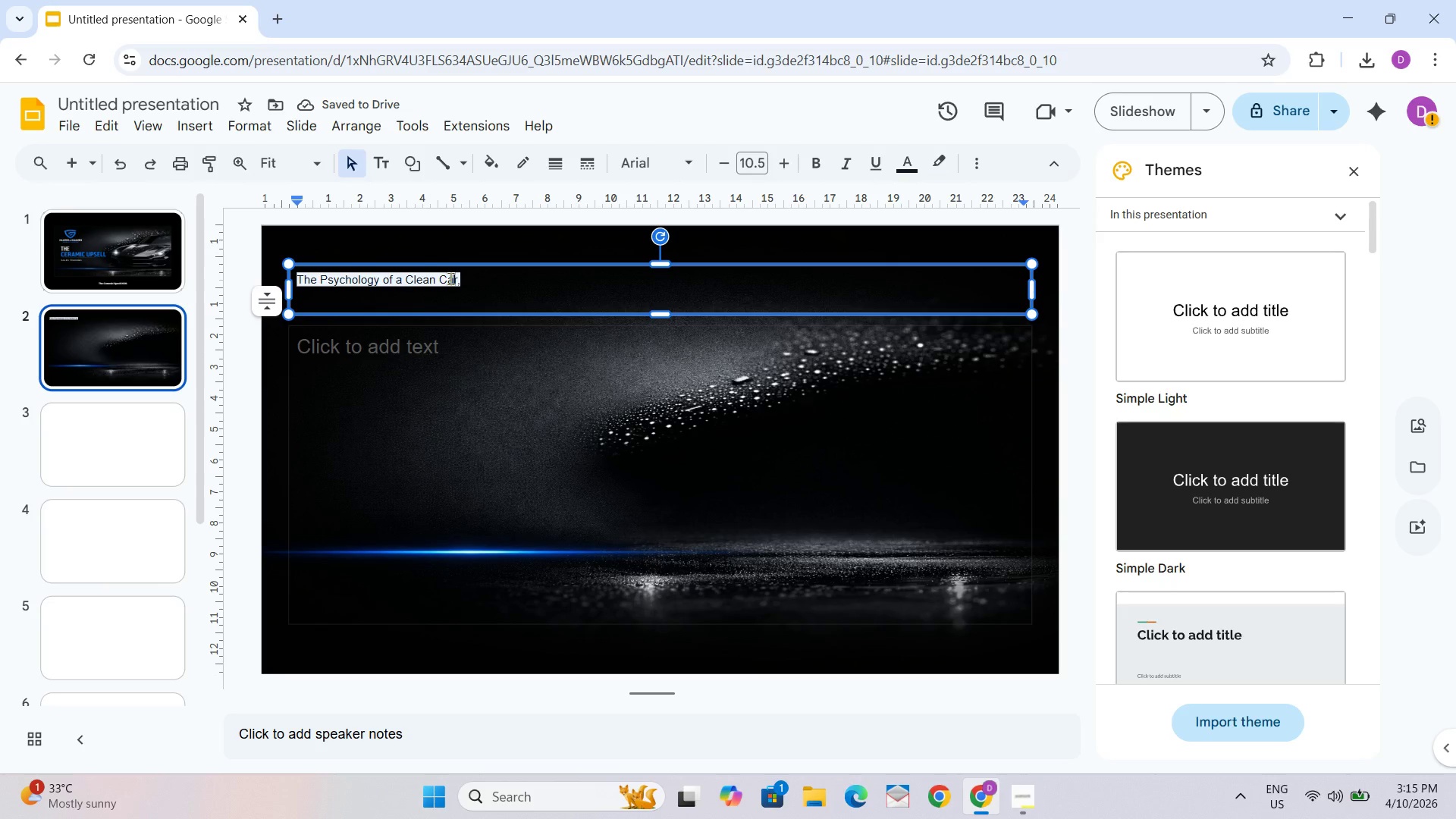 
key(Control+A)
 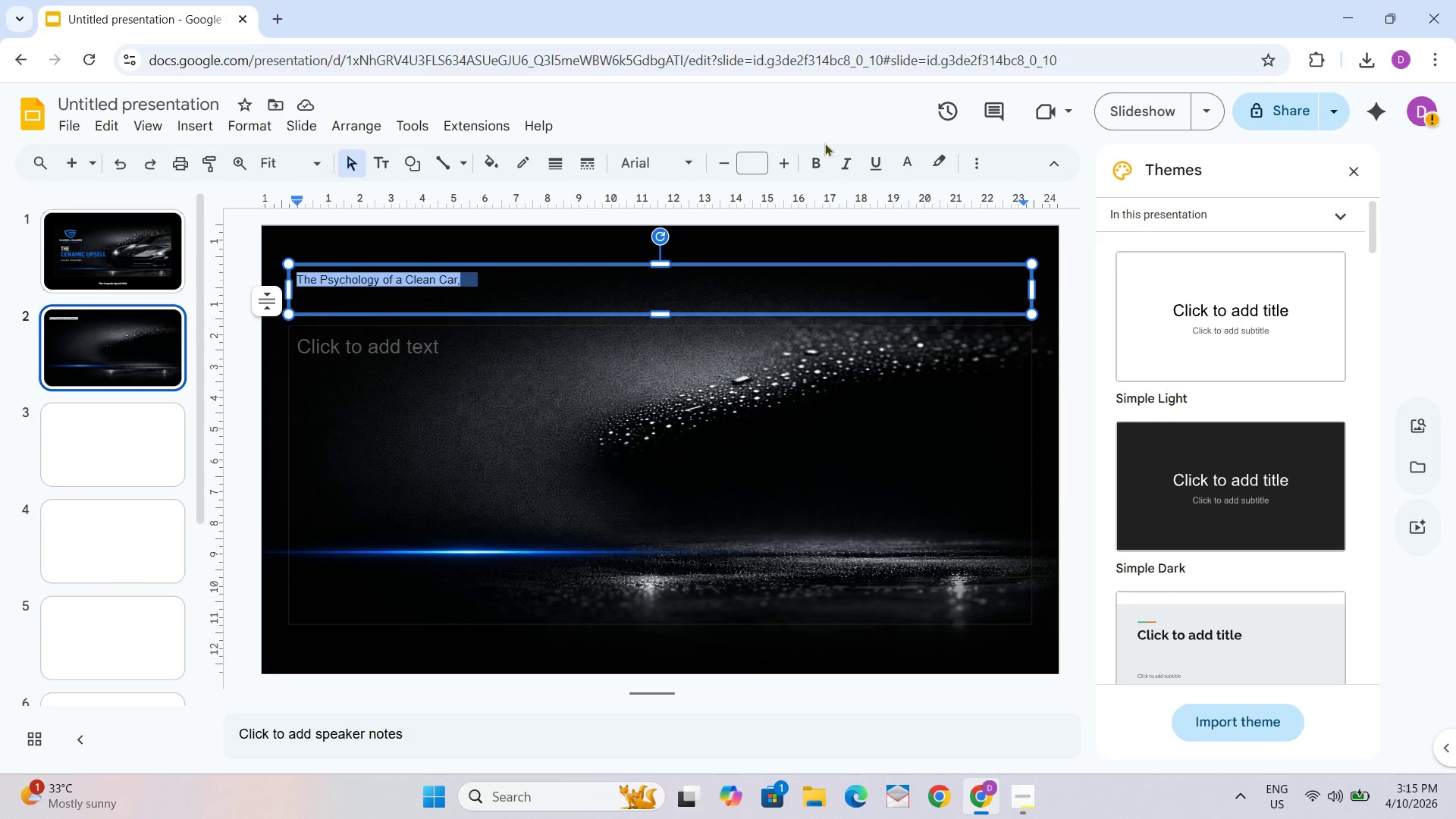 
left_click([748, 158])
 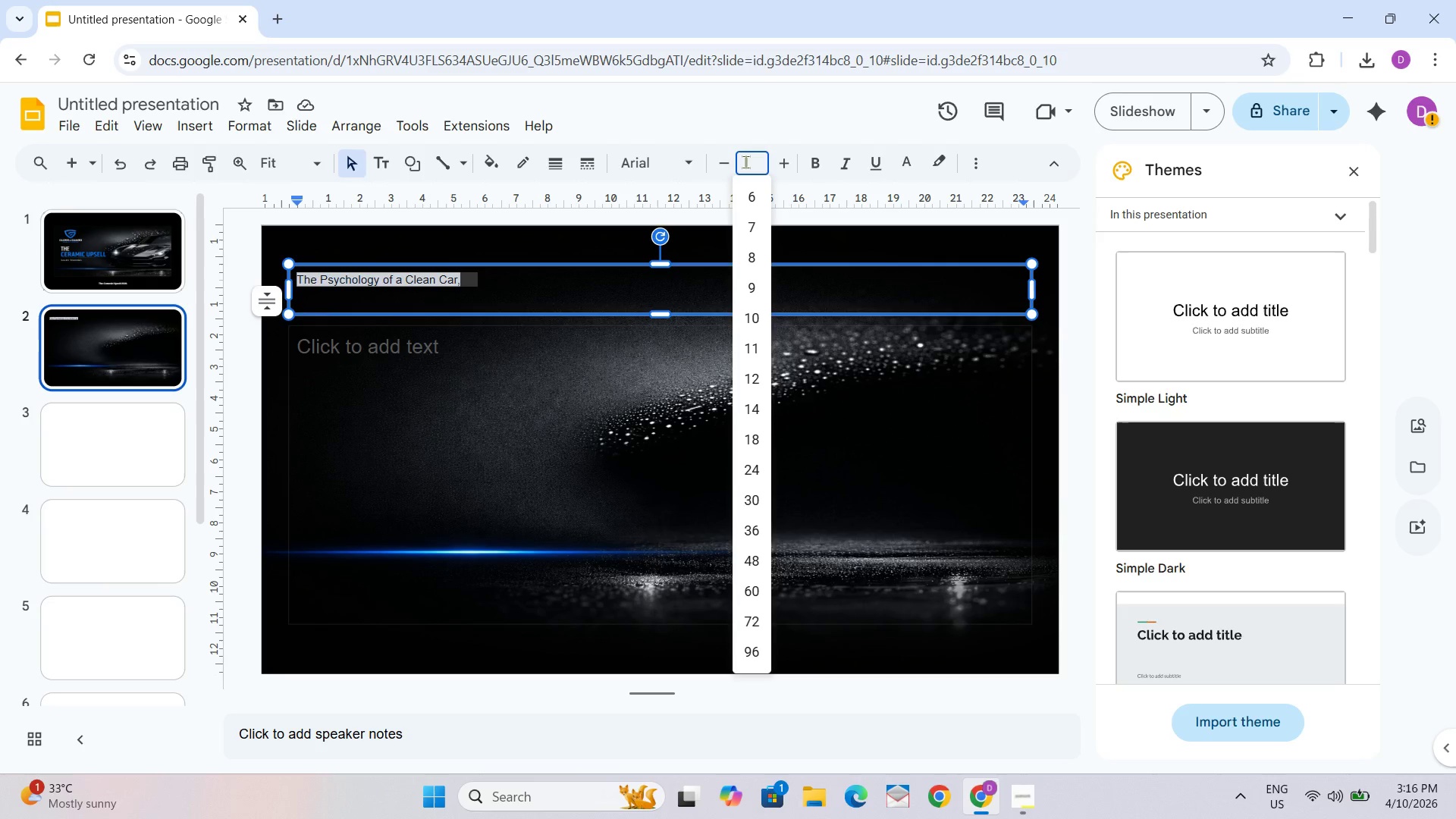 
key(Numpad3)
 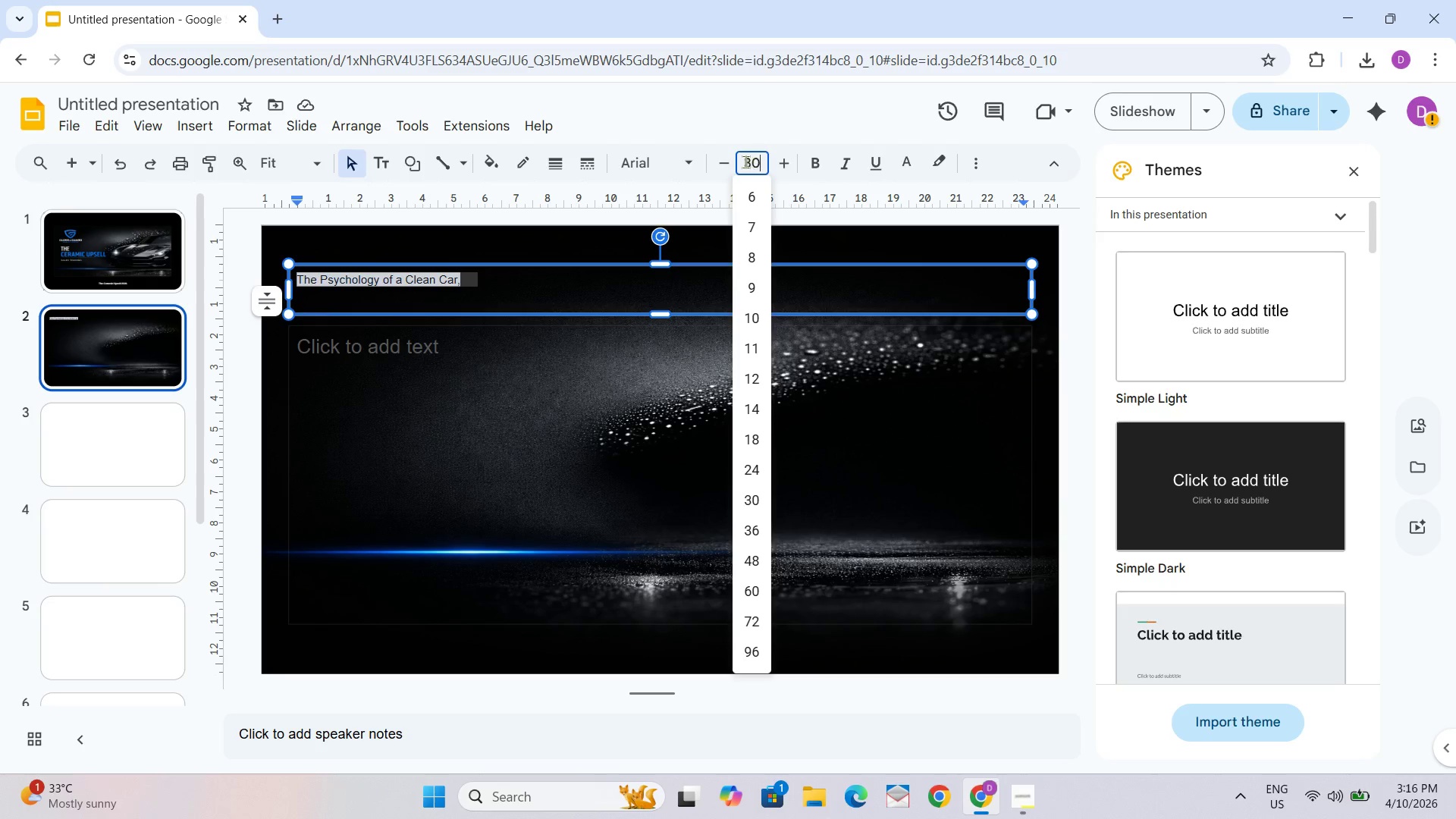 
key(Numpad0)
 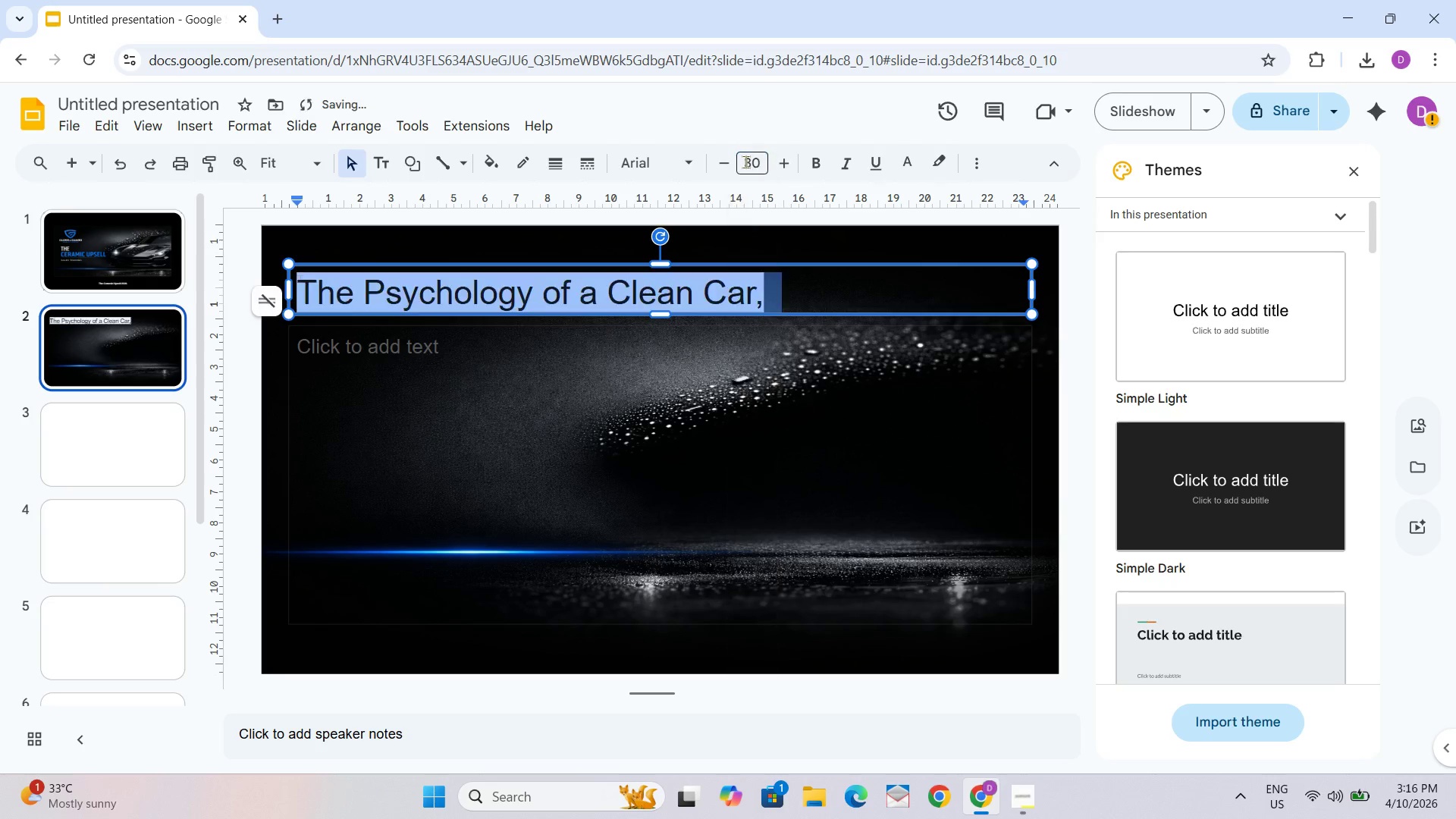 
key(Enter)
 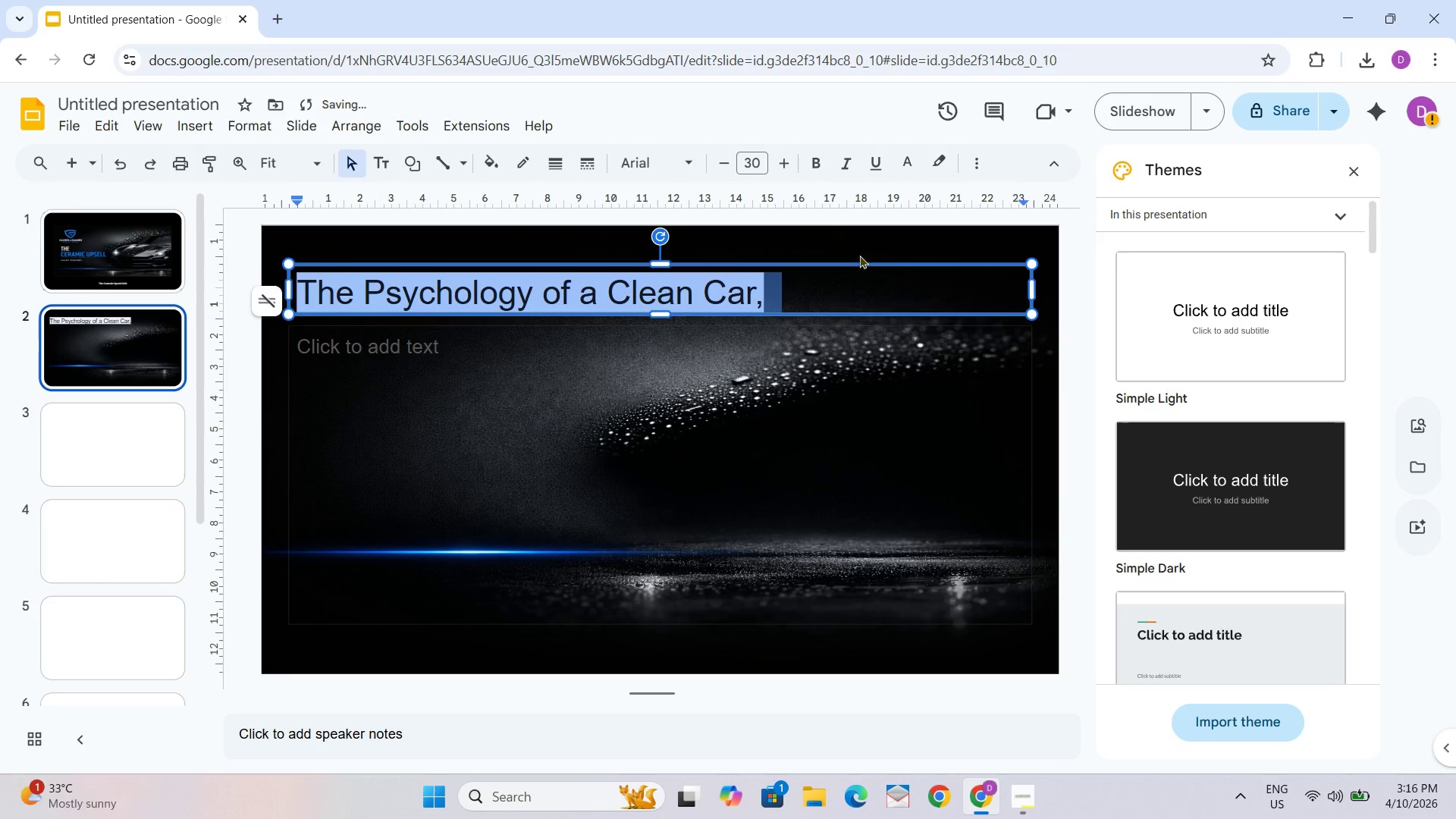 
left_click([835, 287])
 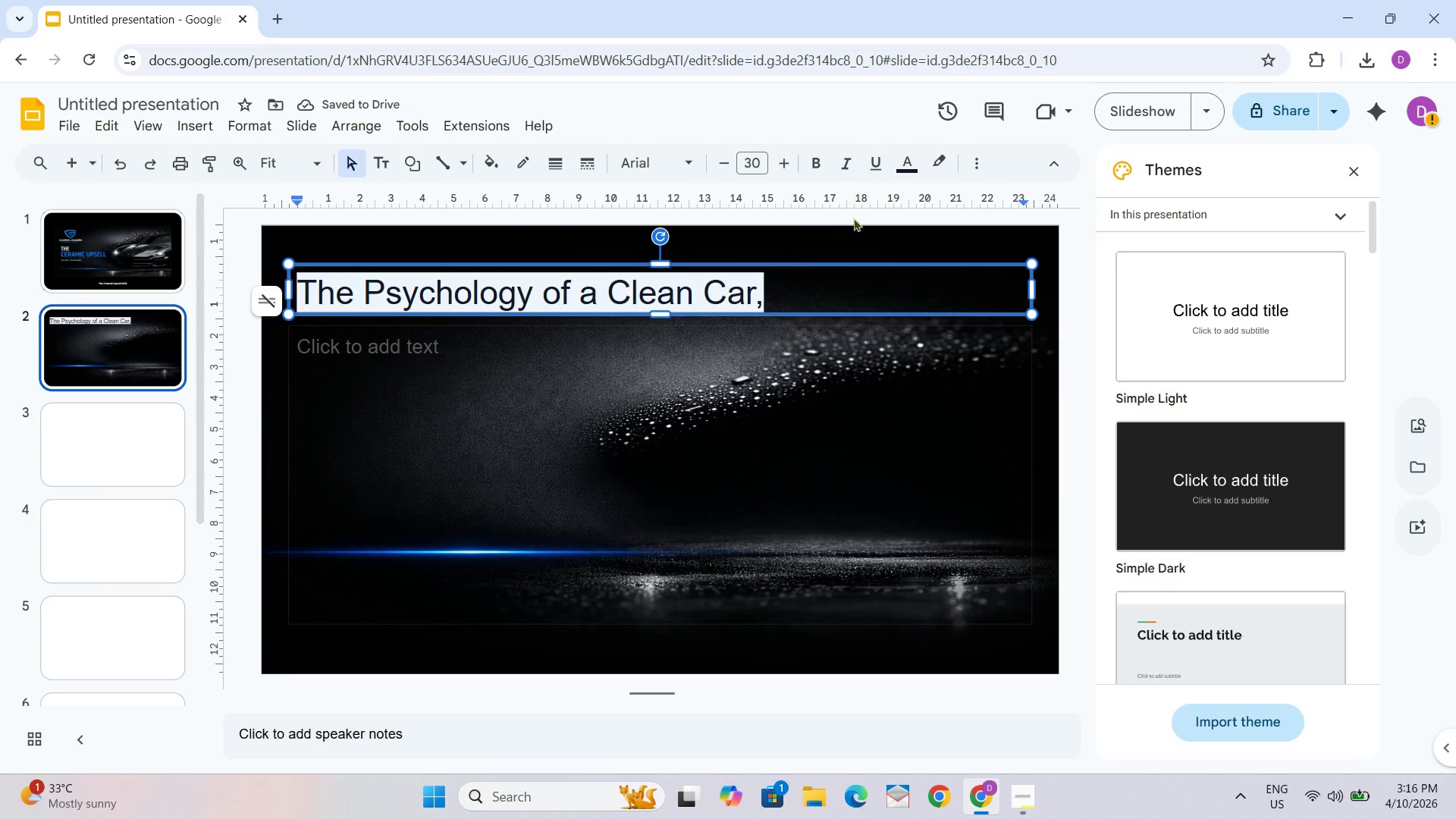 
left_click_drag(start_coordinate=[795, 292], to_coordinate=[280, 303])
 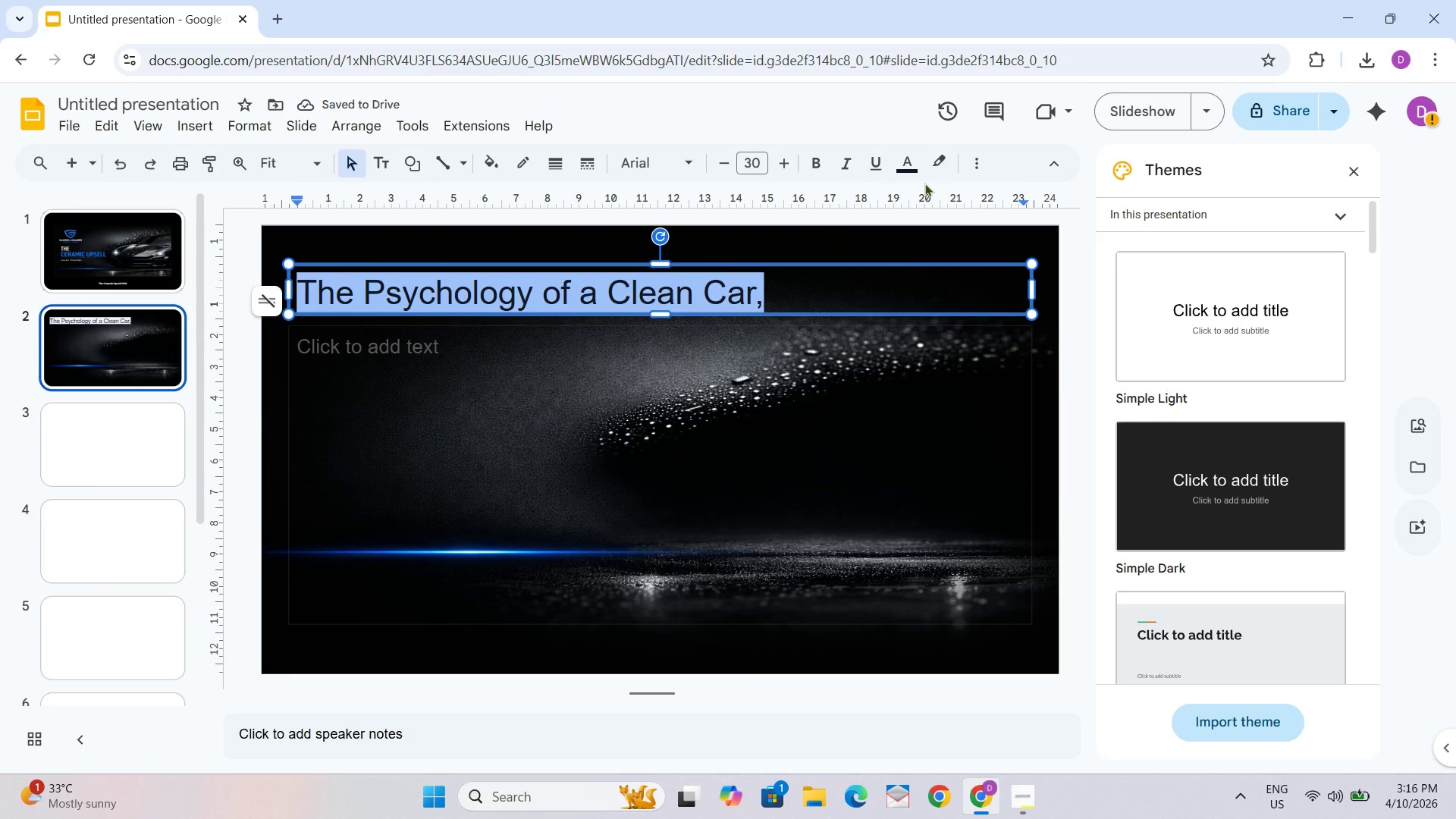 
left_click([937, 162])
 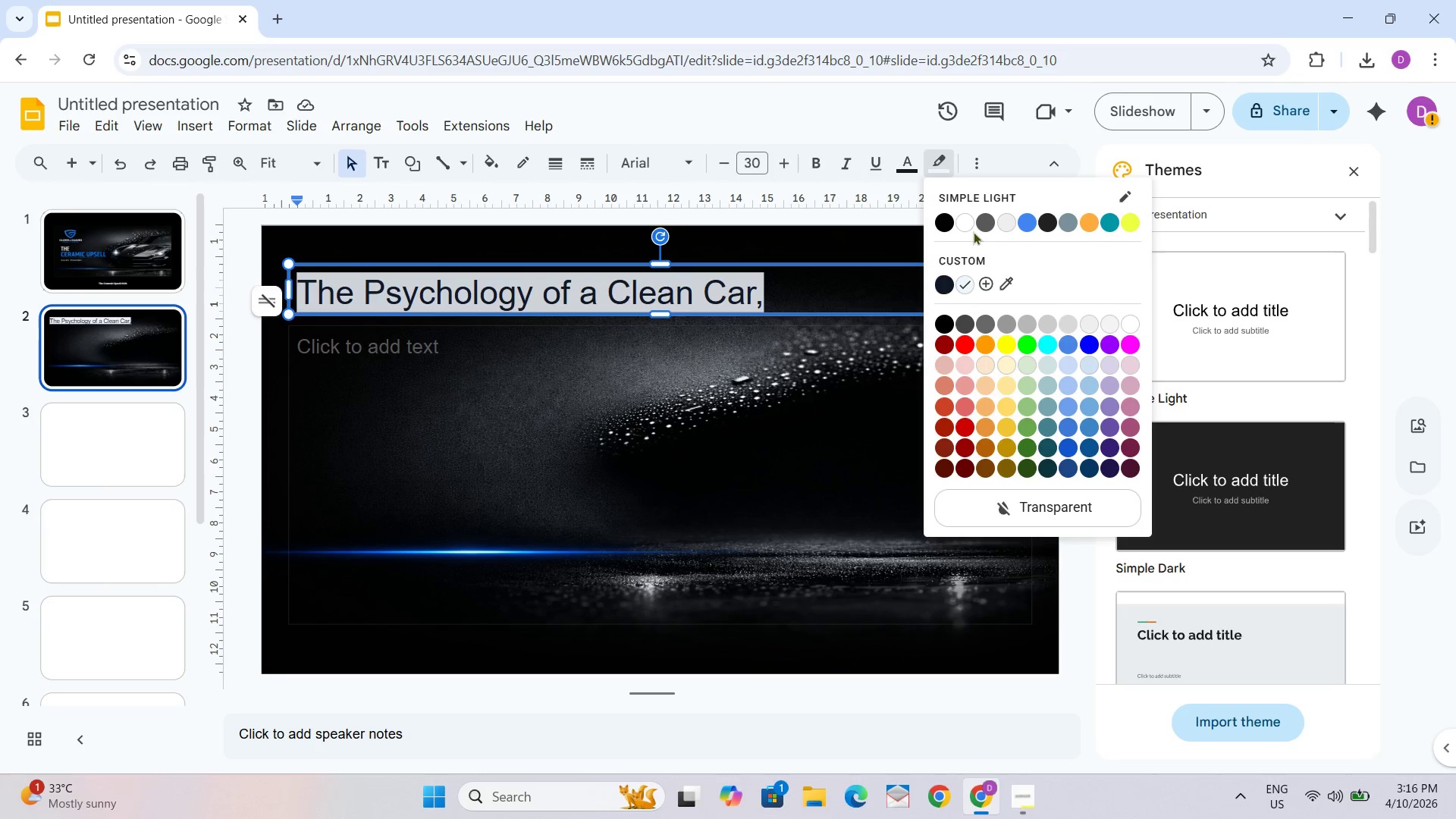 
left_click([965, 223])
 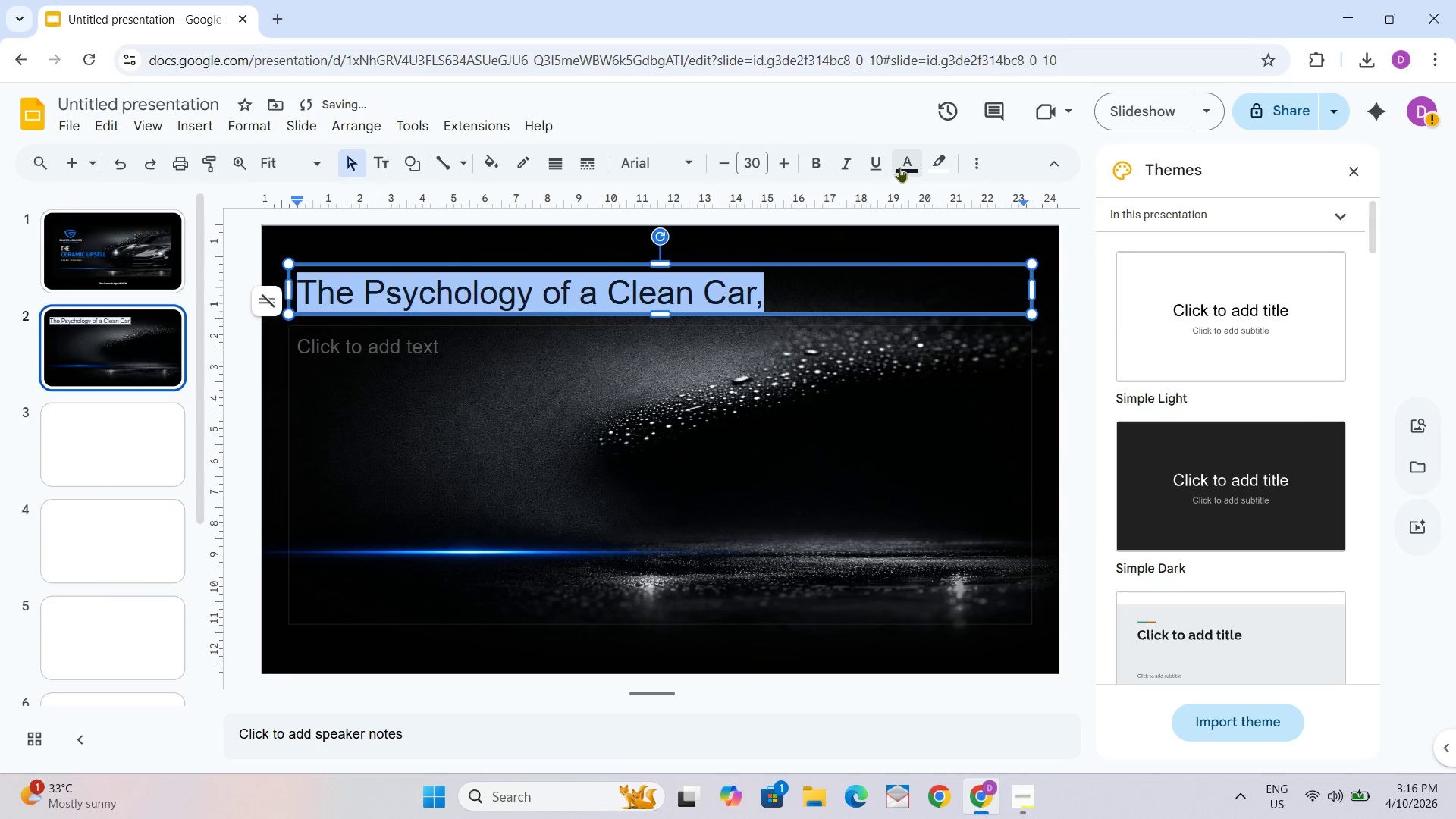 
left_click([903, 165])
 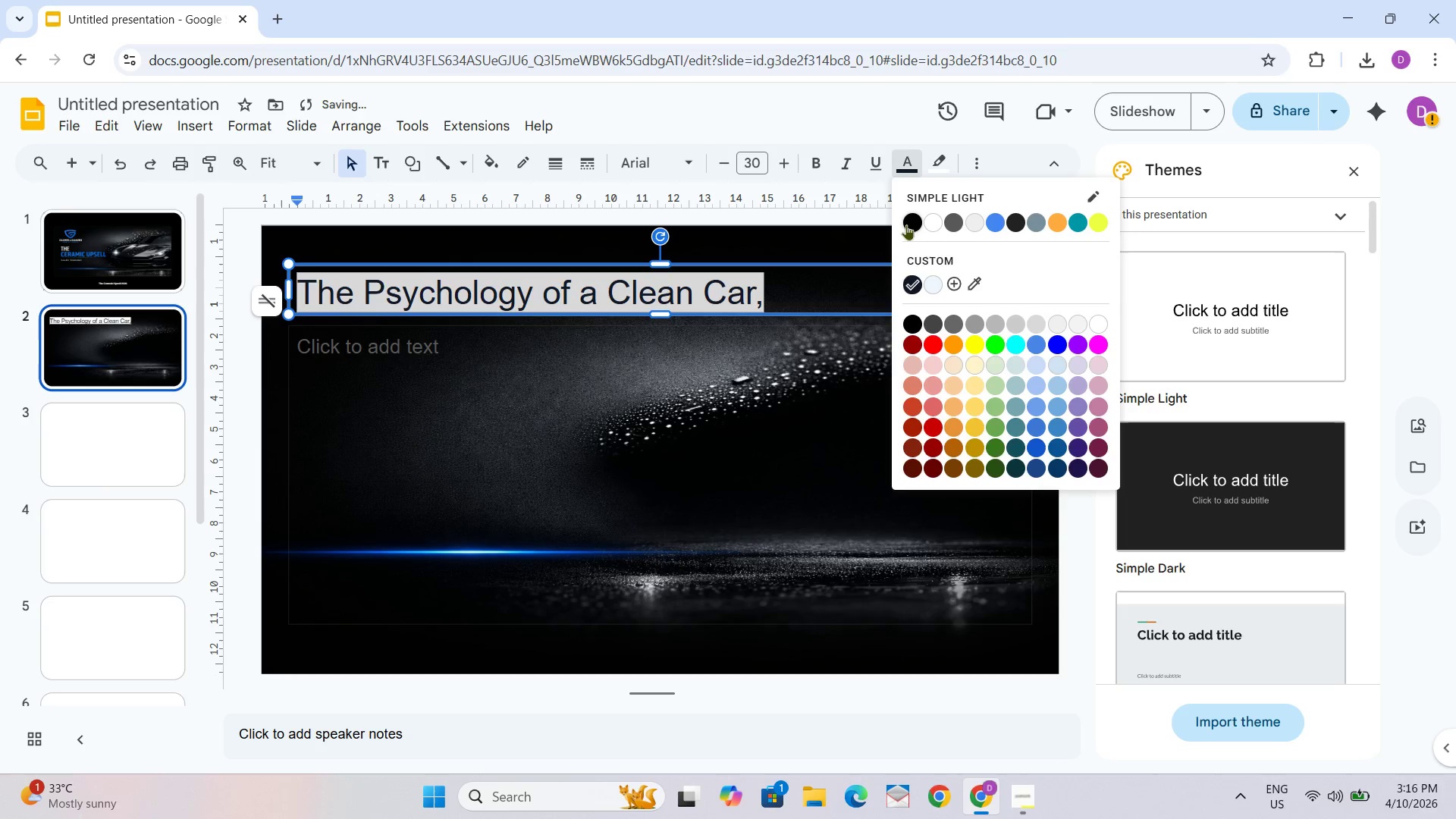 
left_click([913, 225])
 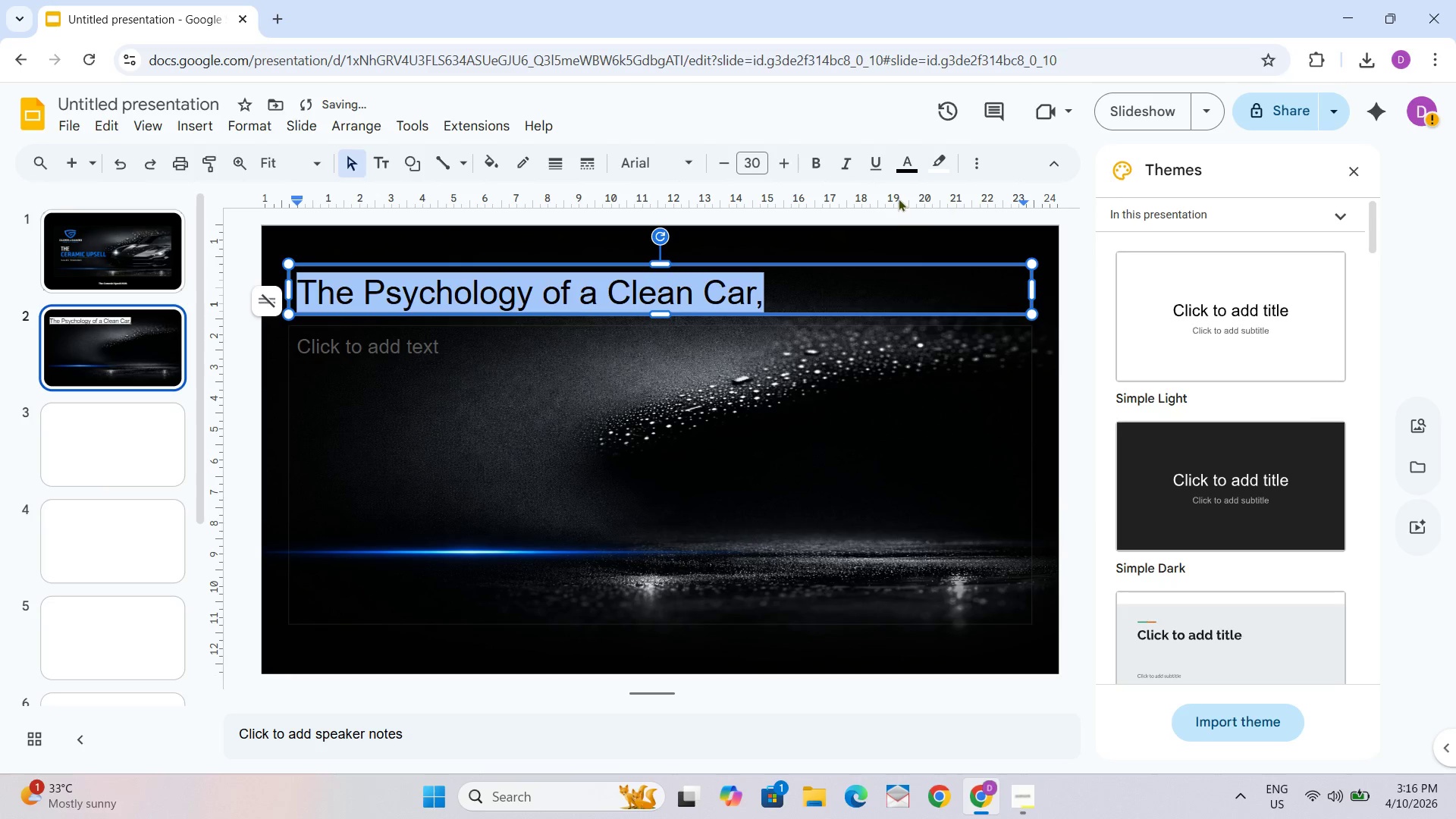 
key(Control+Z)
 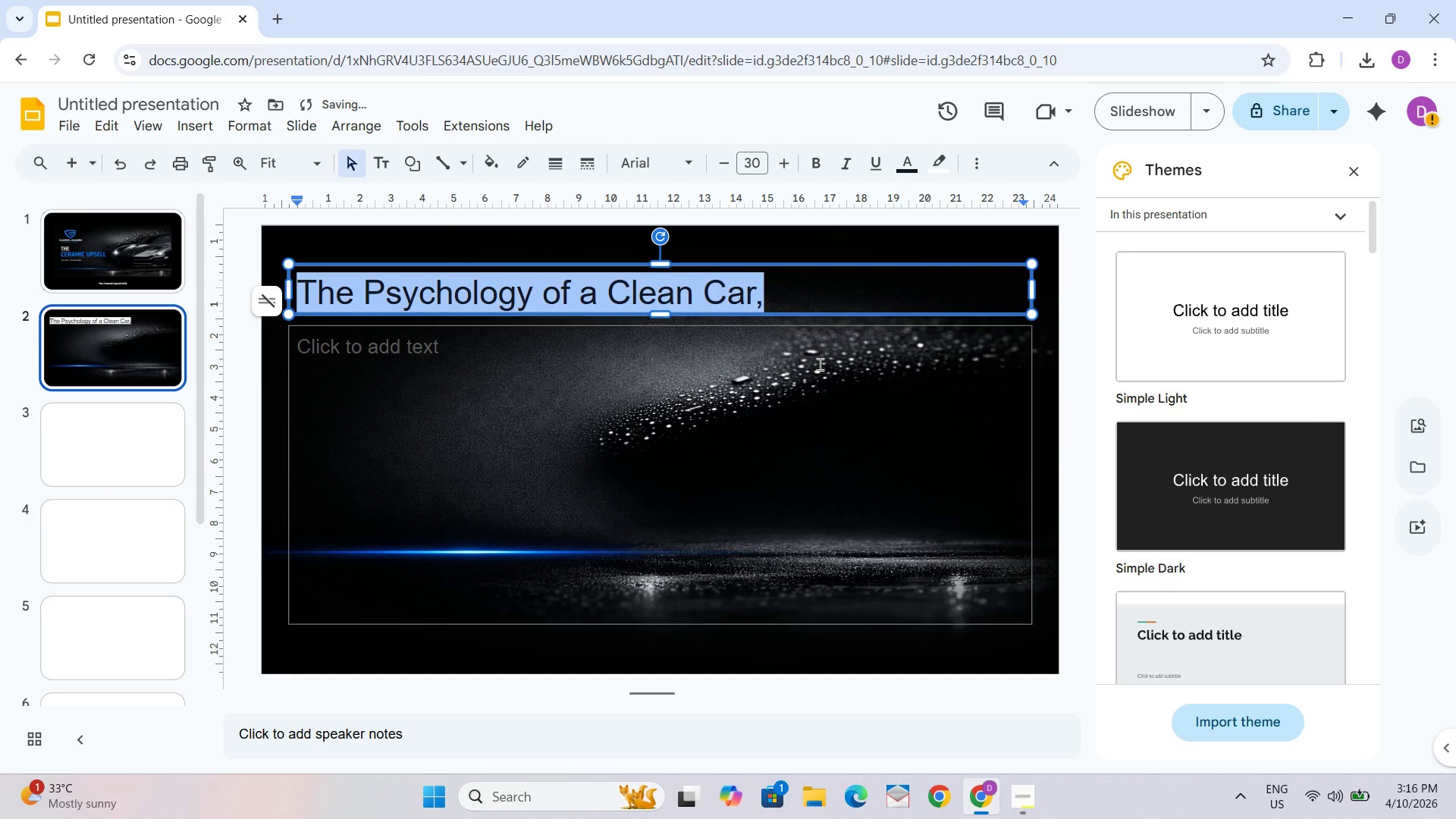 
key(Control+ControlLeft)
 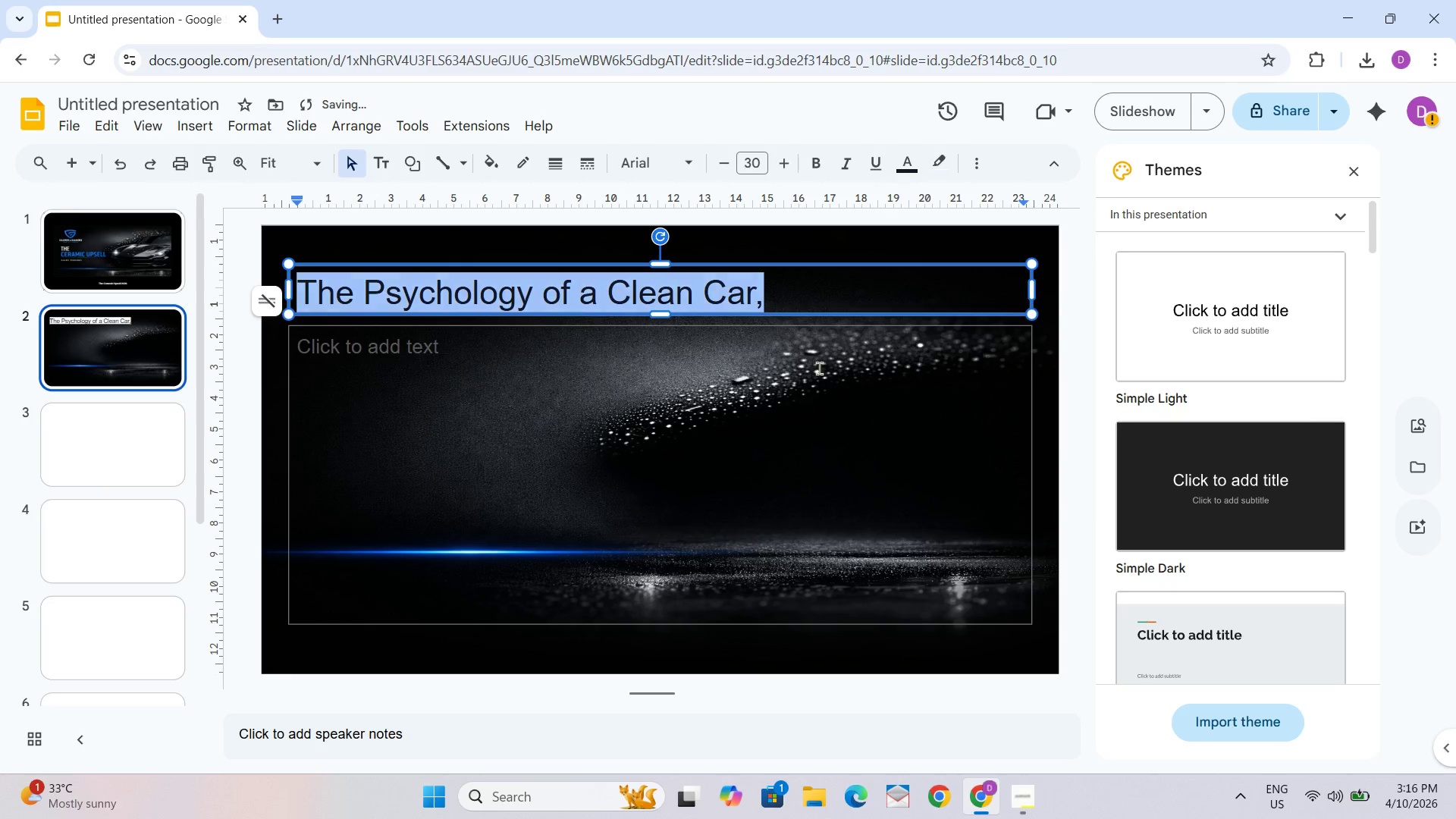 
key(Control+Z)
 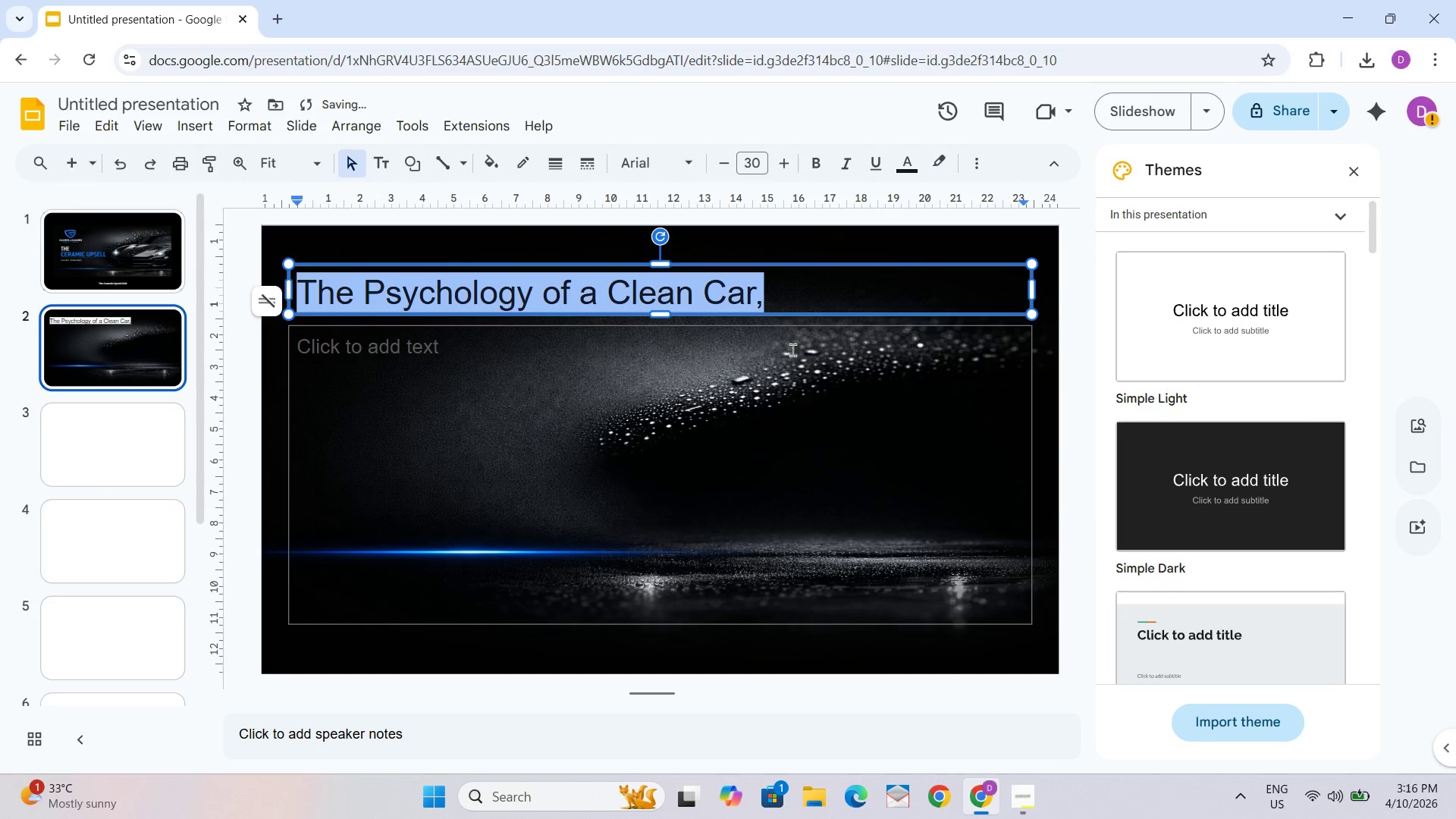 
key(Control+Z)
 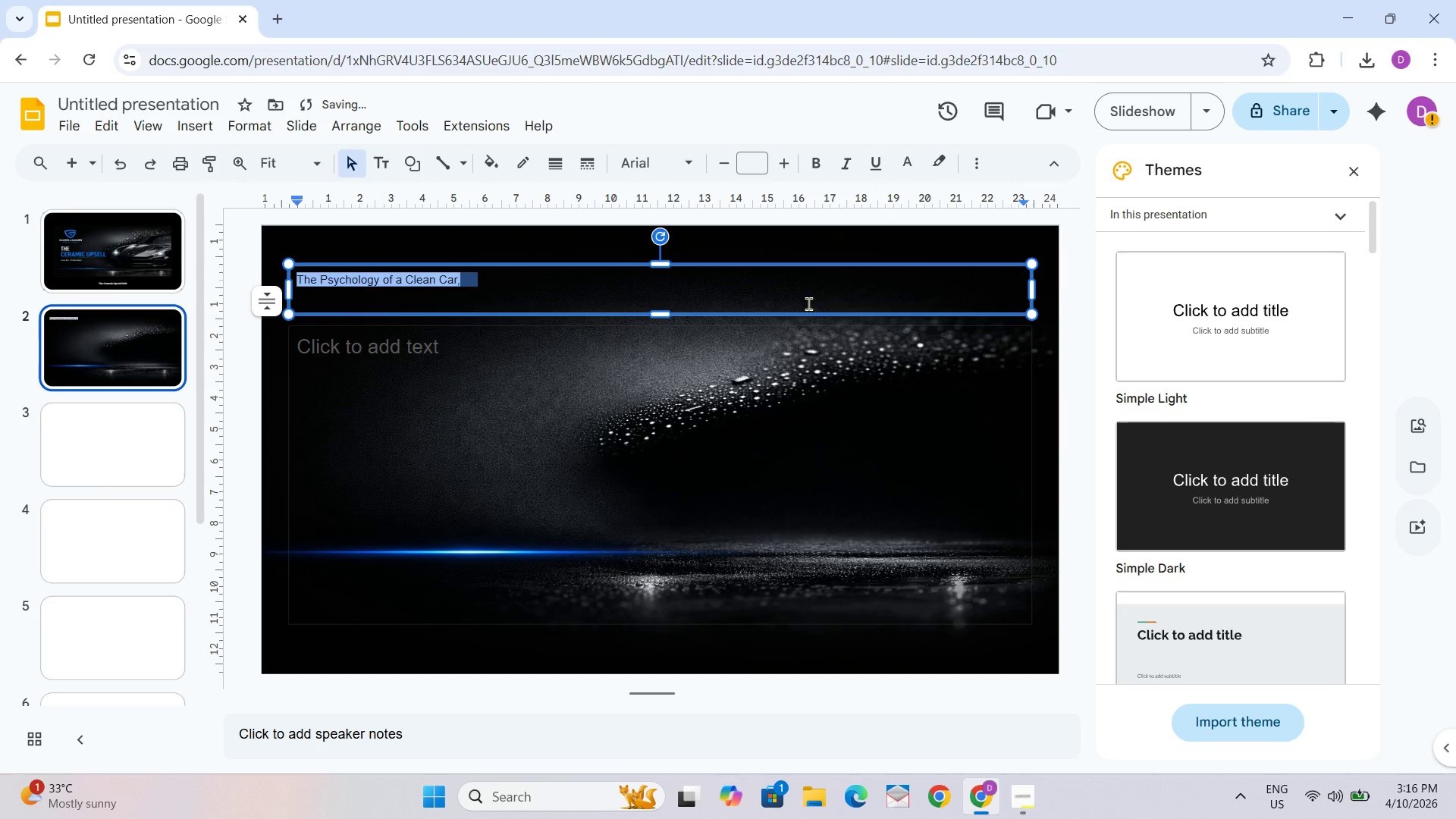 
key(Control+Z)
 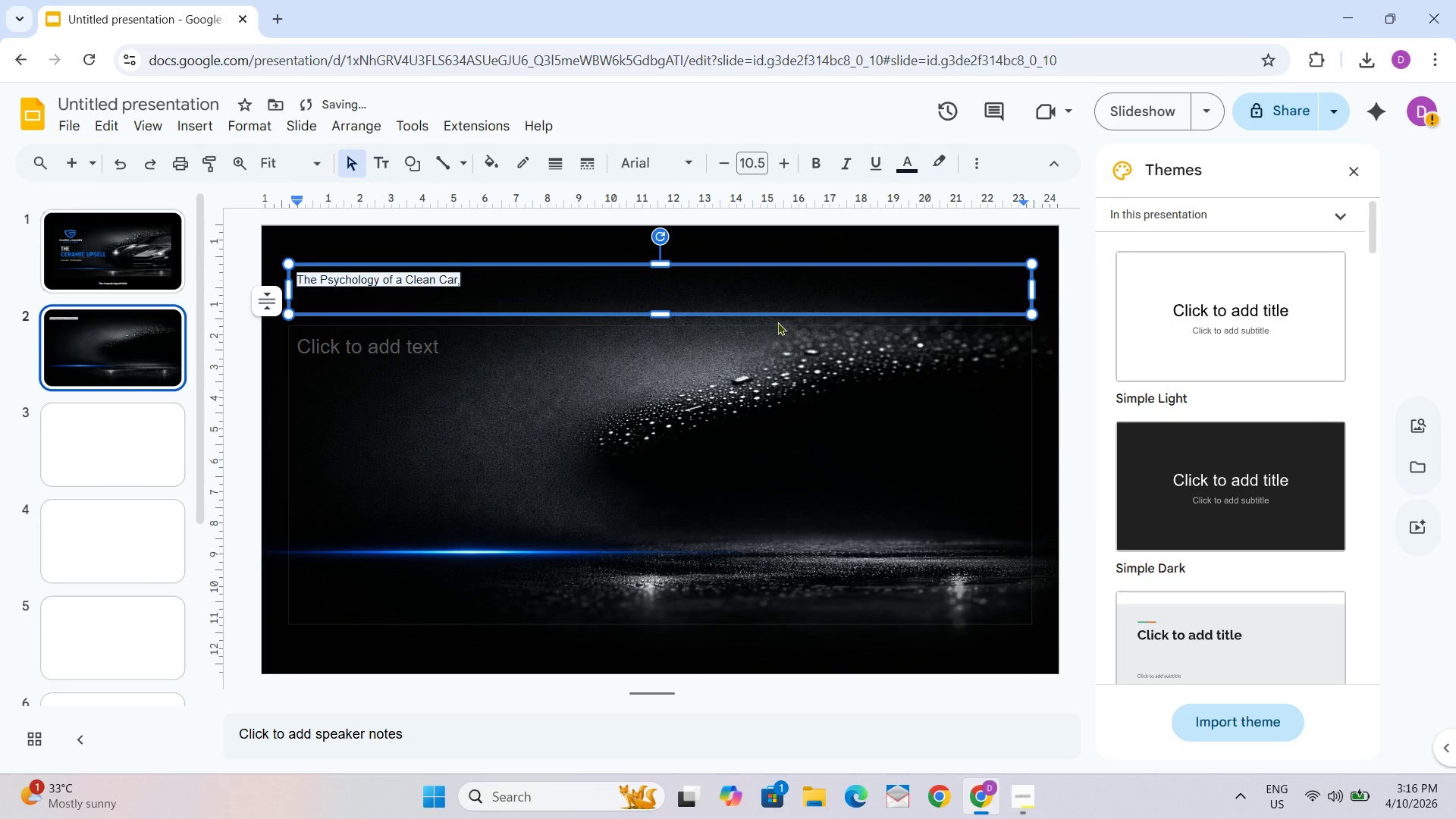 
key(Control+Z)
 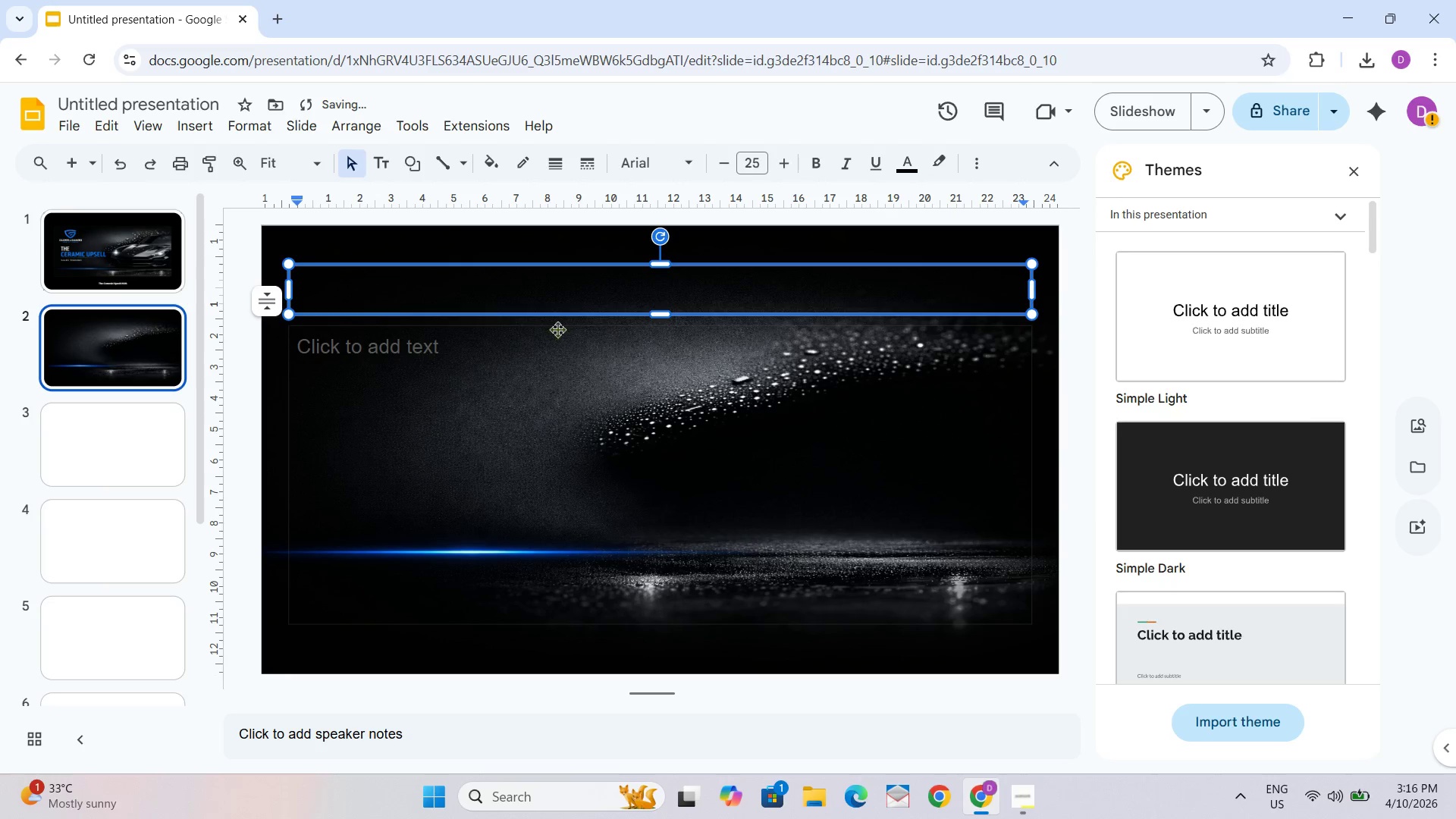 
left_click([546, 292])
 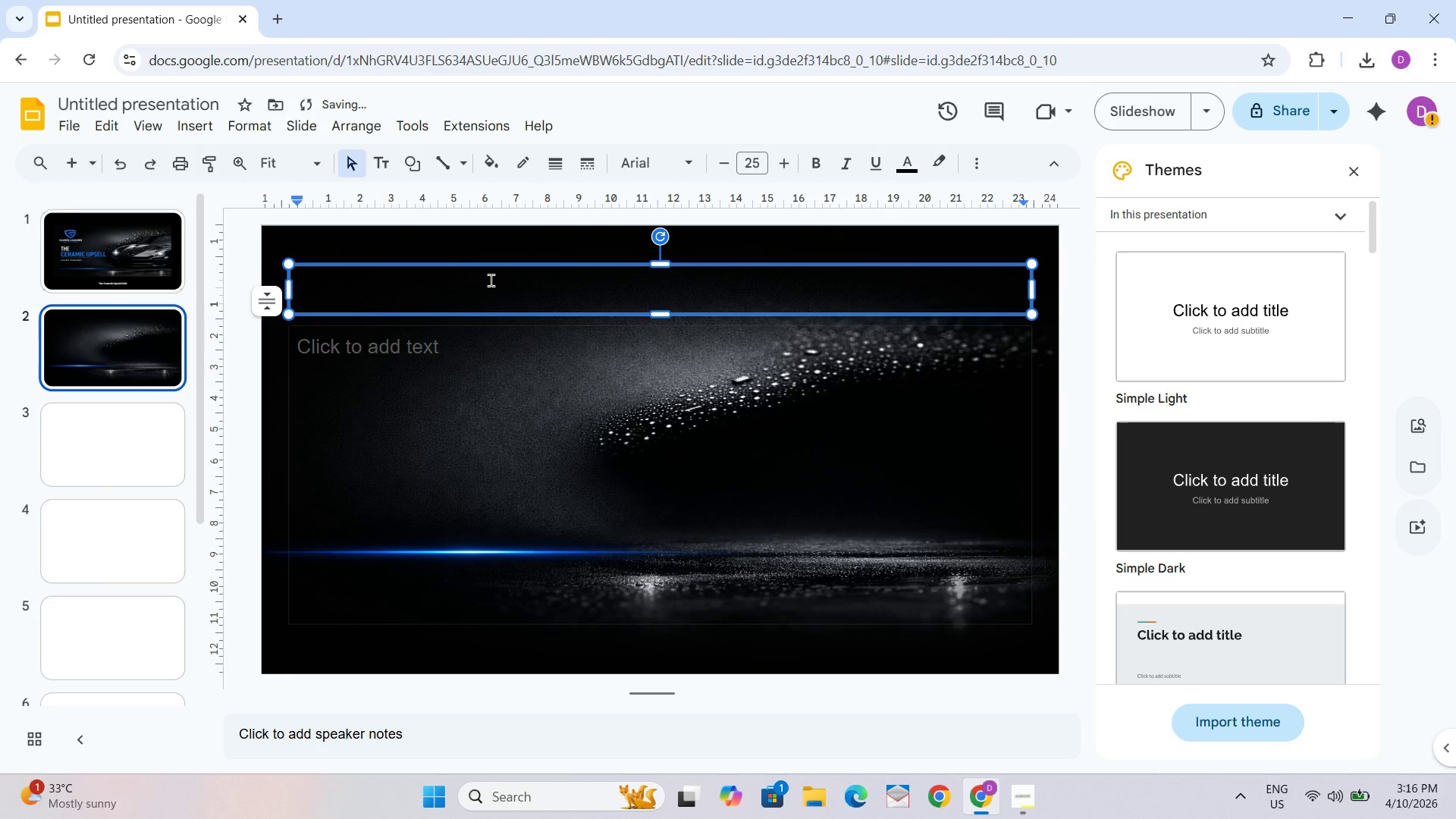 
left_click([490, 280])
 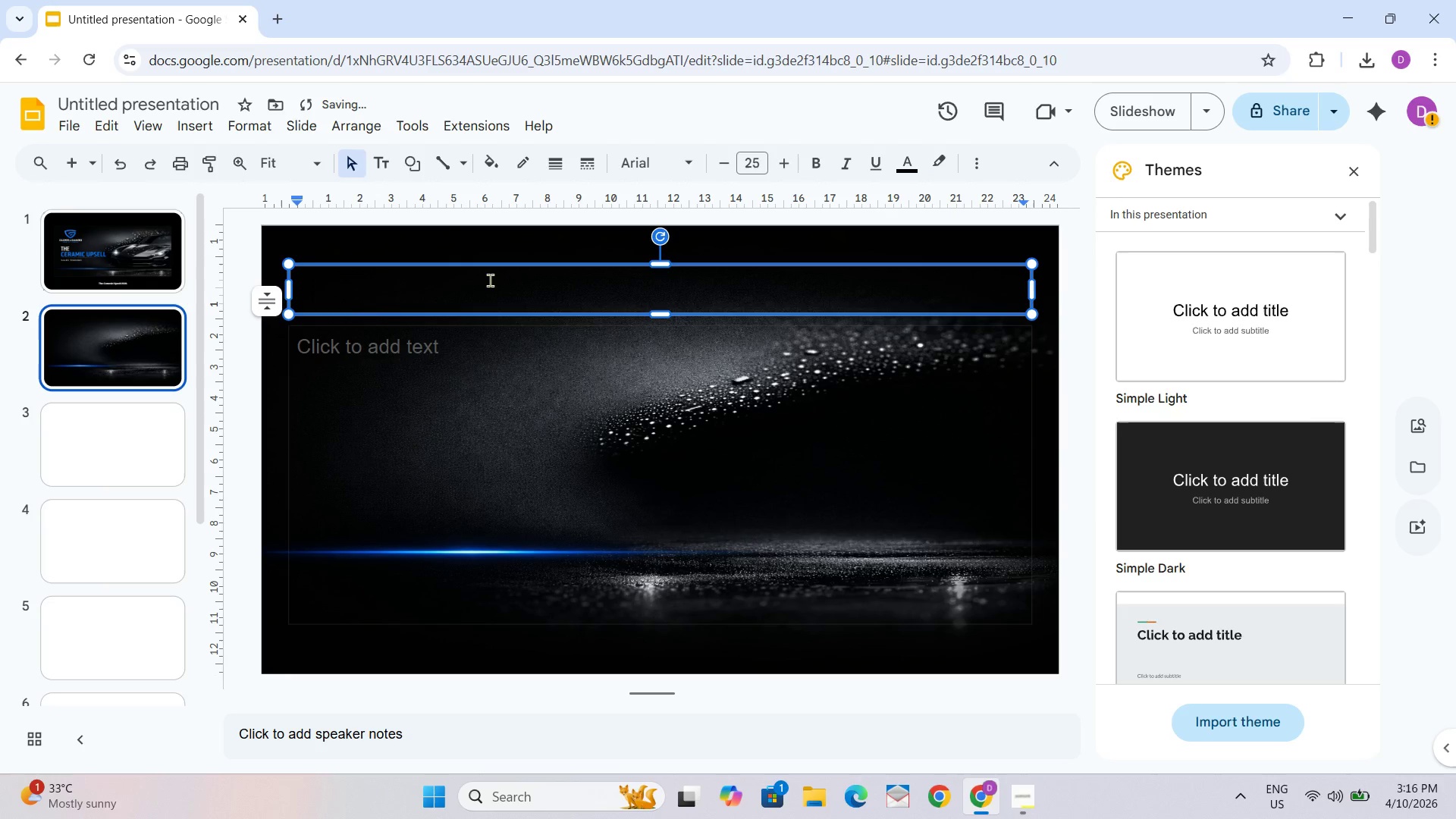 
type(efe)
 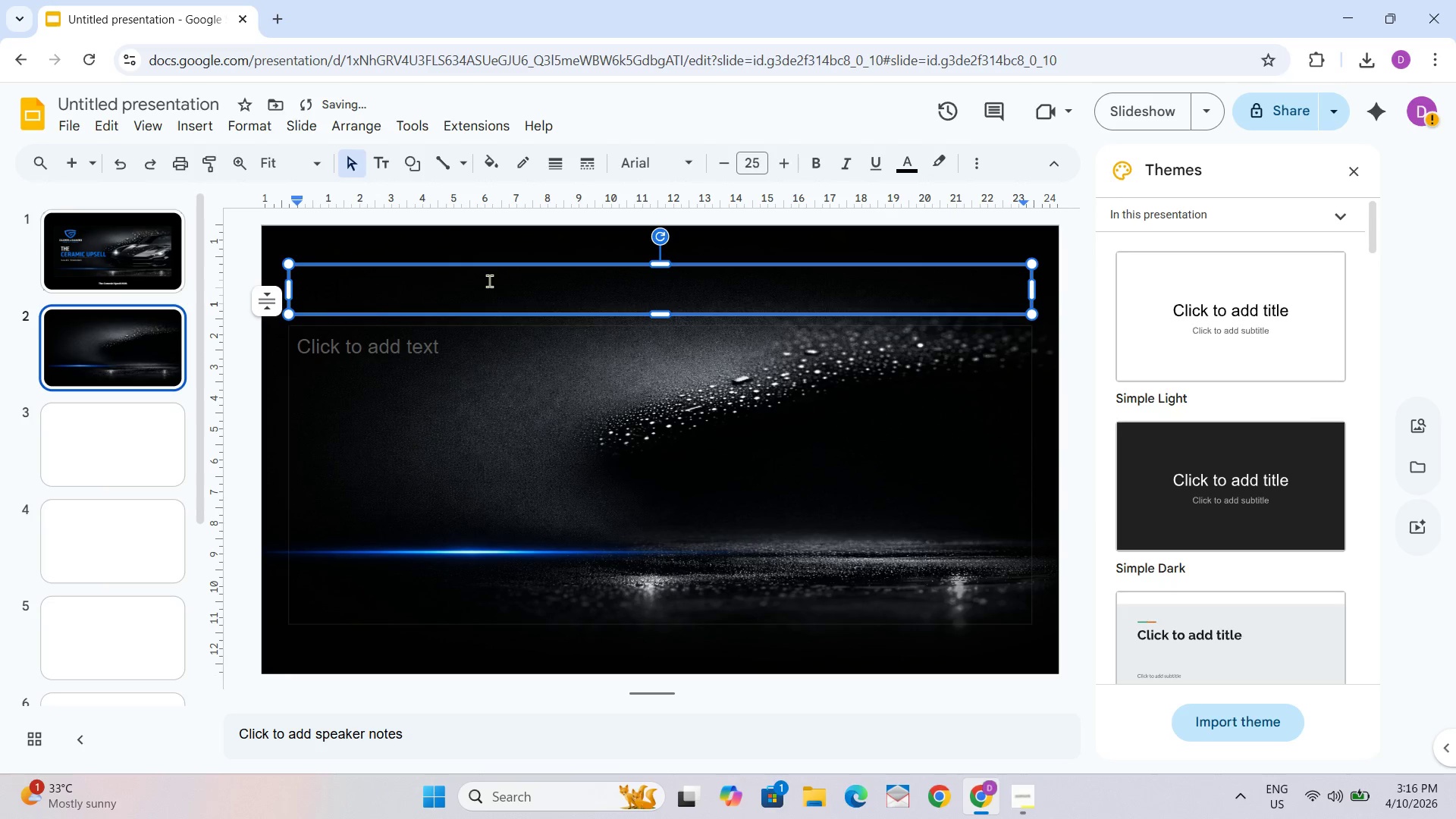 
left_click([489, 281])
 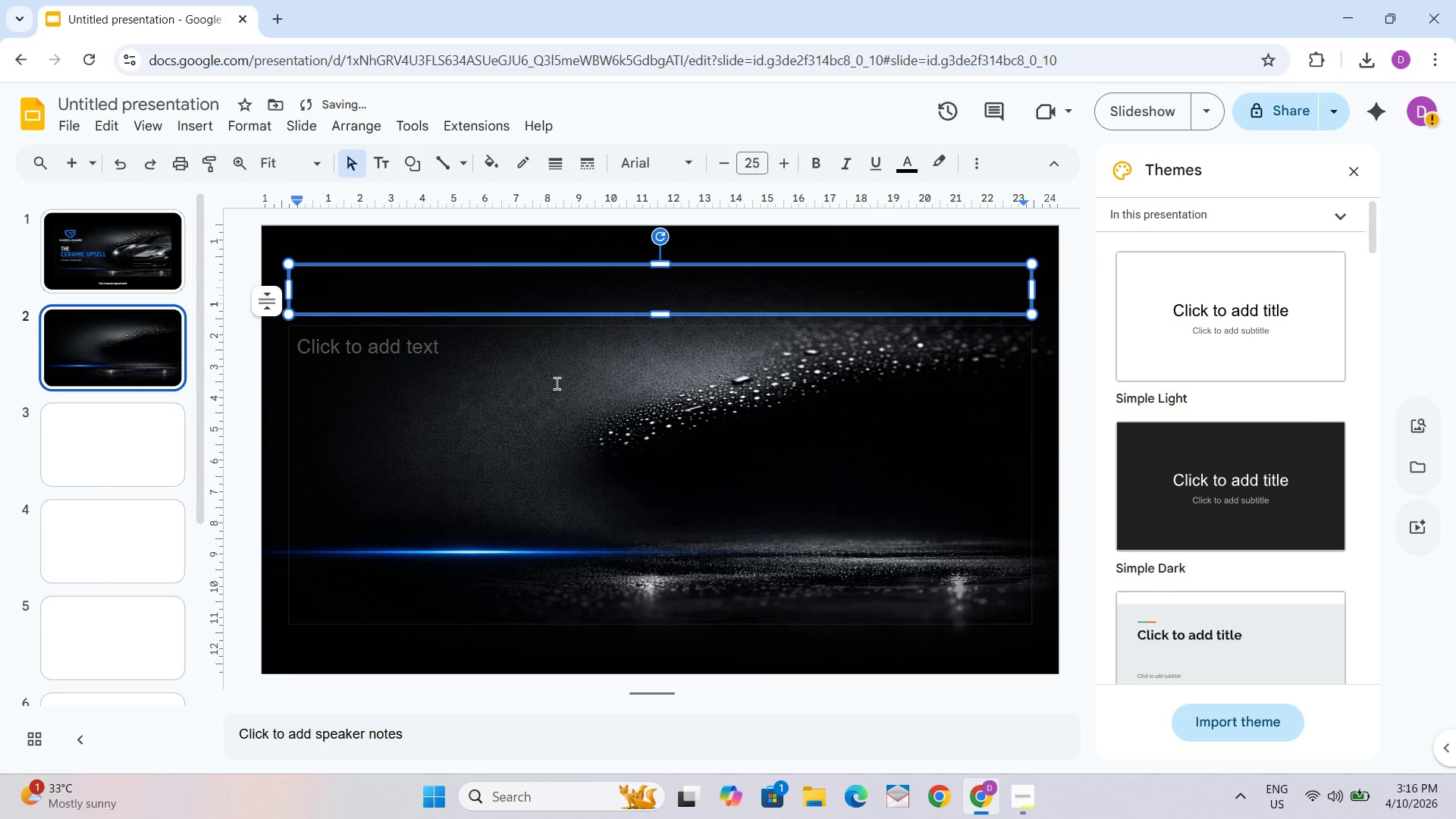 
left_click_drag(start_coordinate=[565, 403], to_coordinate=[572, 419])
 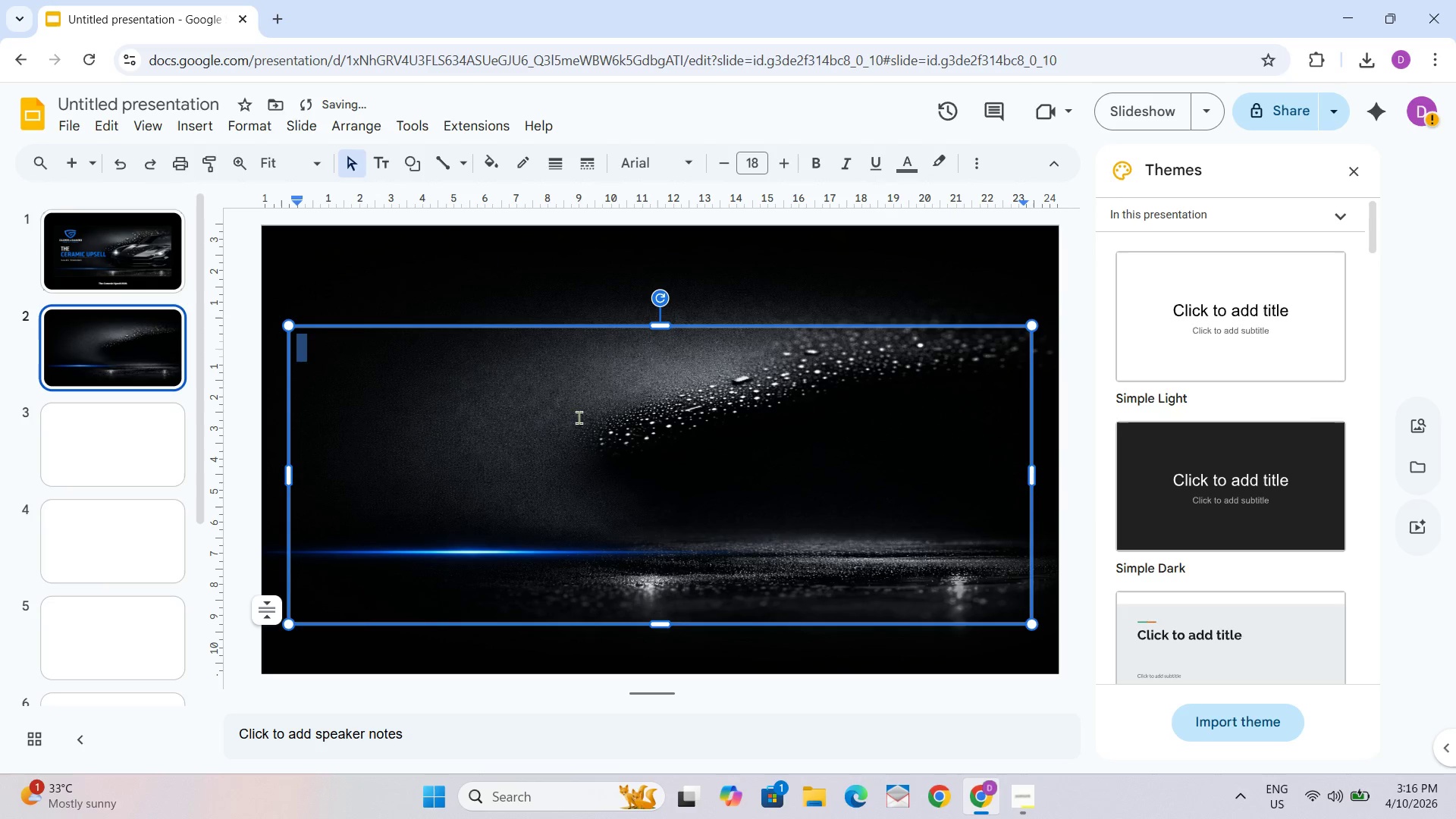 
type(dwd)
 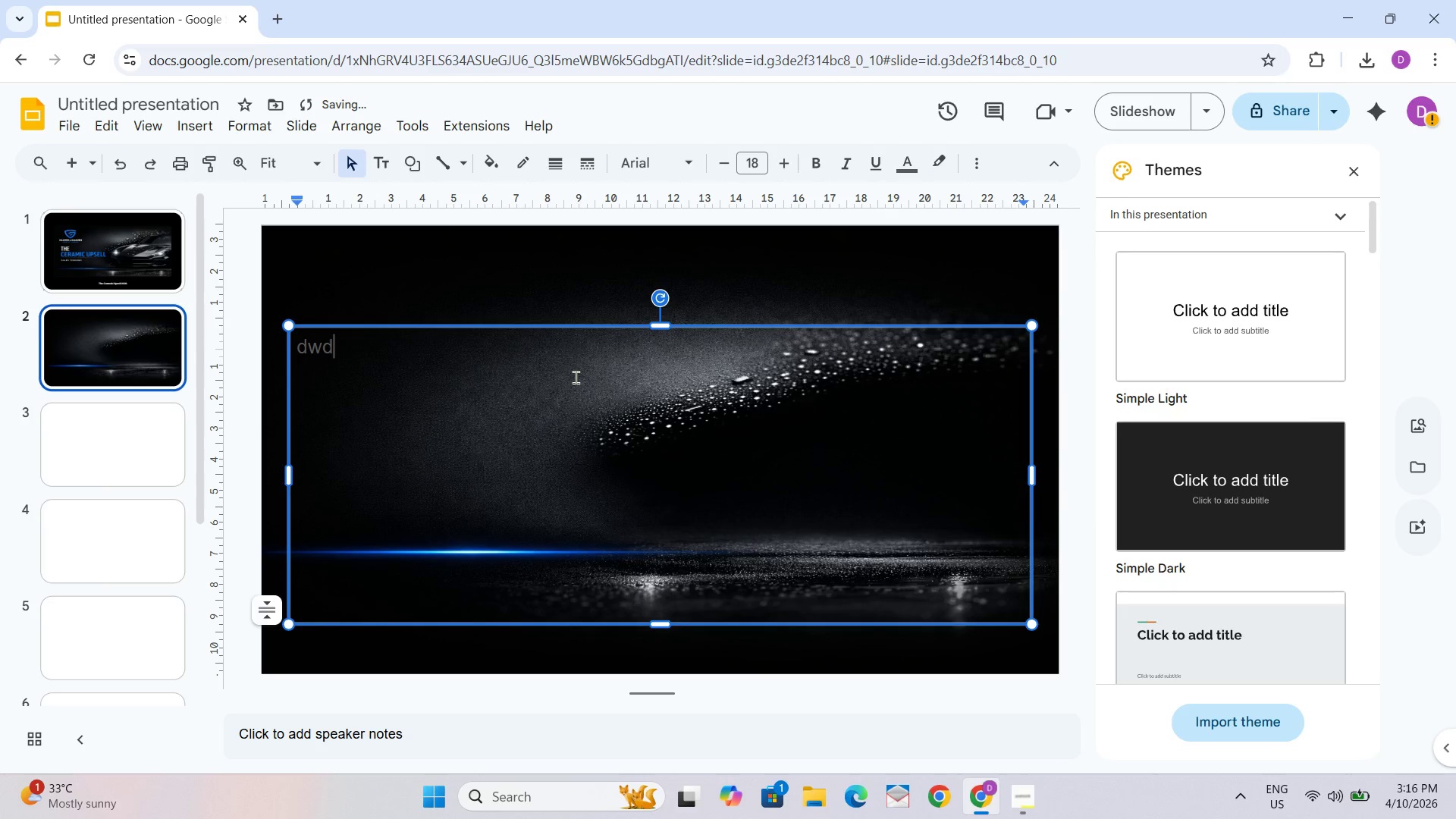 
key(Control+Z)
 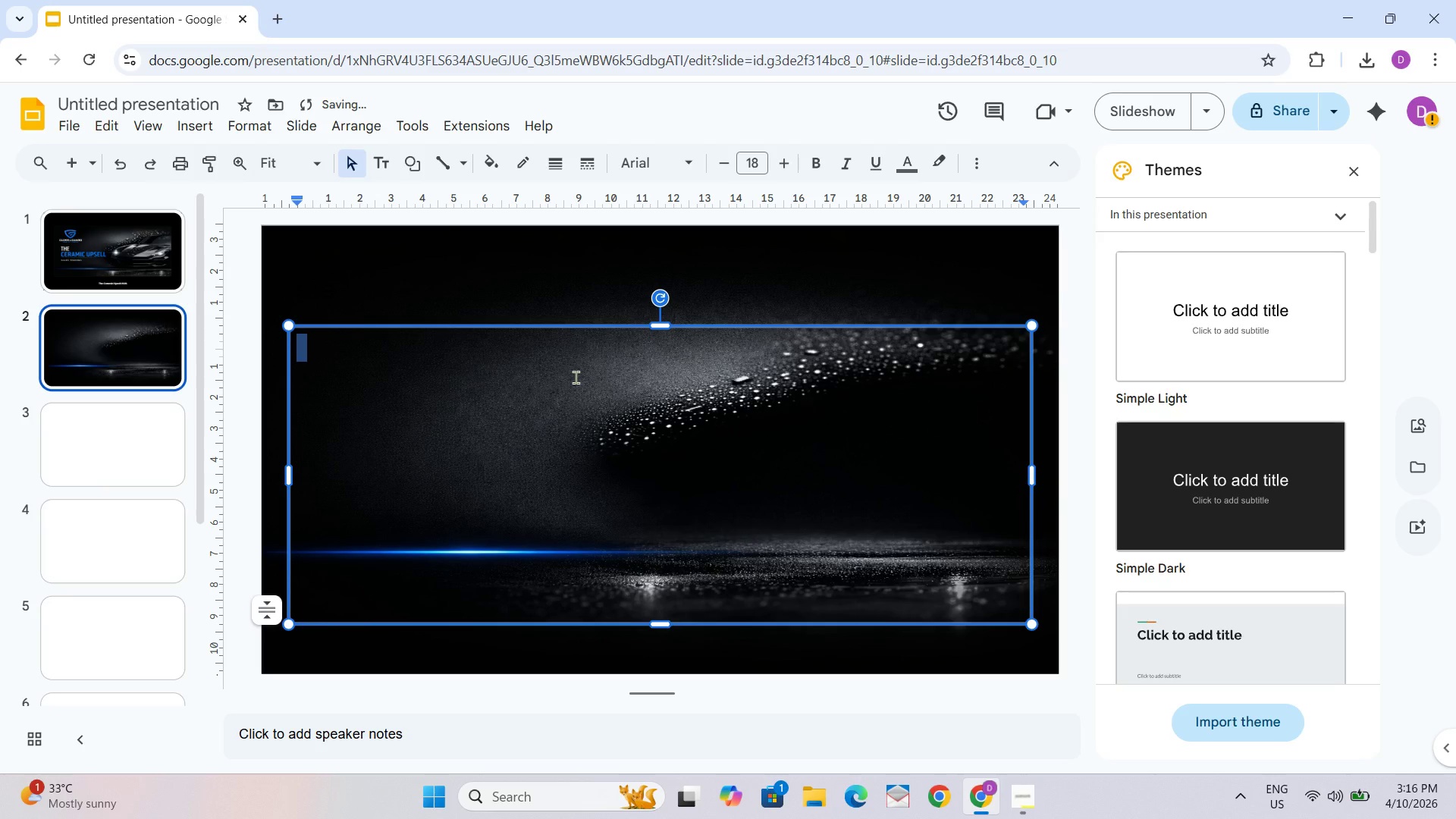 
key(Control+Z)
 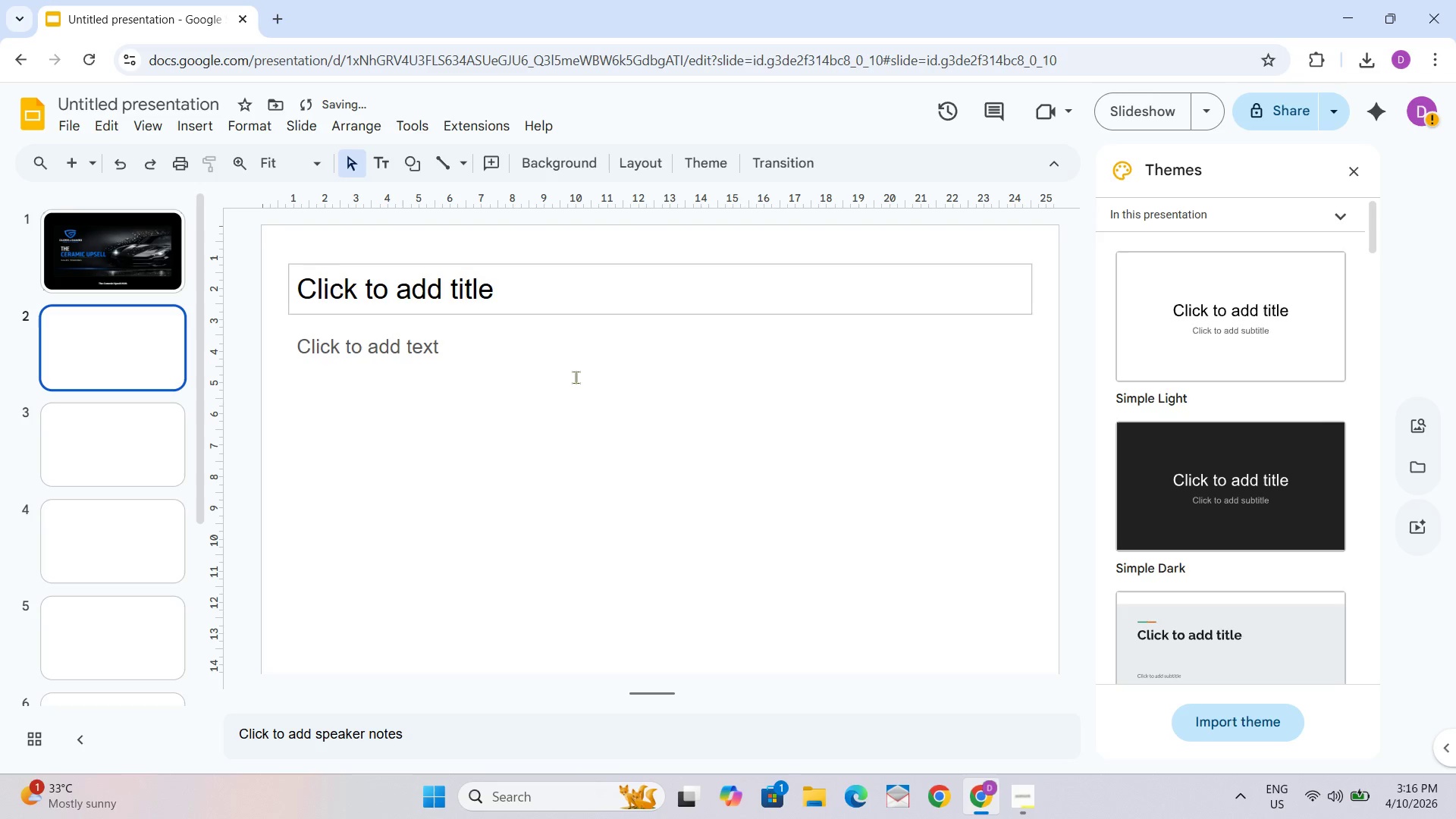 
key(Control+Z)
 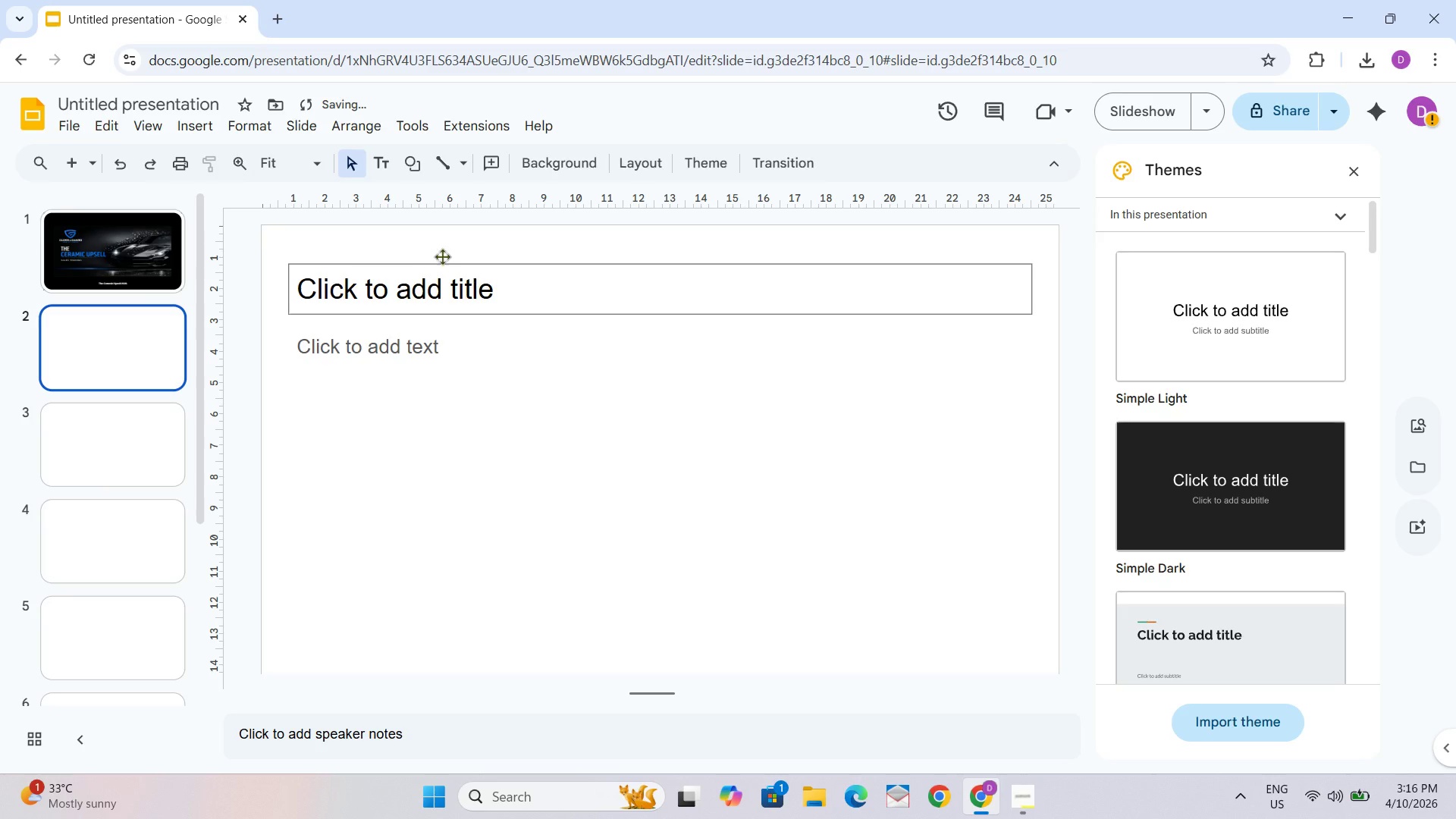 
right_click([428, 248])
 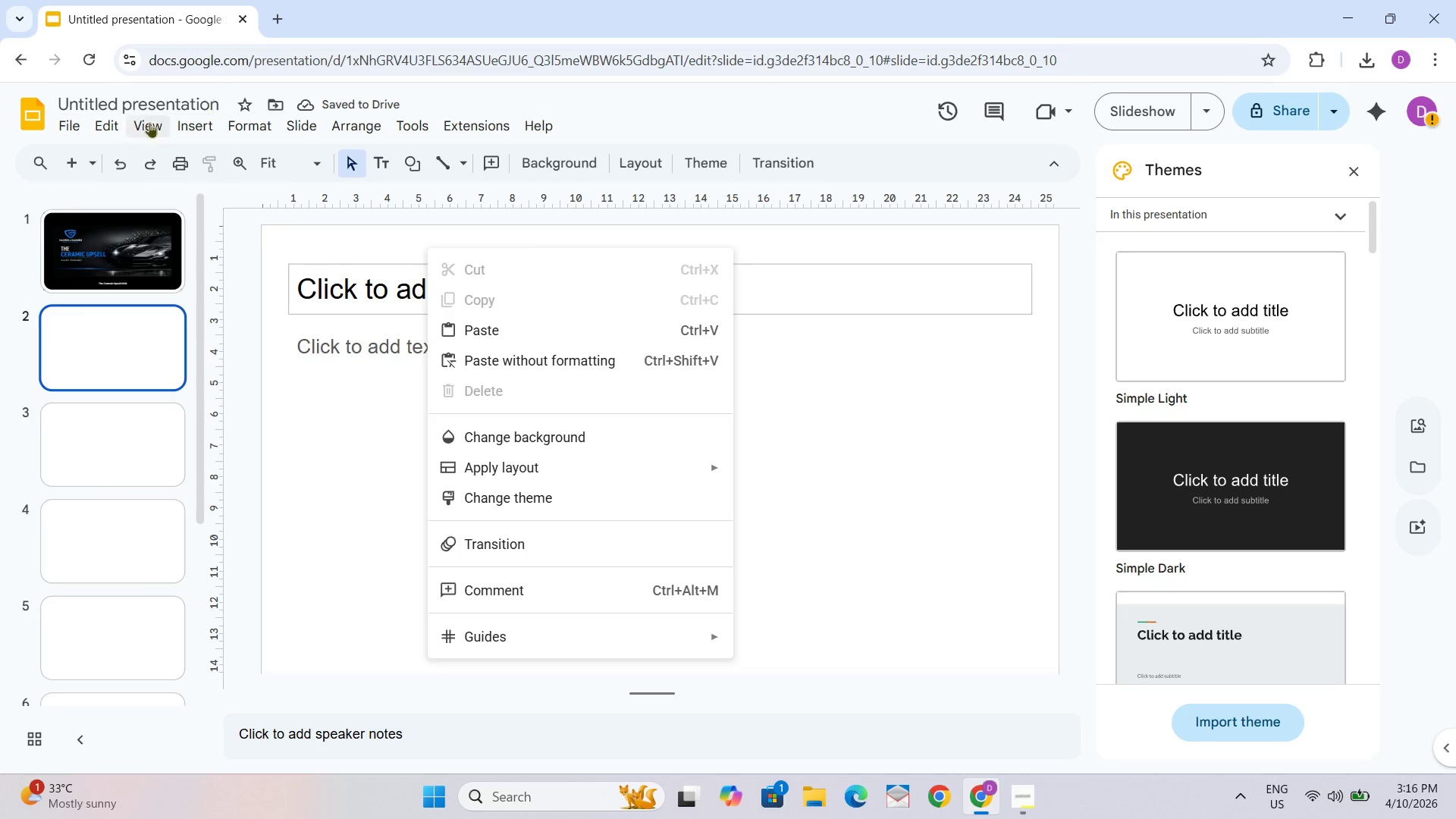 
left_click([145, 158])
 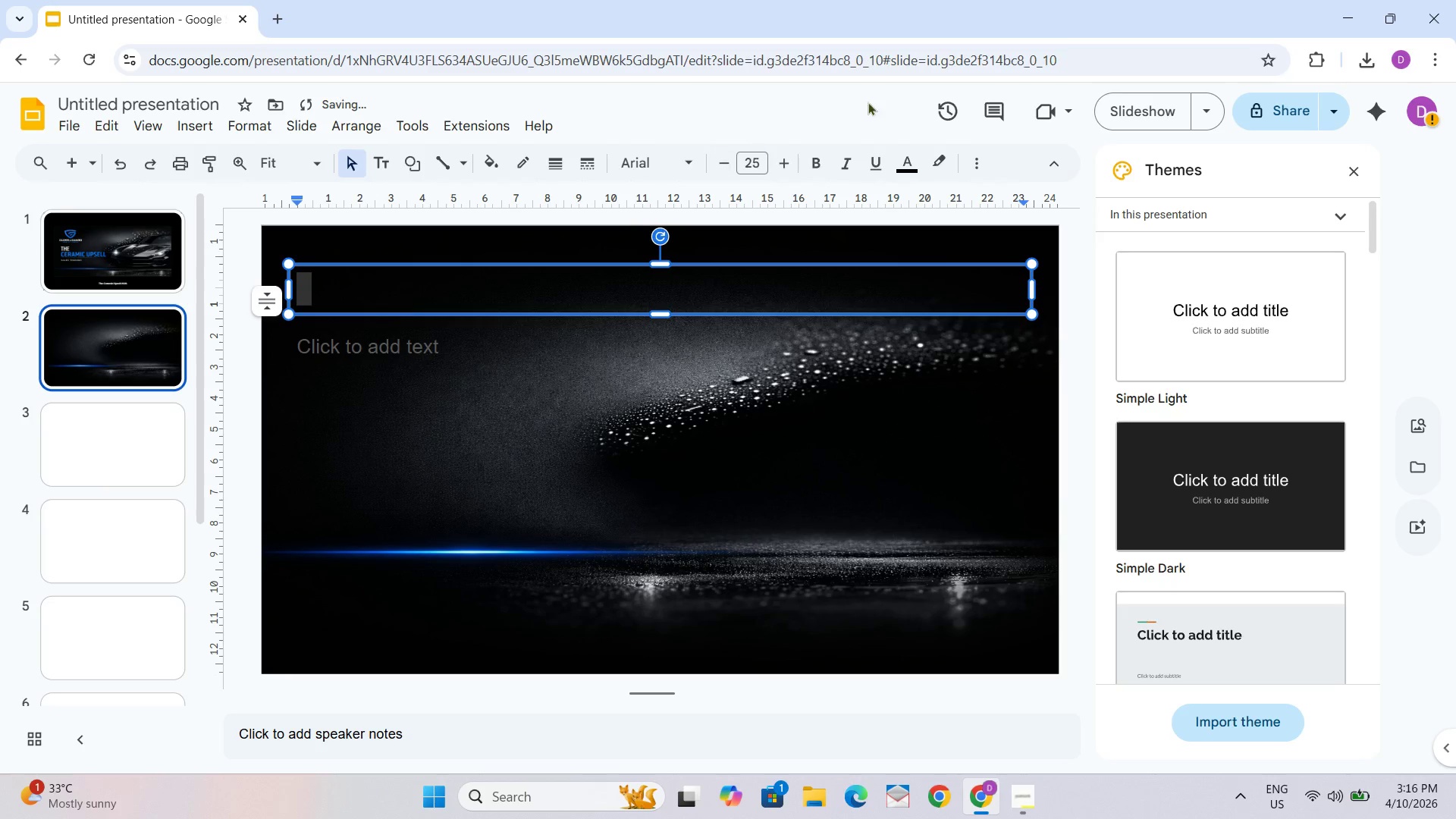 
left_click([909, 165])
 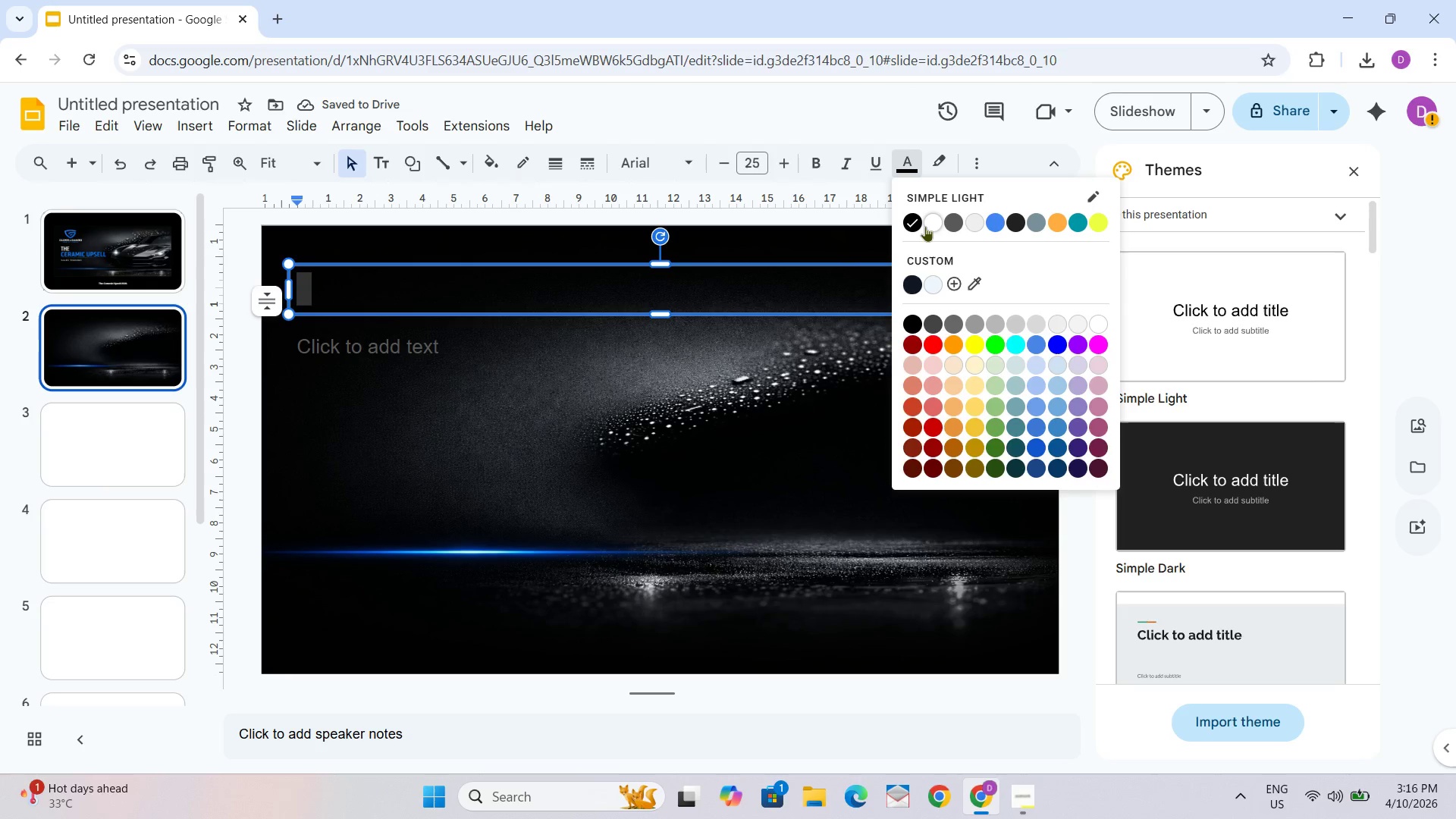 
left_click([929, 225])
 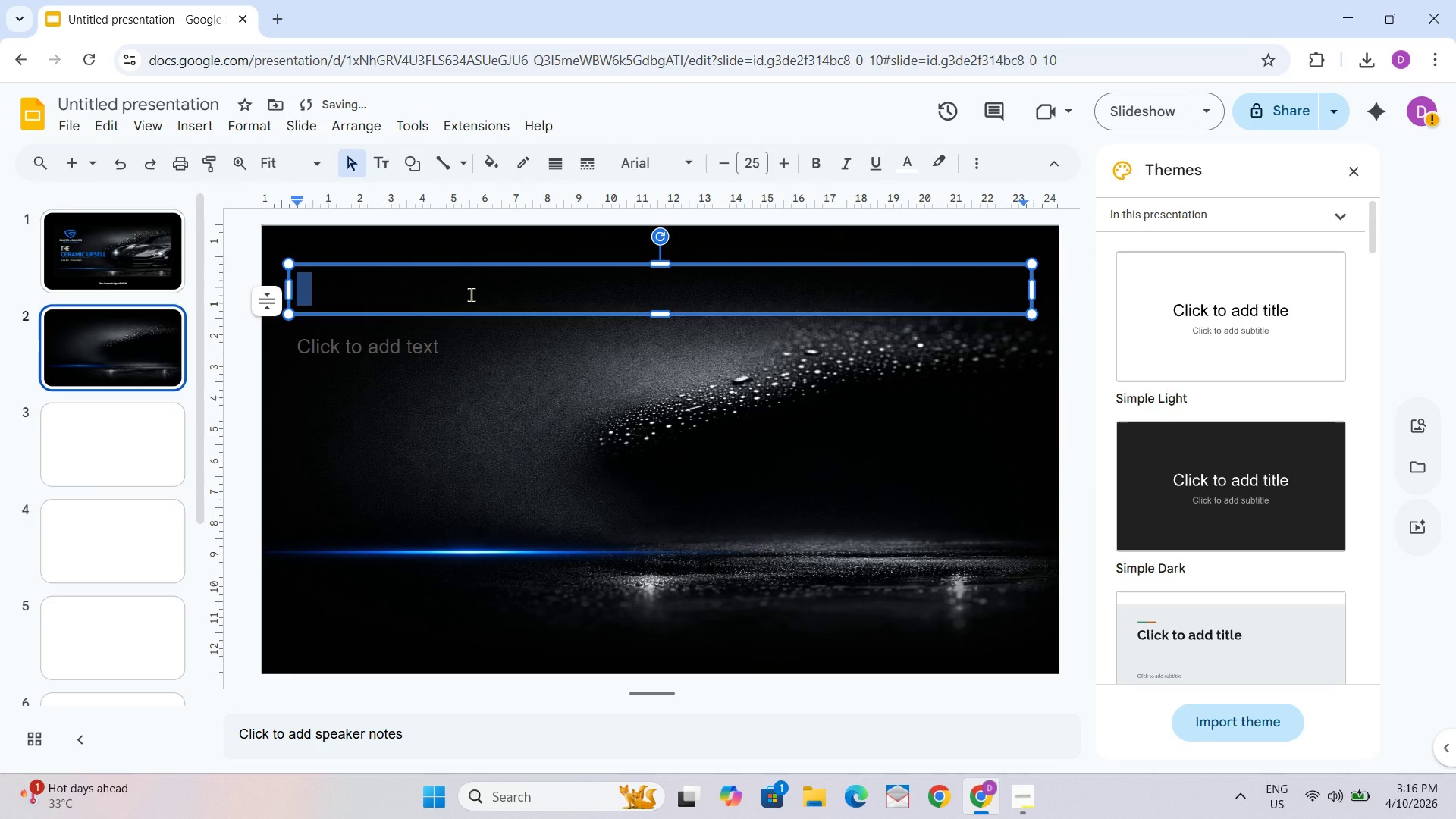 
type(t)
key(Backspace)
type(The )
 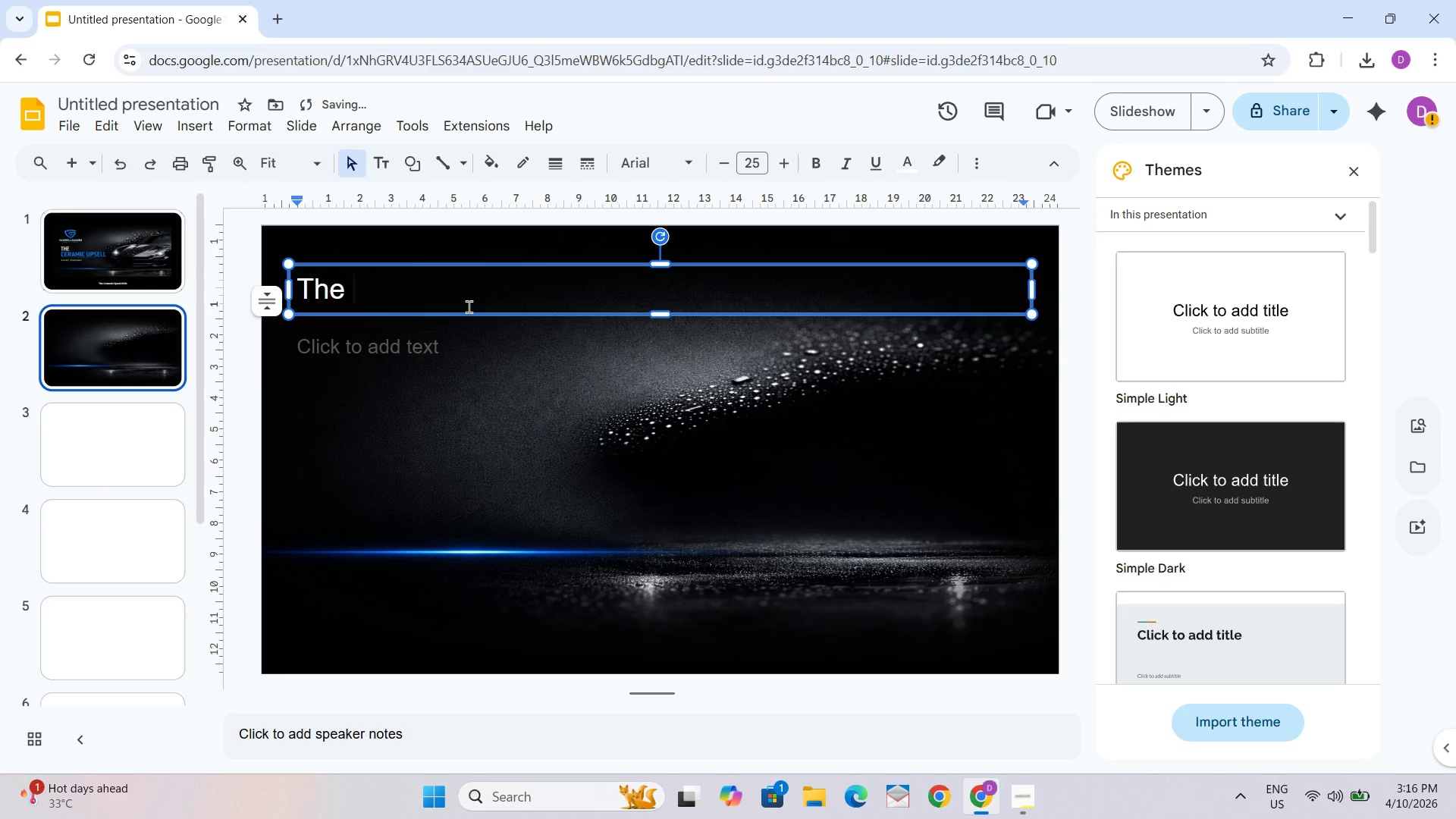 
type(Psychologoy)
key(Backspace)
key(Backspace)
type(y of A )
key(Backspace)
key(Backspace)
type(a Clean CAr)
key(Backspace)
key(Backspace)
type(ar)
key(Tab)
 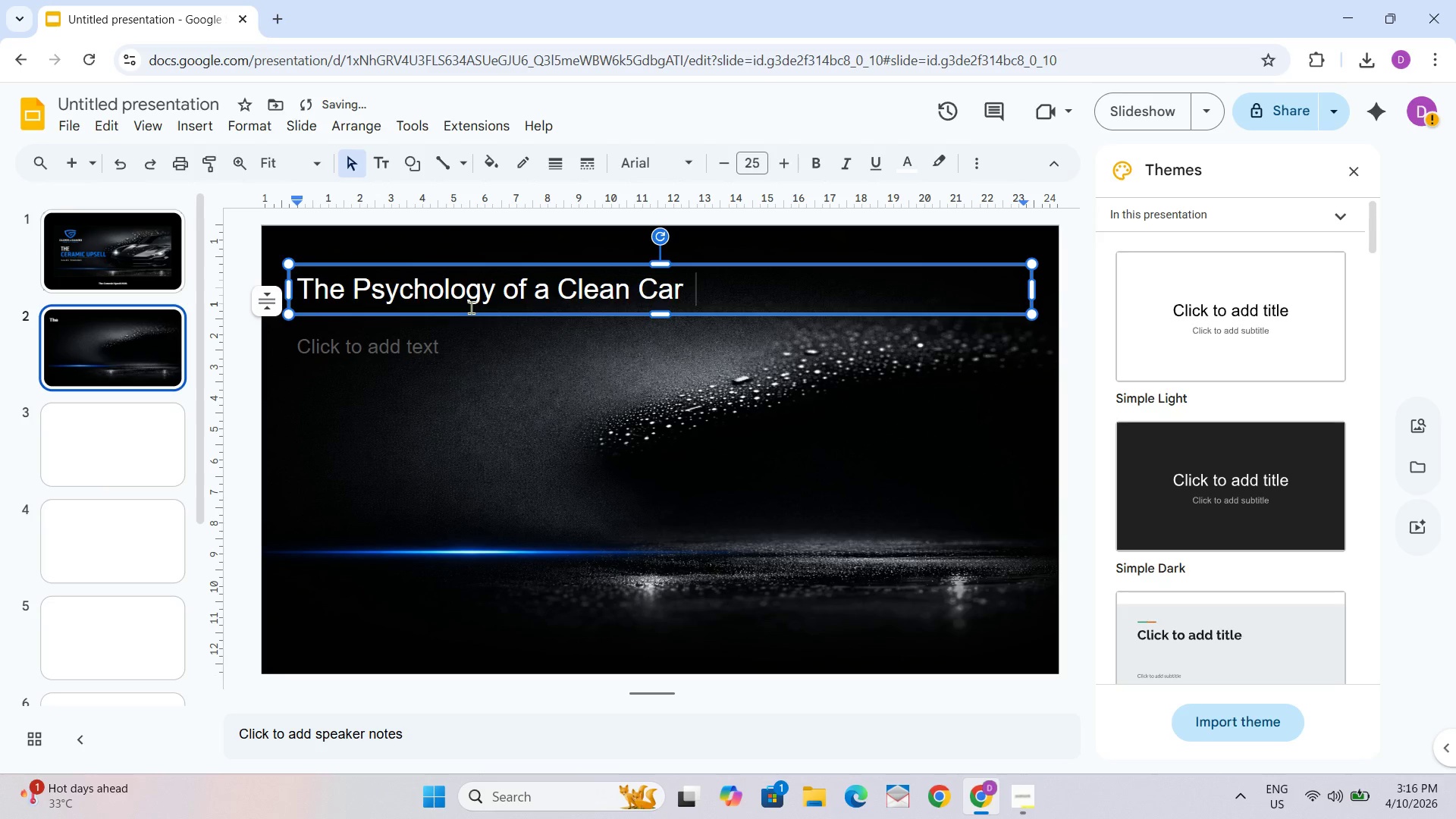 
key(Enter)
 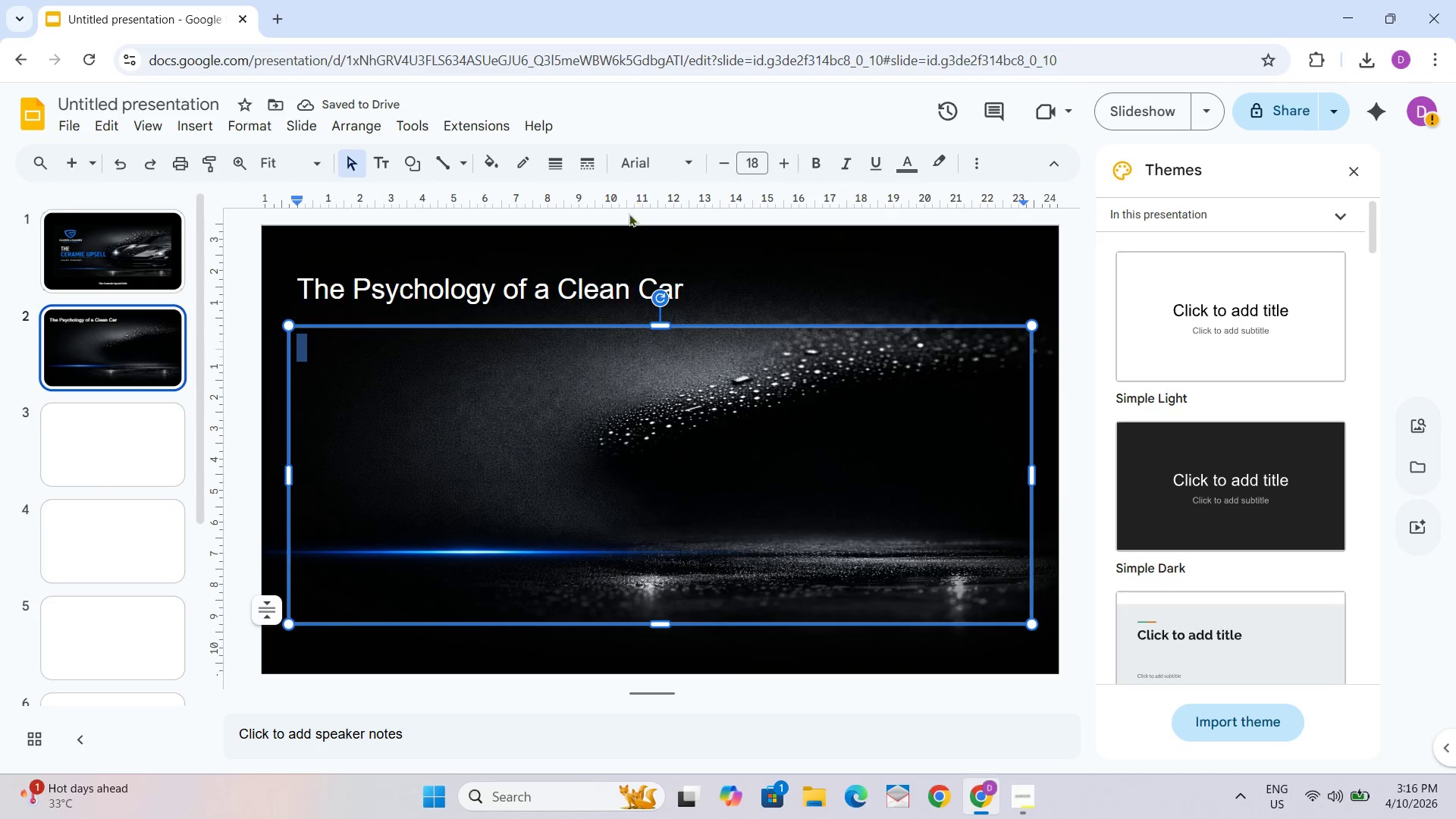 
wait(6.58)
 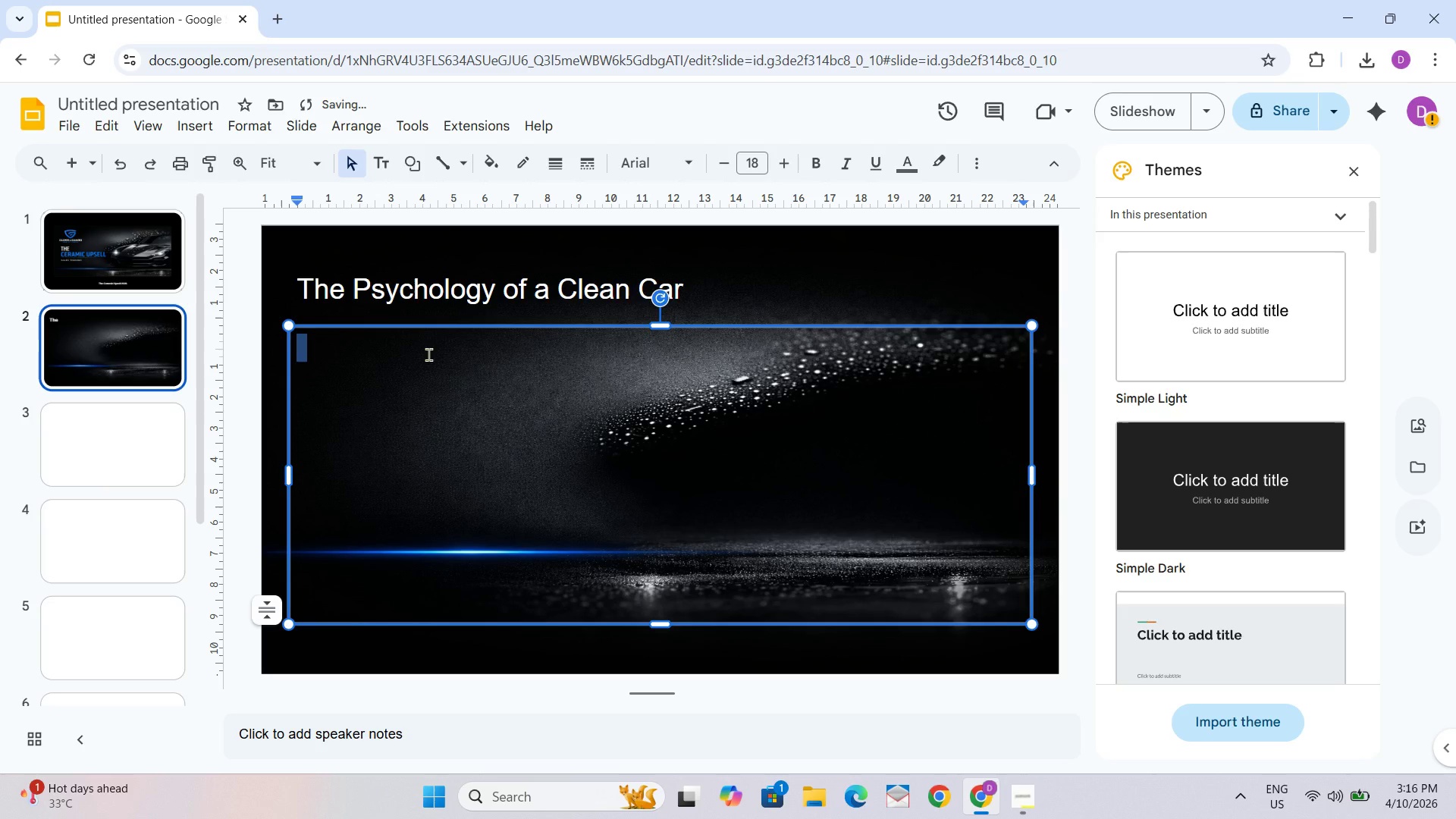 
double_click([535, 290])
 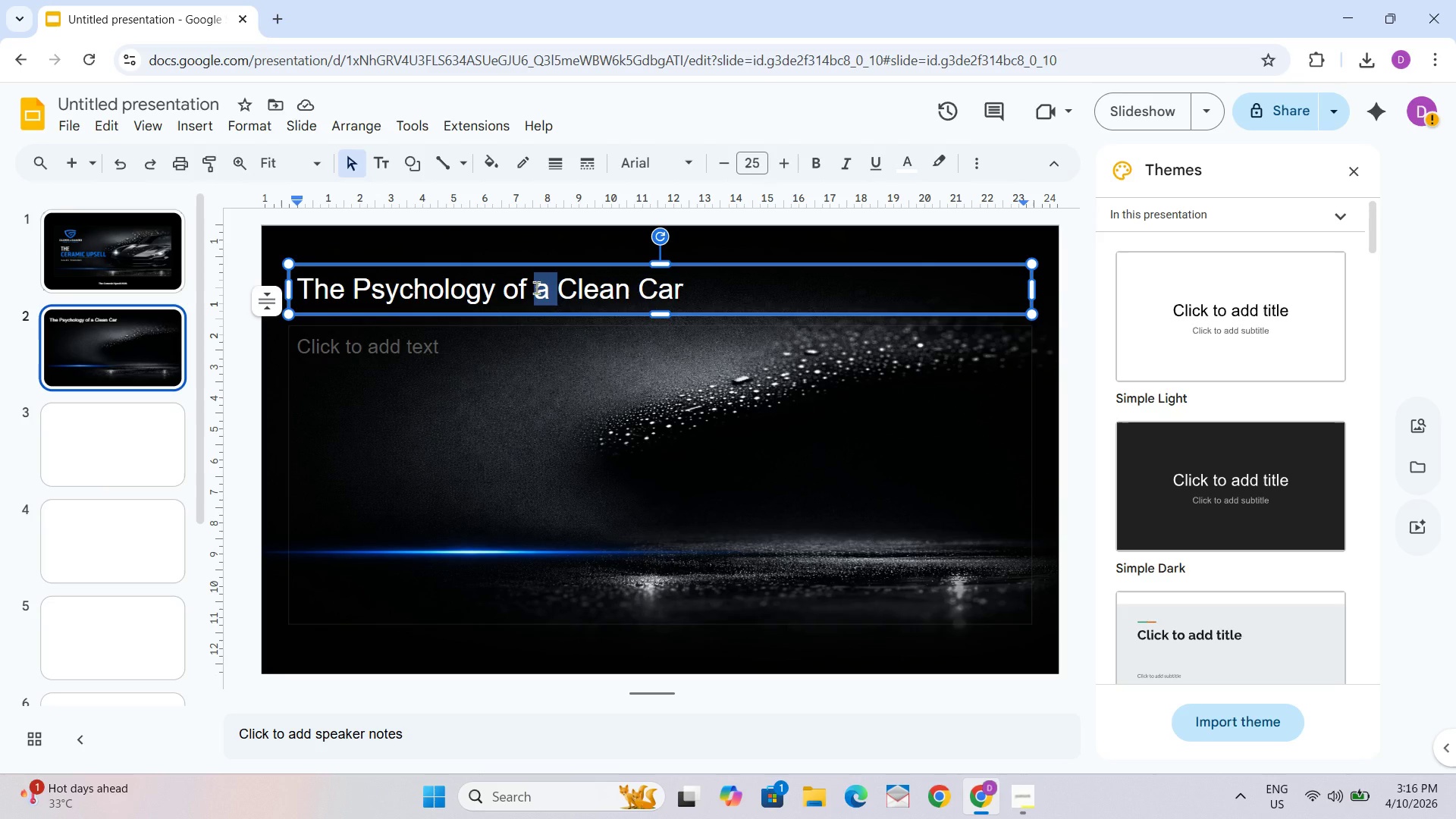 
key(Control+A)
 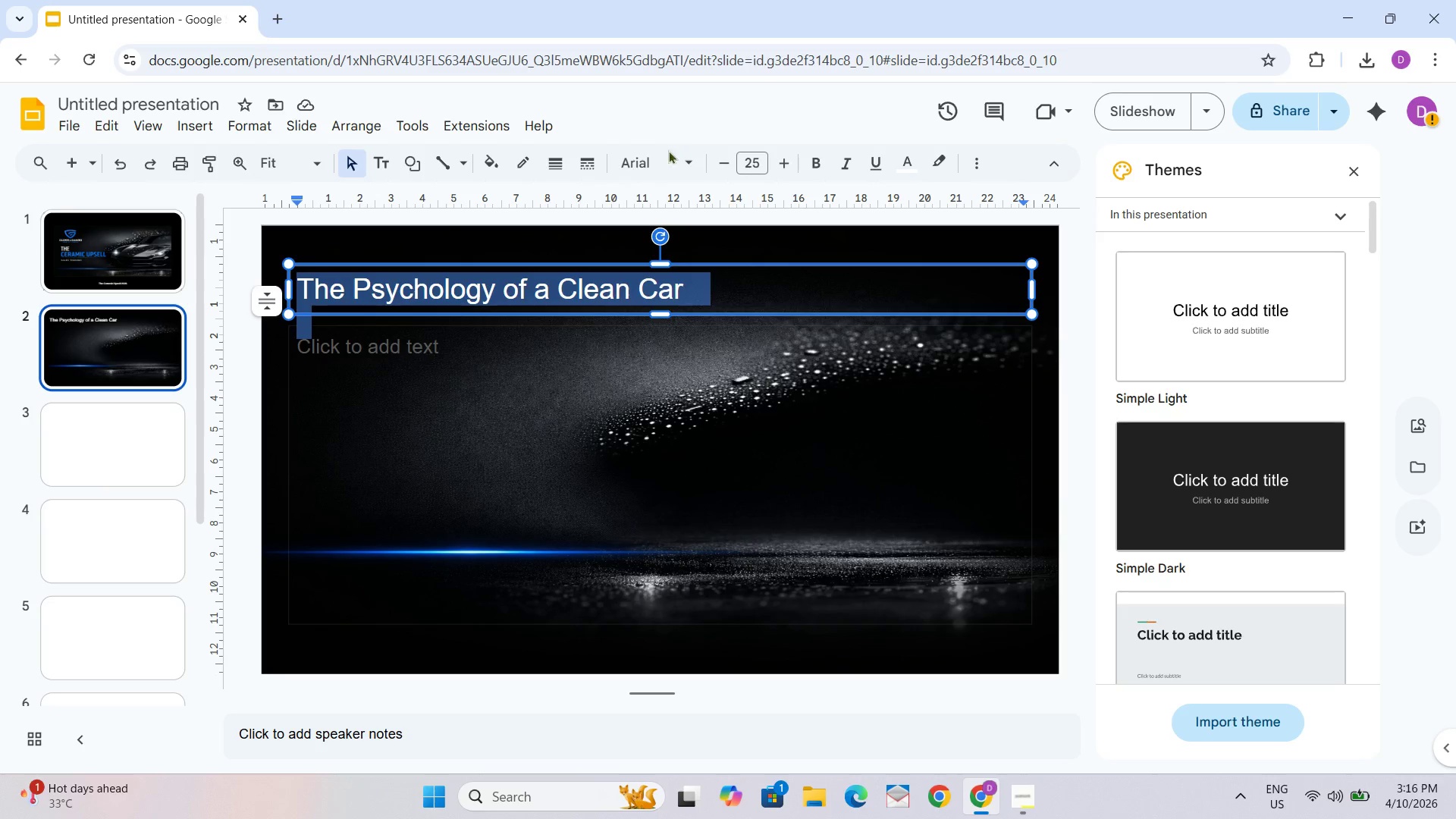 
left_click([665, 153])
 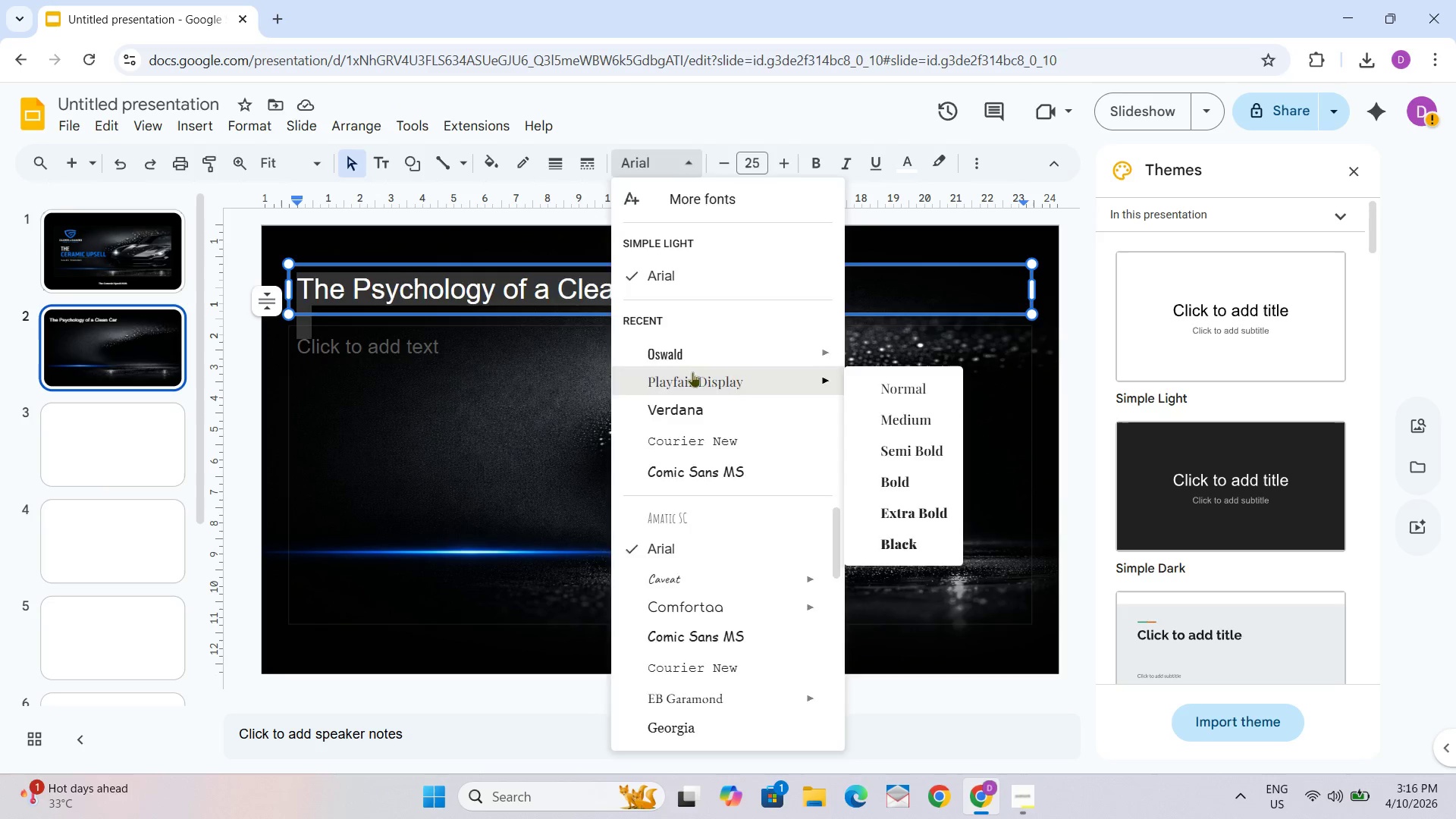 
double_click([410, 356])
 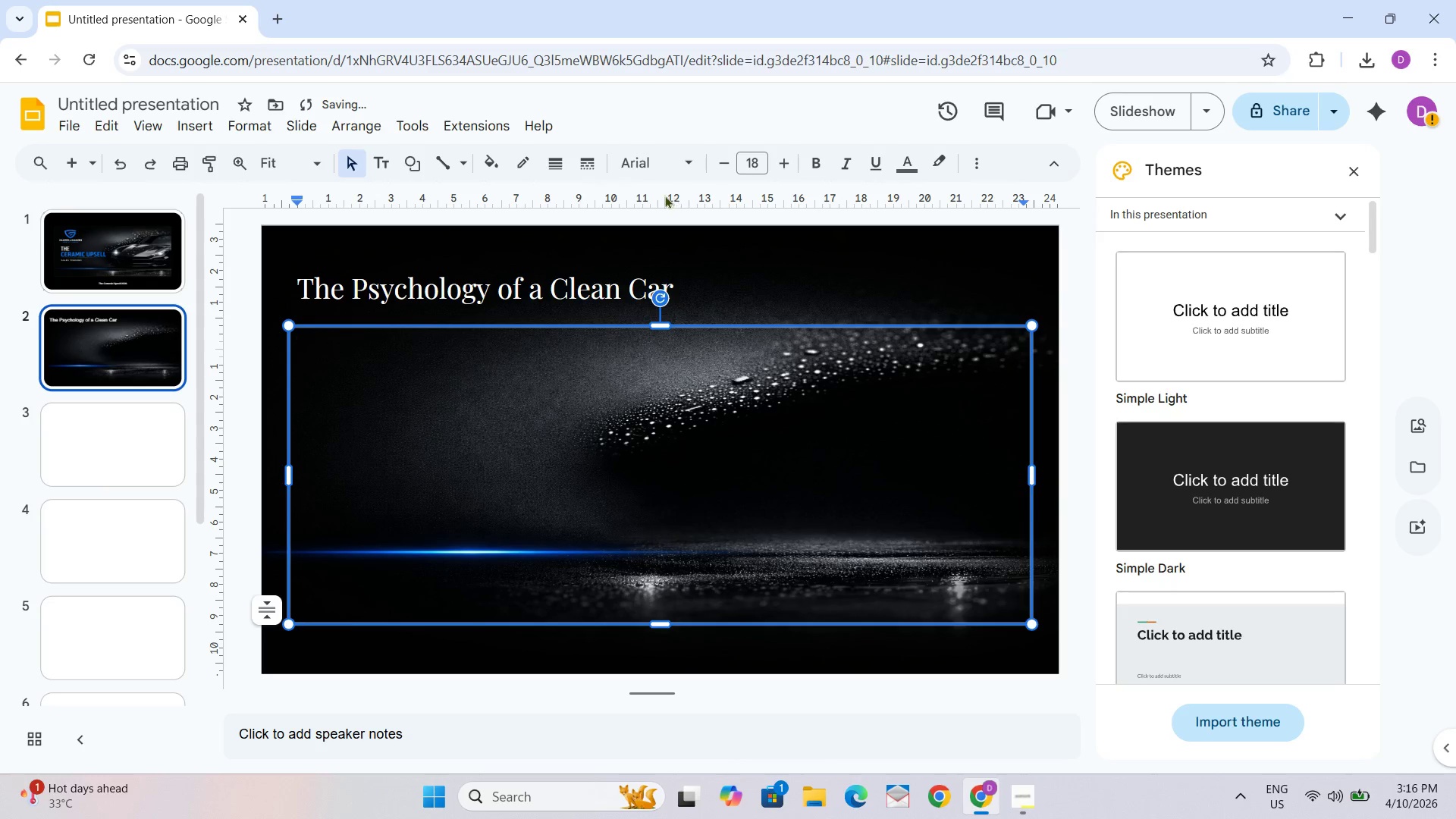 
left_click([644, 156])
 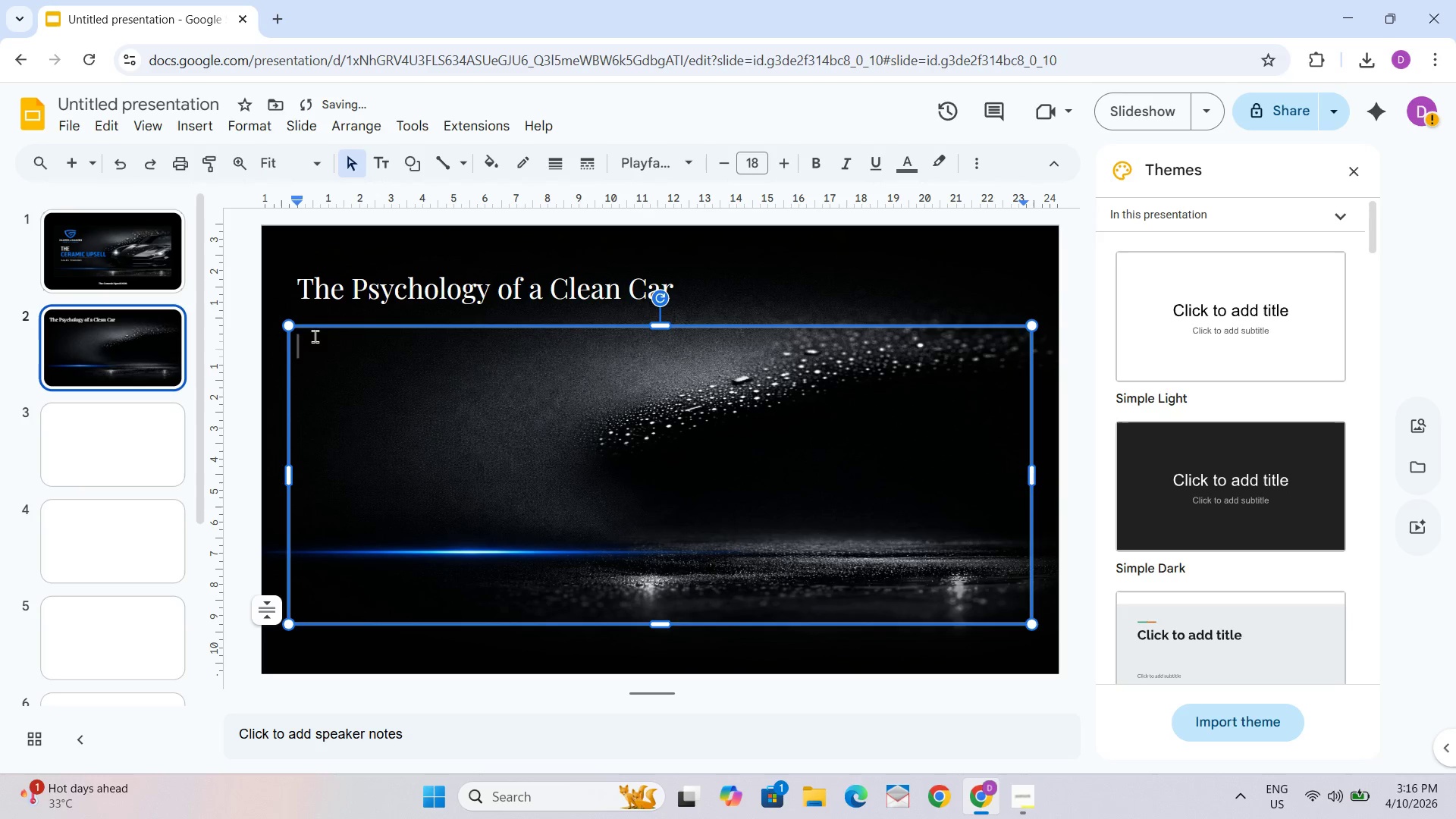 
left_click([335, 354])
 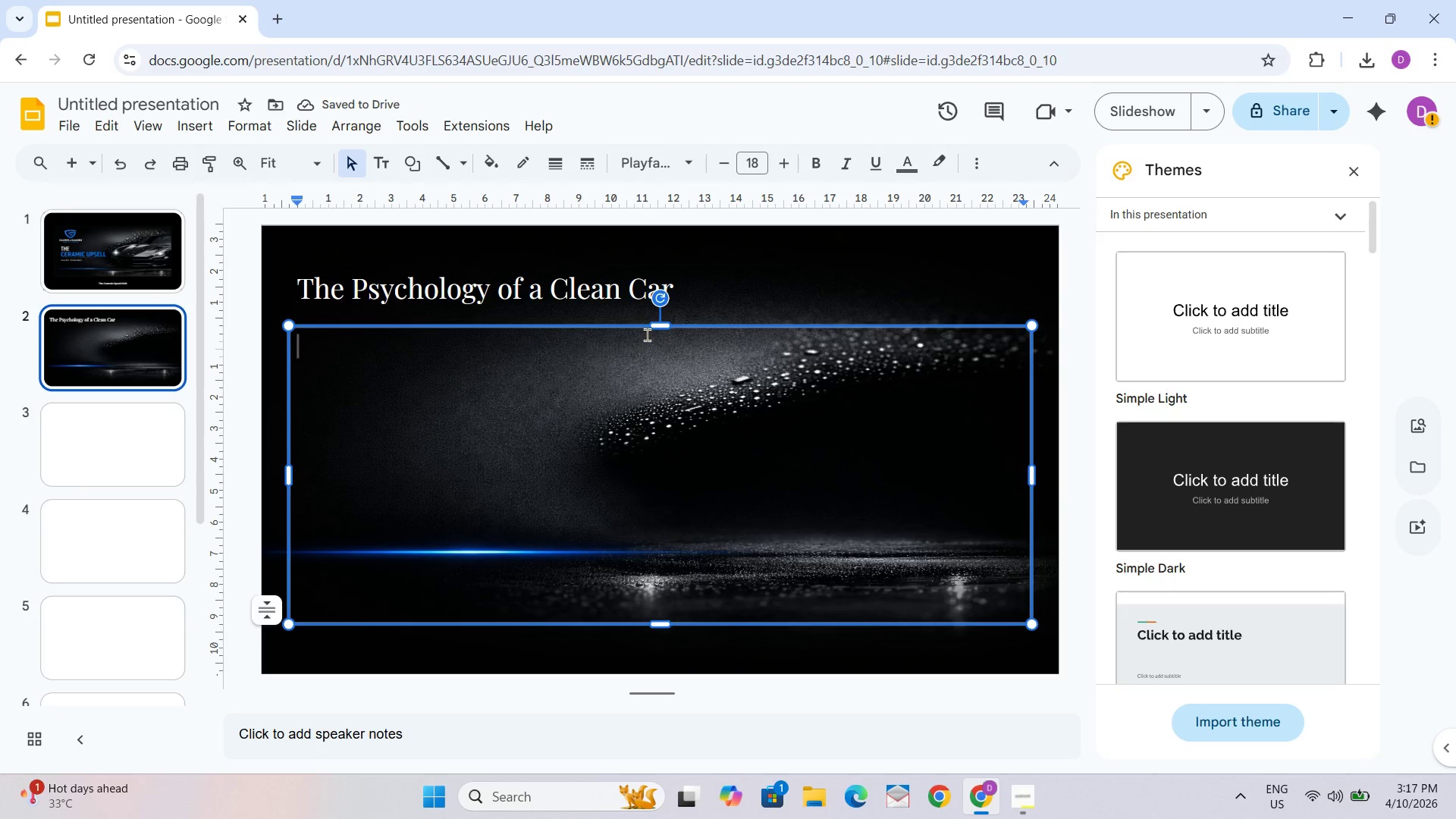 
left_click_drag(start_coordinate=[664, 326], to_coordinate=[657, 375])
 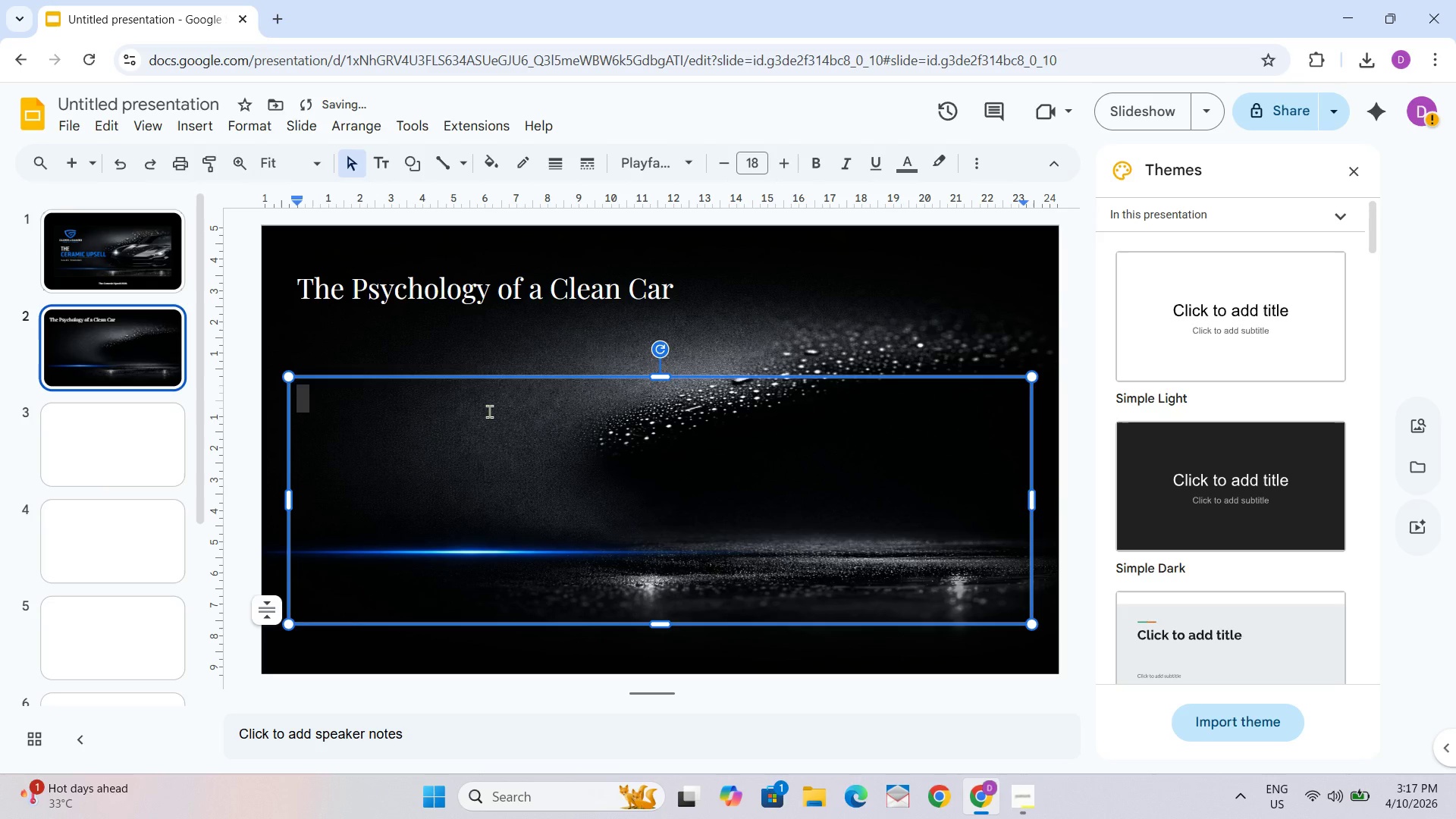 
left_click([489, 410])
 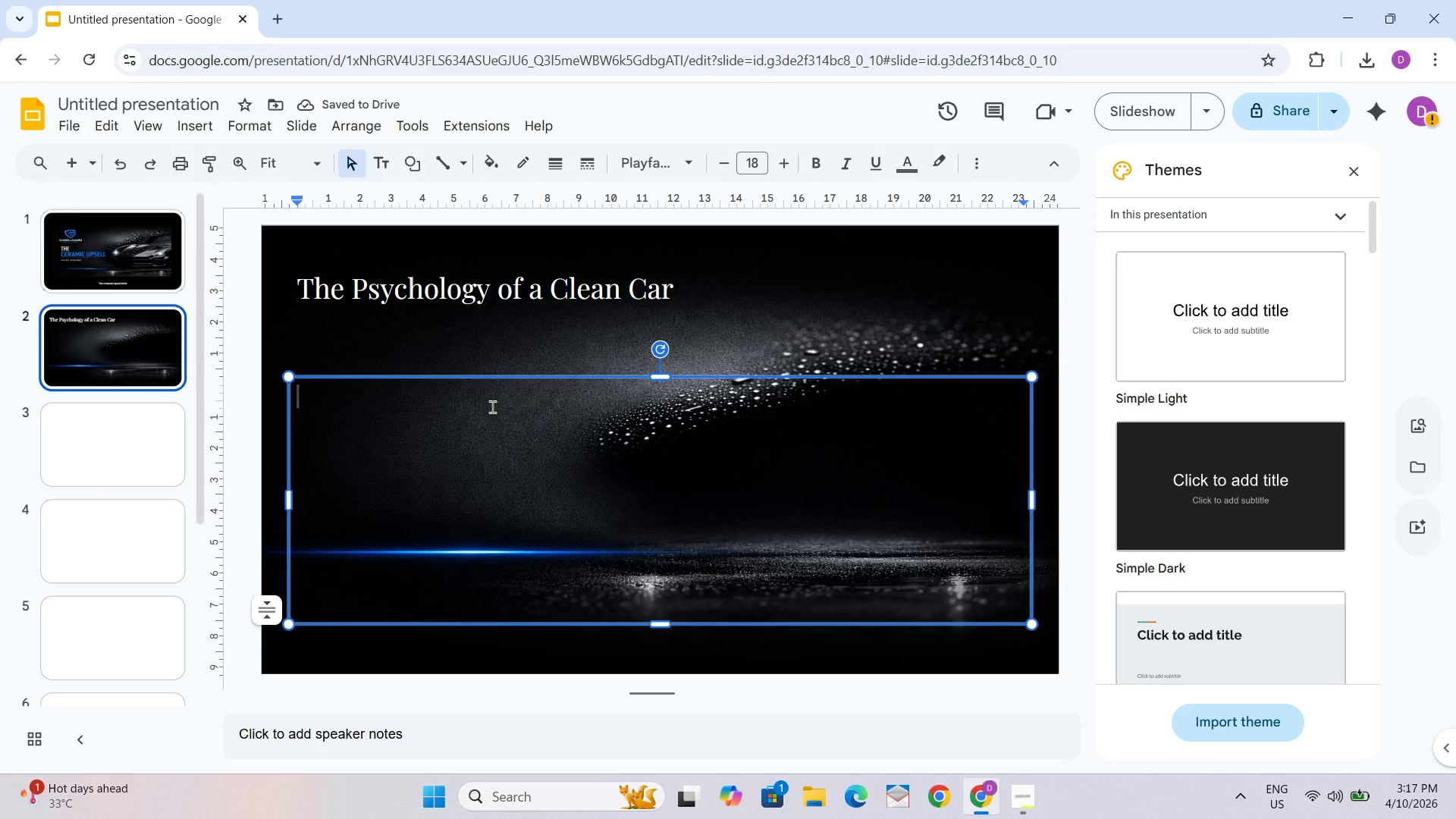 
key(Control+Shift+8)
 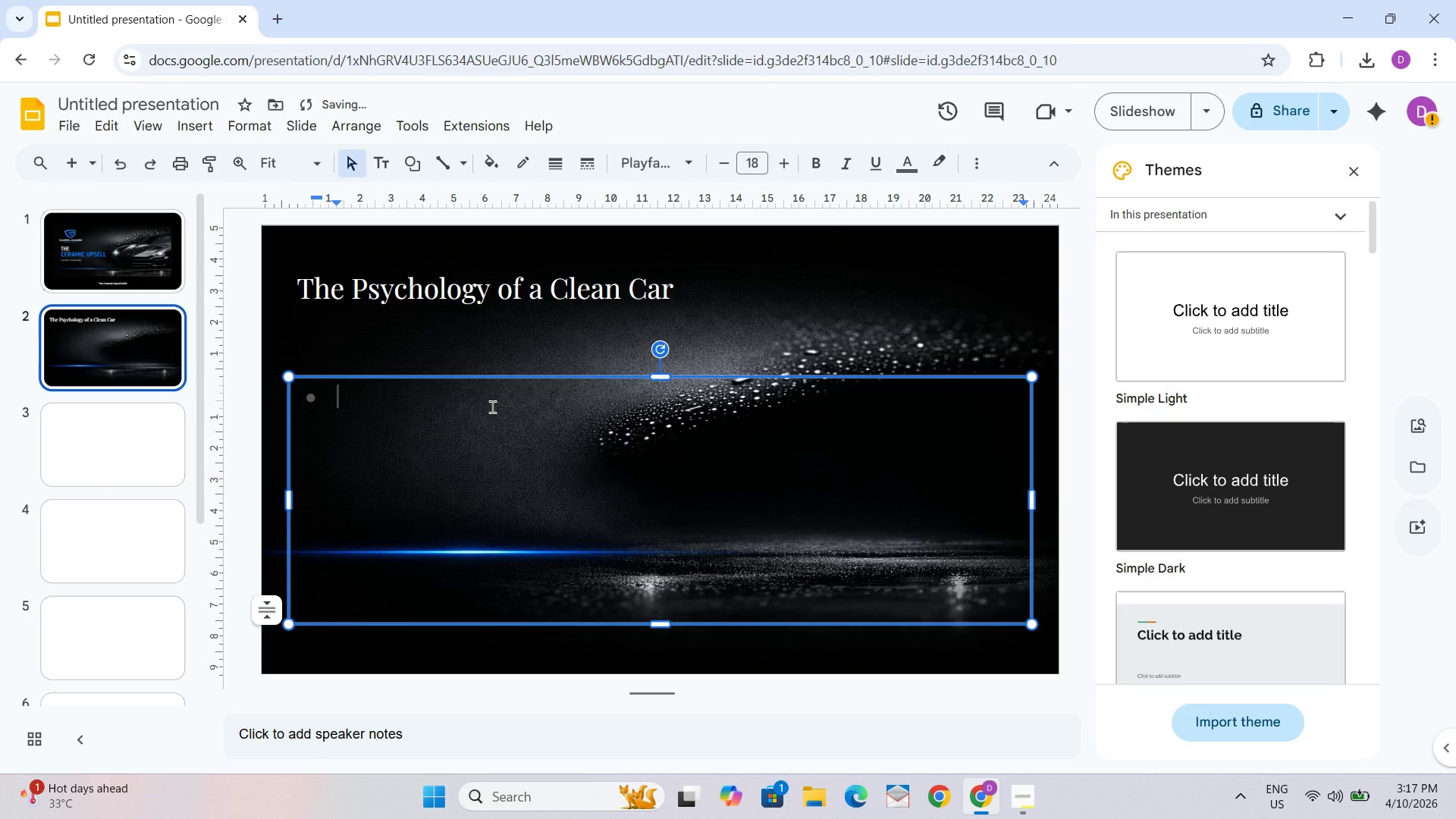 
key(Control+Z)
 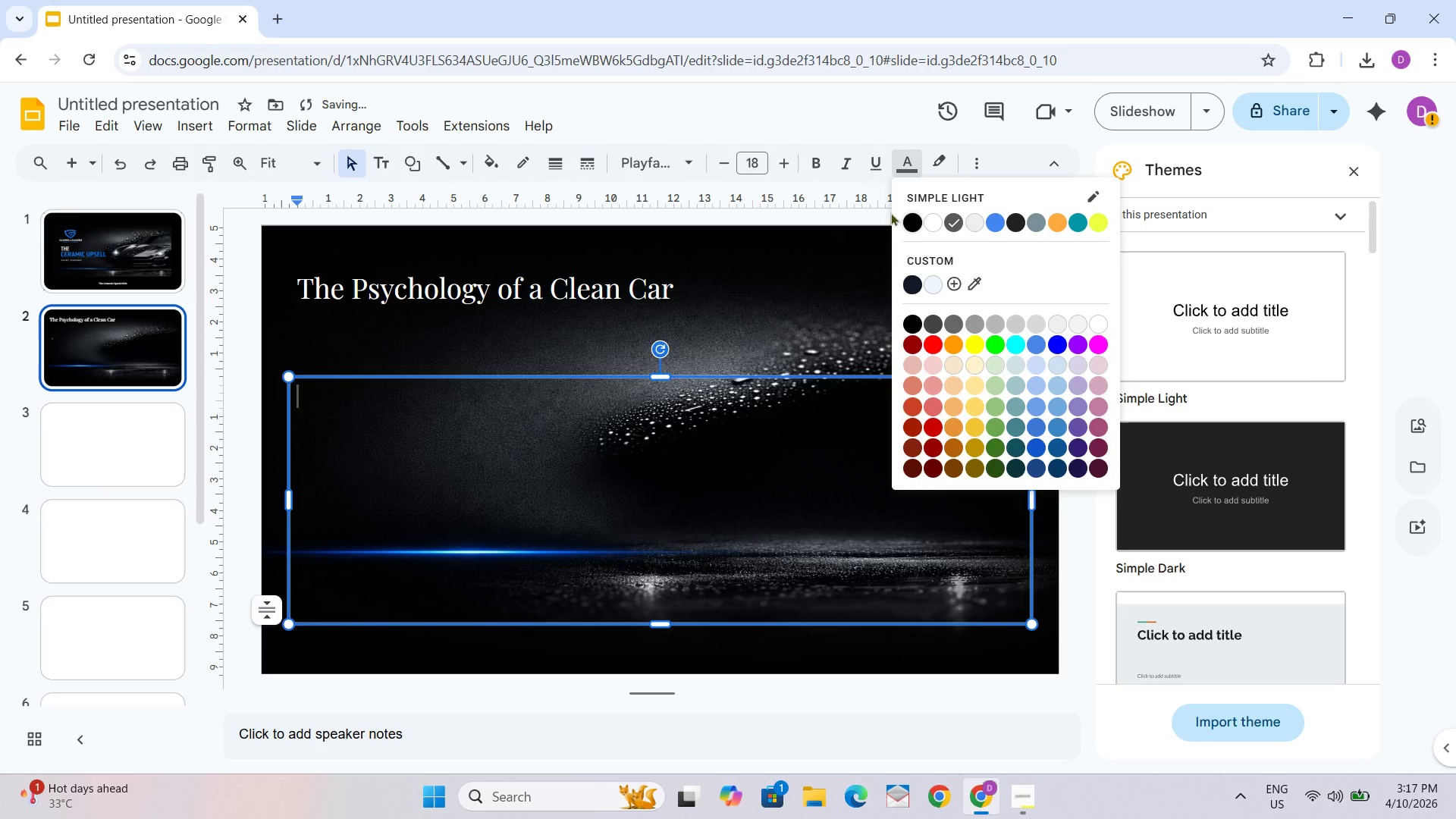 
left_click([934, 214])
 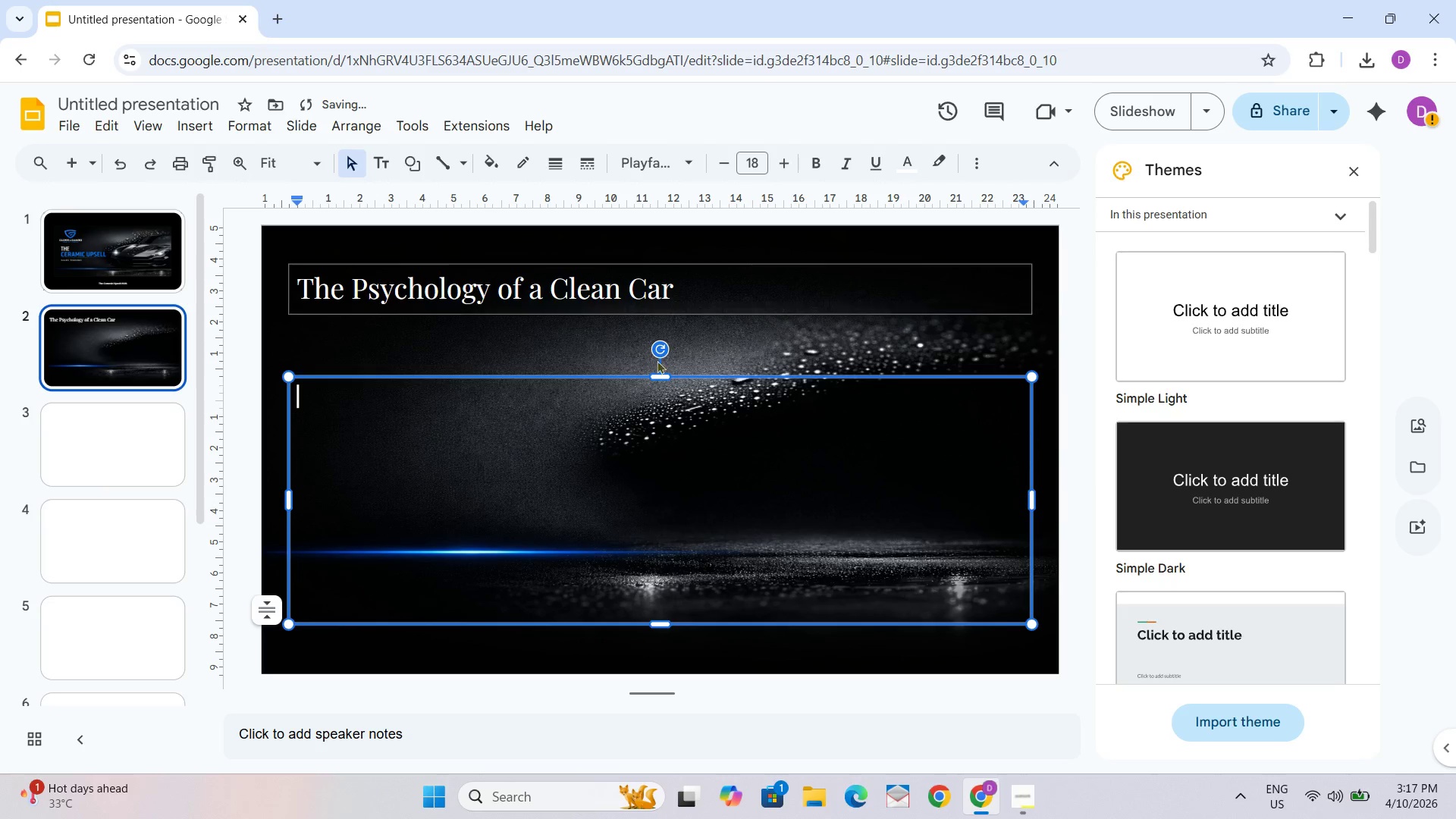 
hold_key(key=ControlLeft, duration=1.51)
 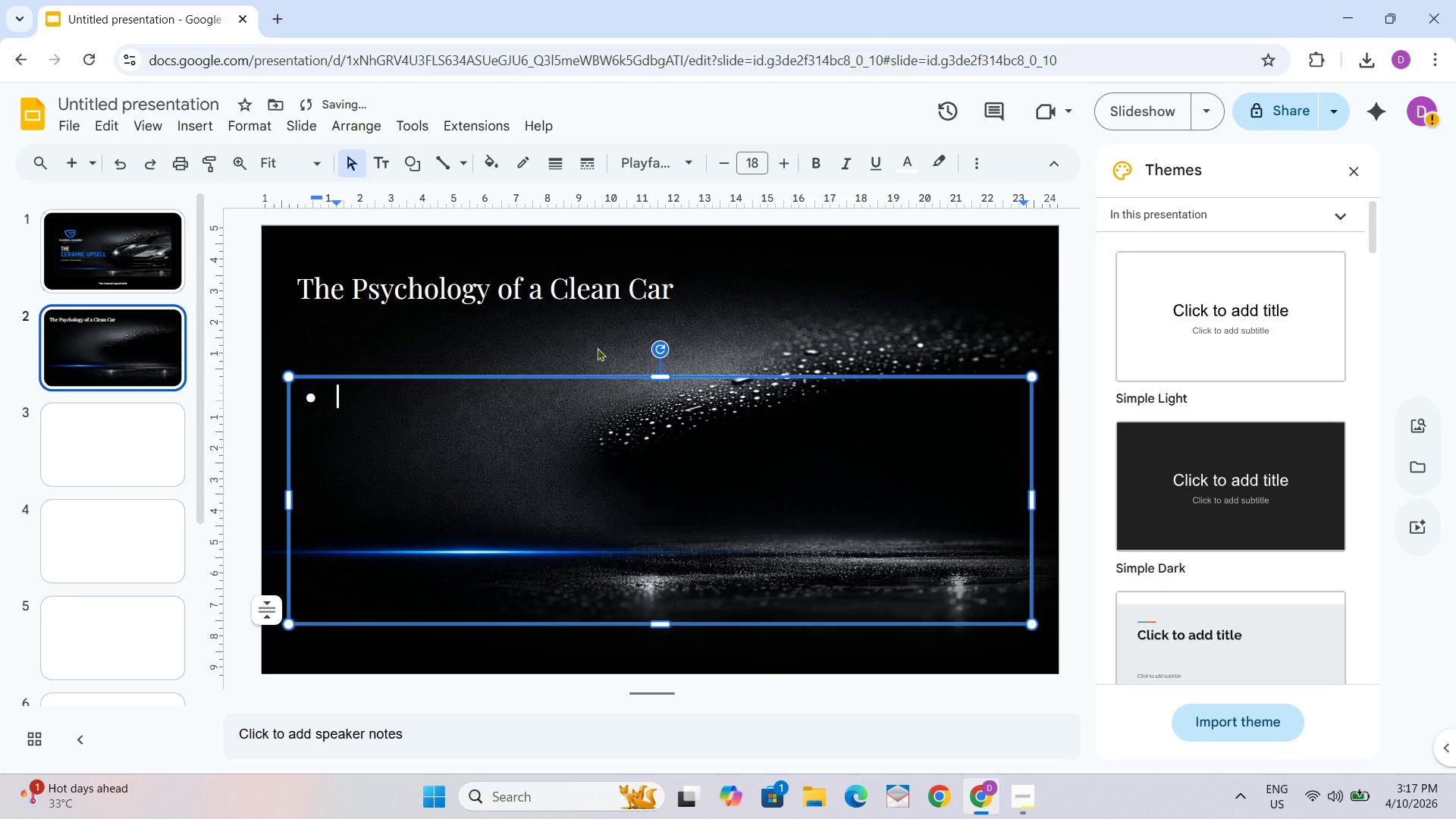 
key(Control+Shift+ShiftLeft)
 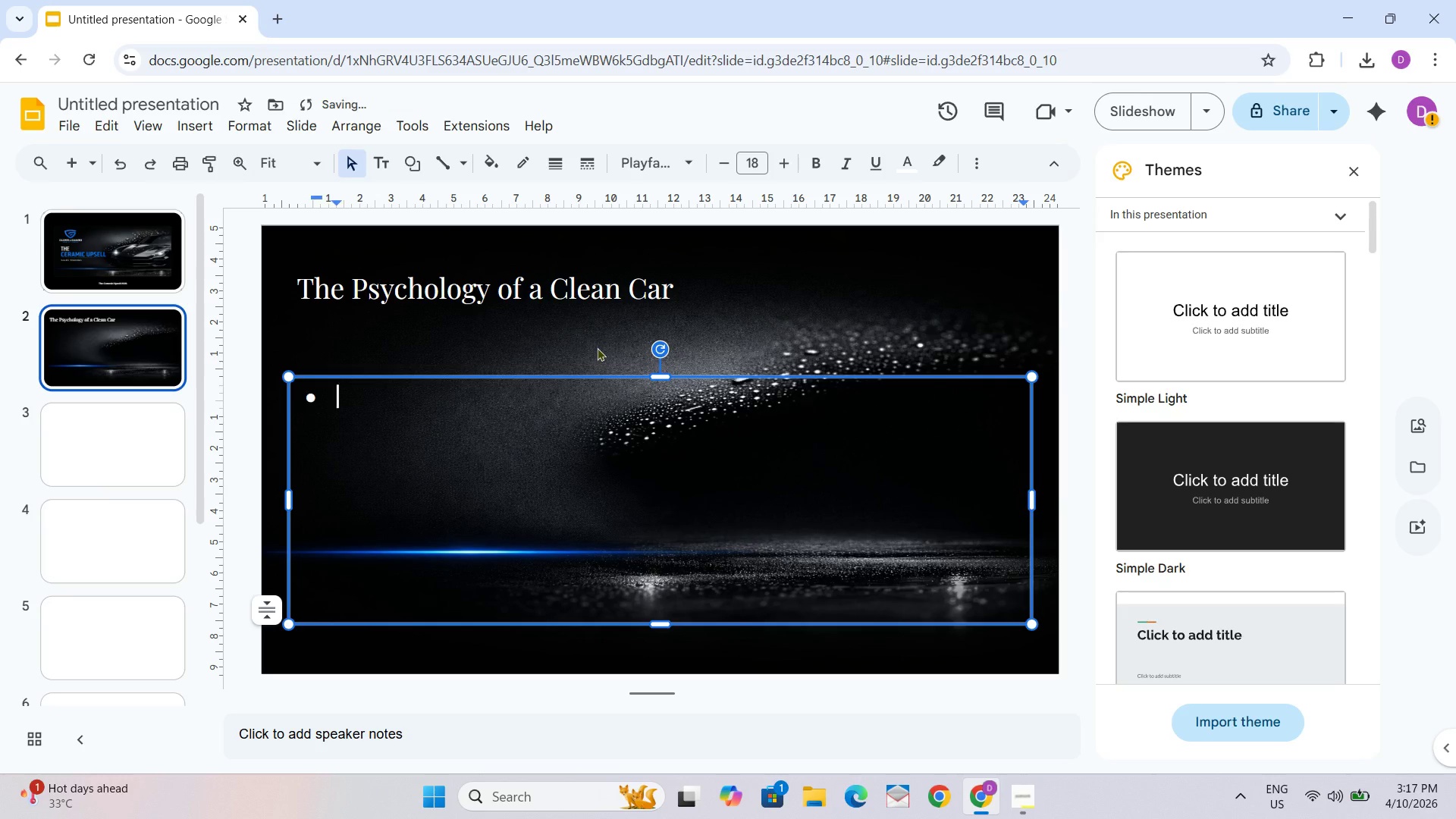 
key(Control+Shift+8)
 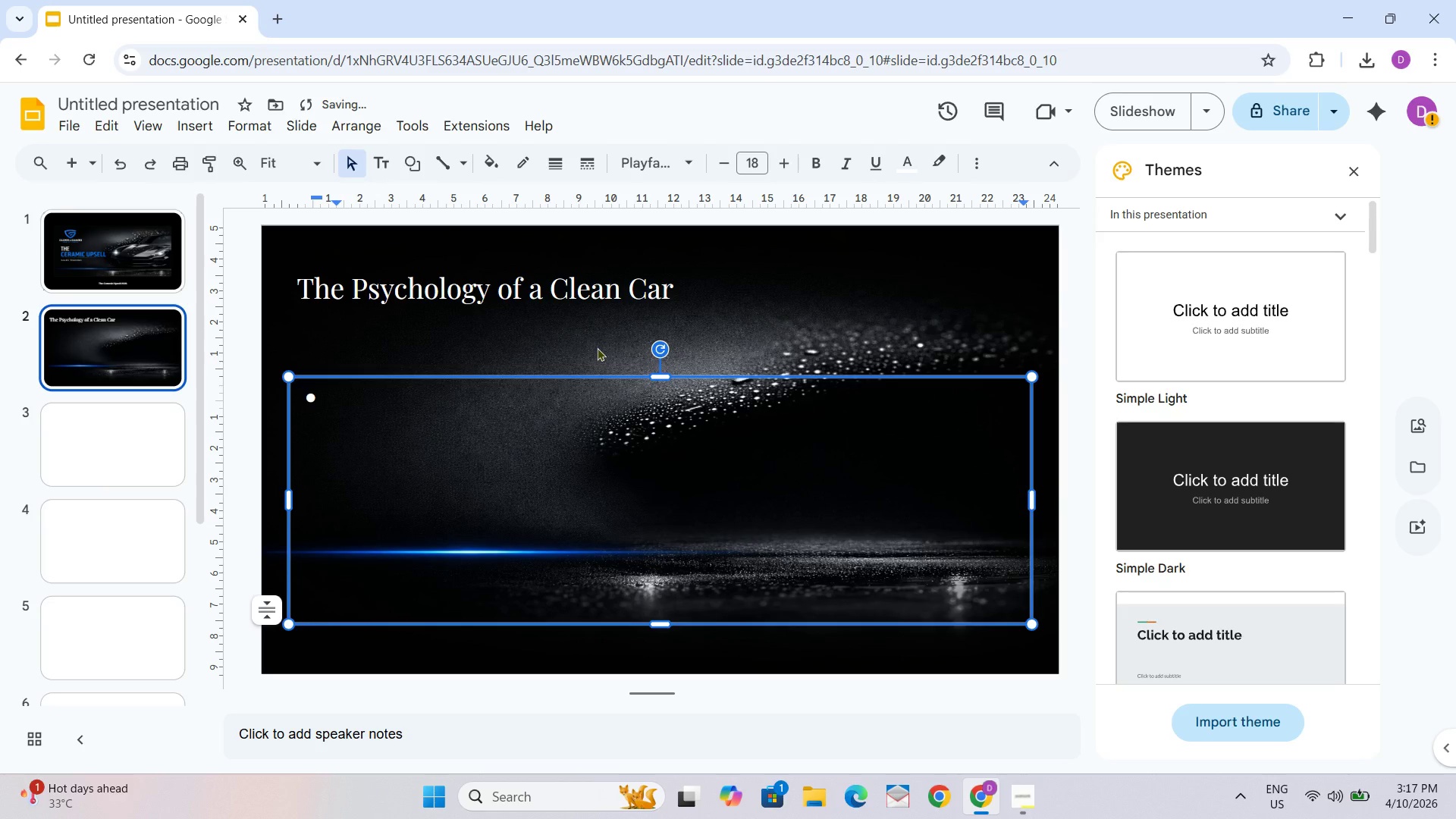 
type(The )
 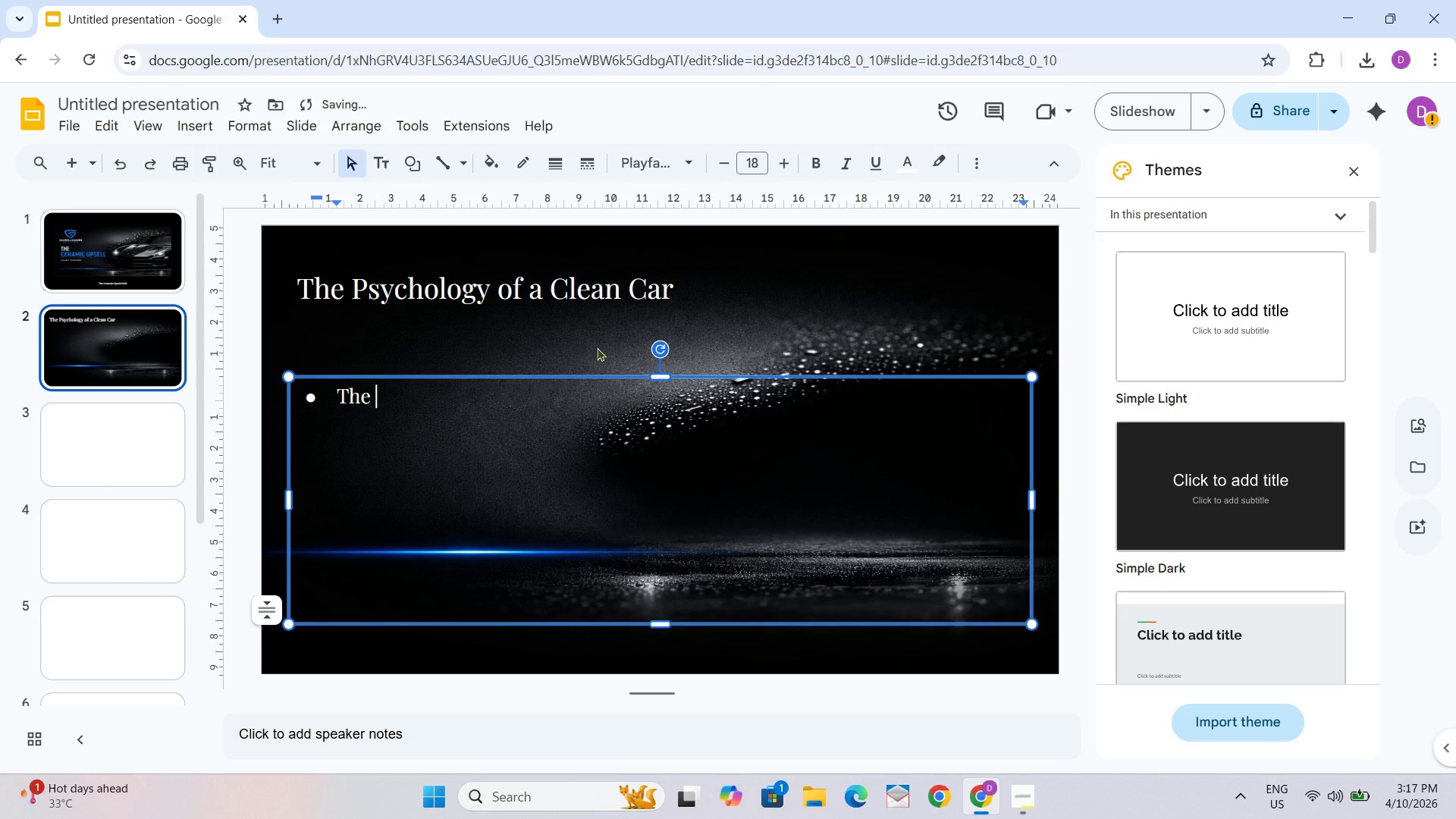 
hold_key(key=ShiftRight, duration=0.36)
 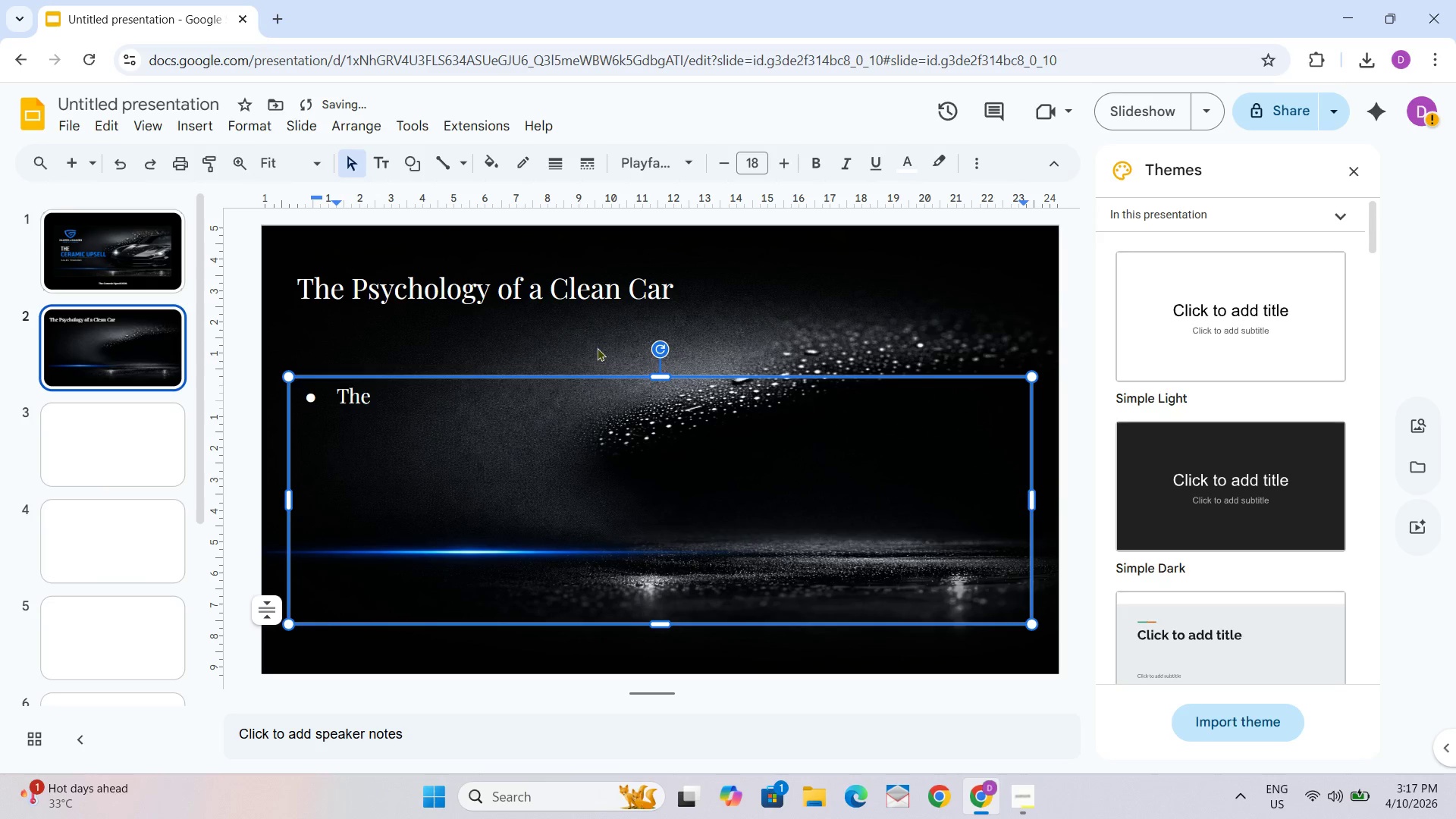 
hold_key(key=ShiftRight, duration=1.33)
 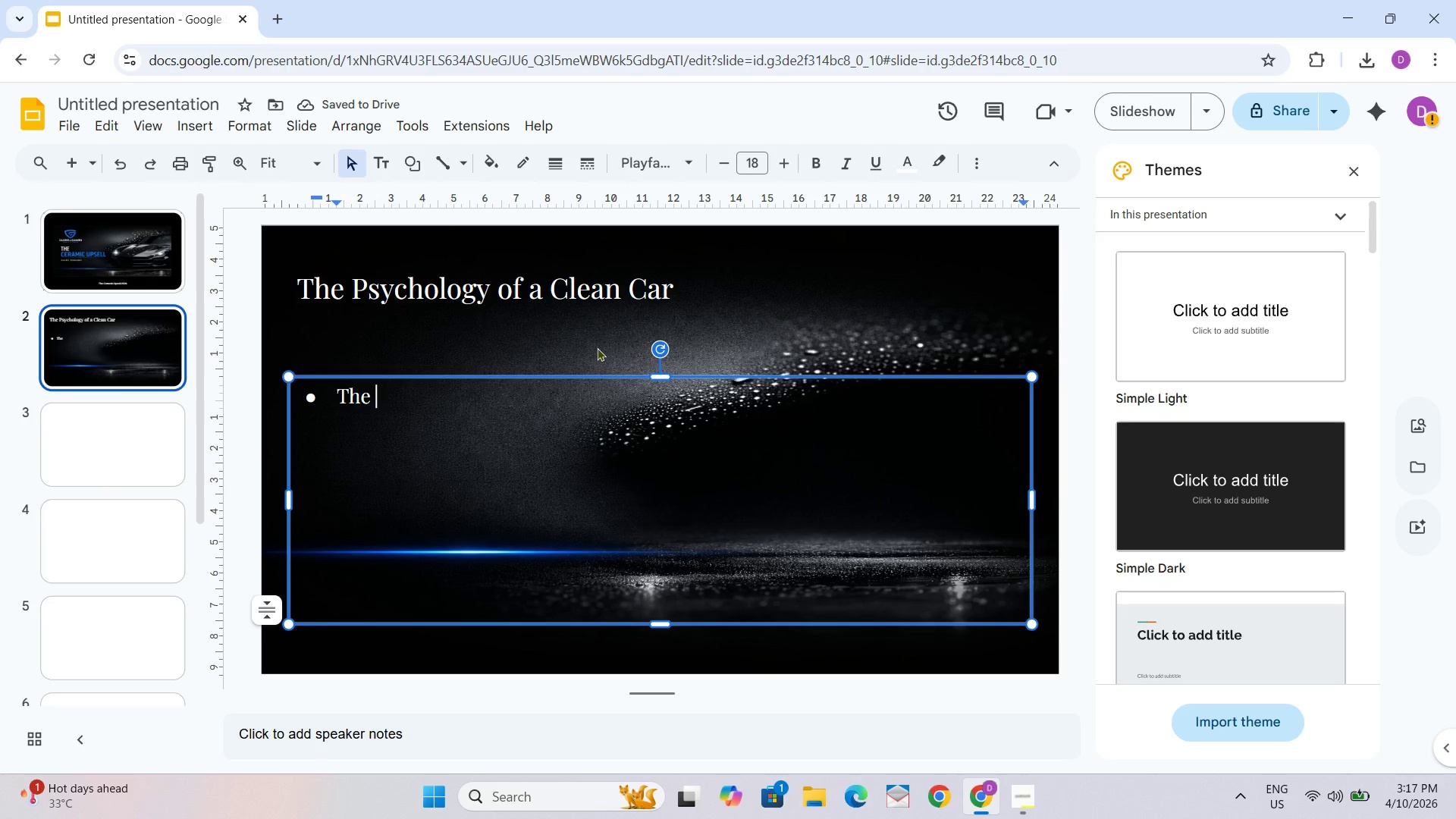 
key(Backspace)
key(Backspace)
key(Backspace)
key(Backspace)
type(Customer )
 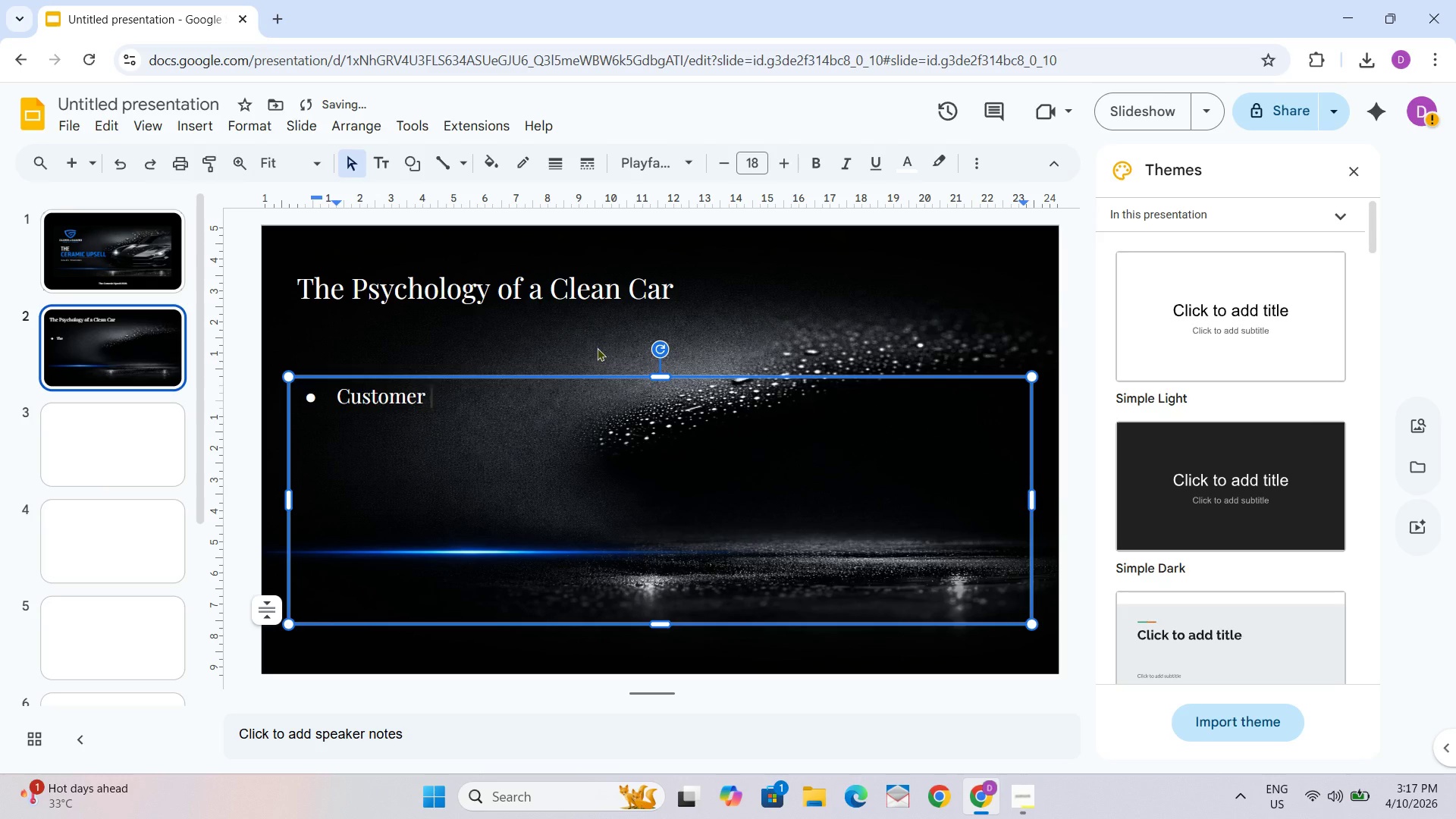 
type(equate clean cars with status and seld-respect)
 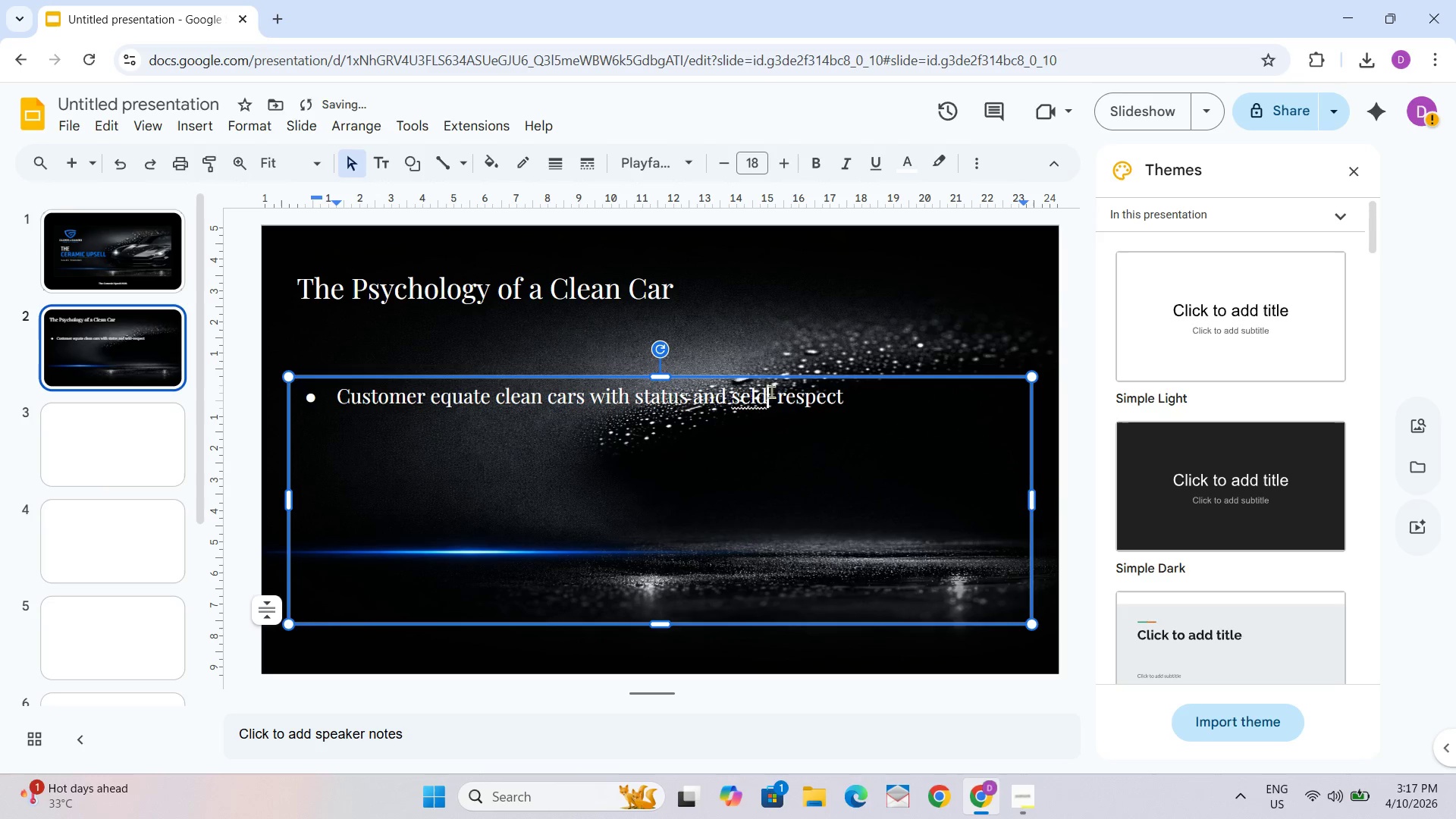 
key(Backspace)
 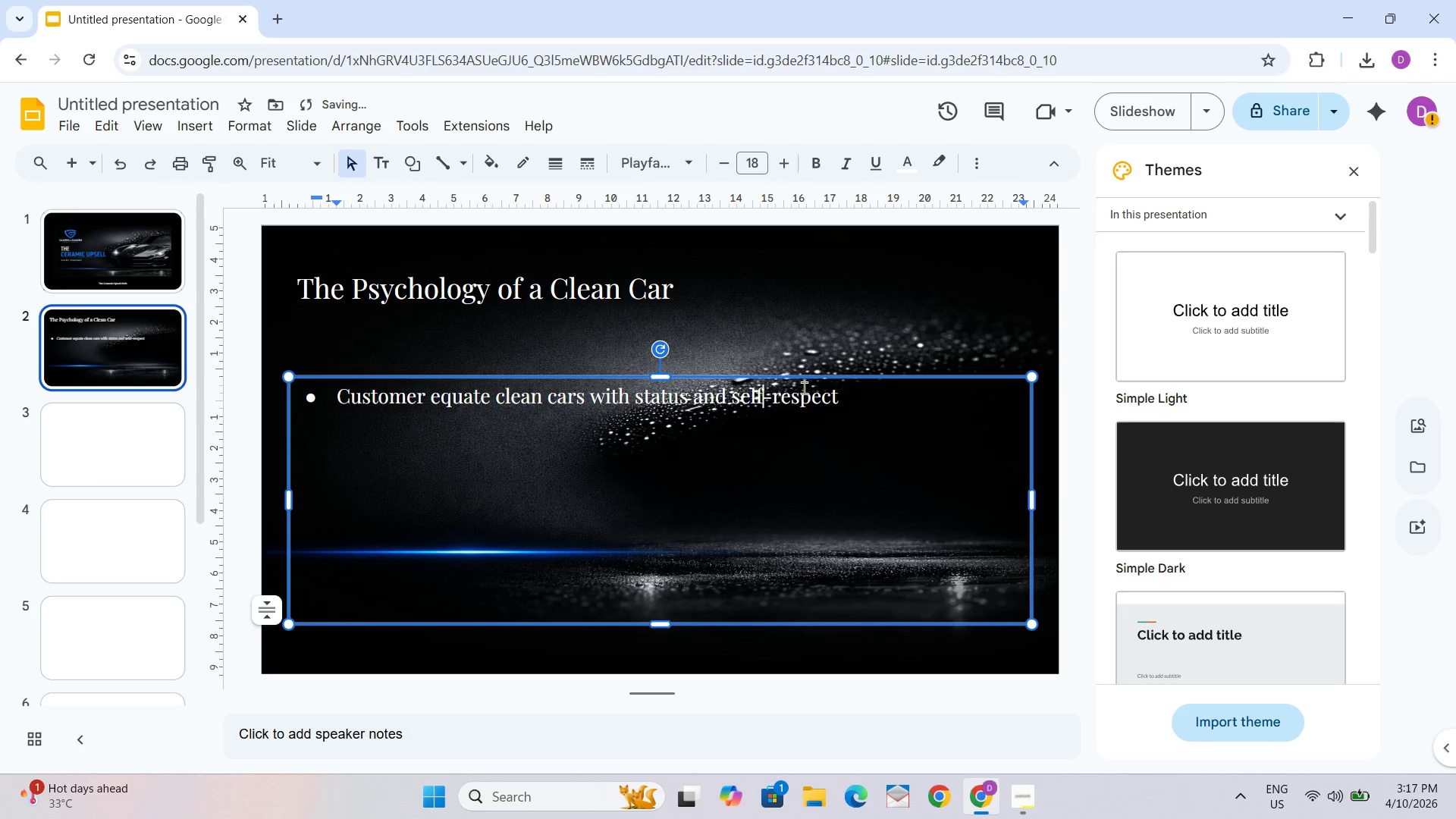 
key(F)
 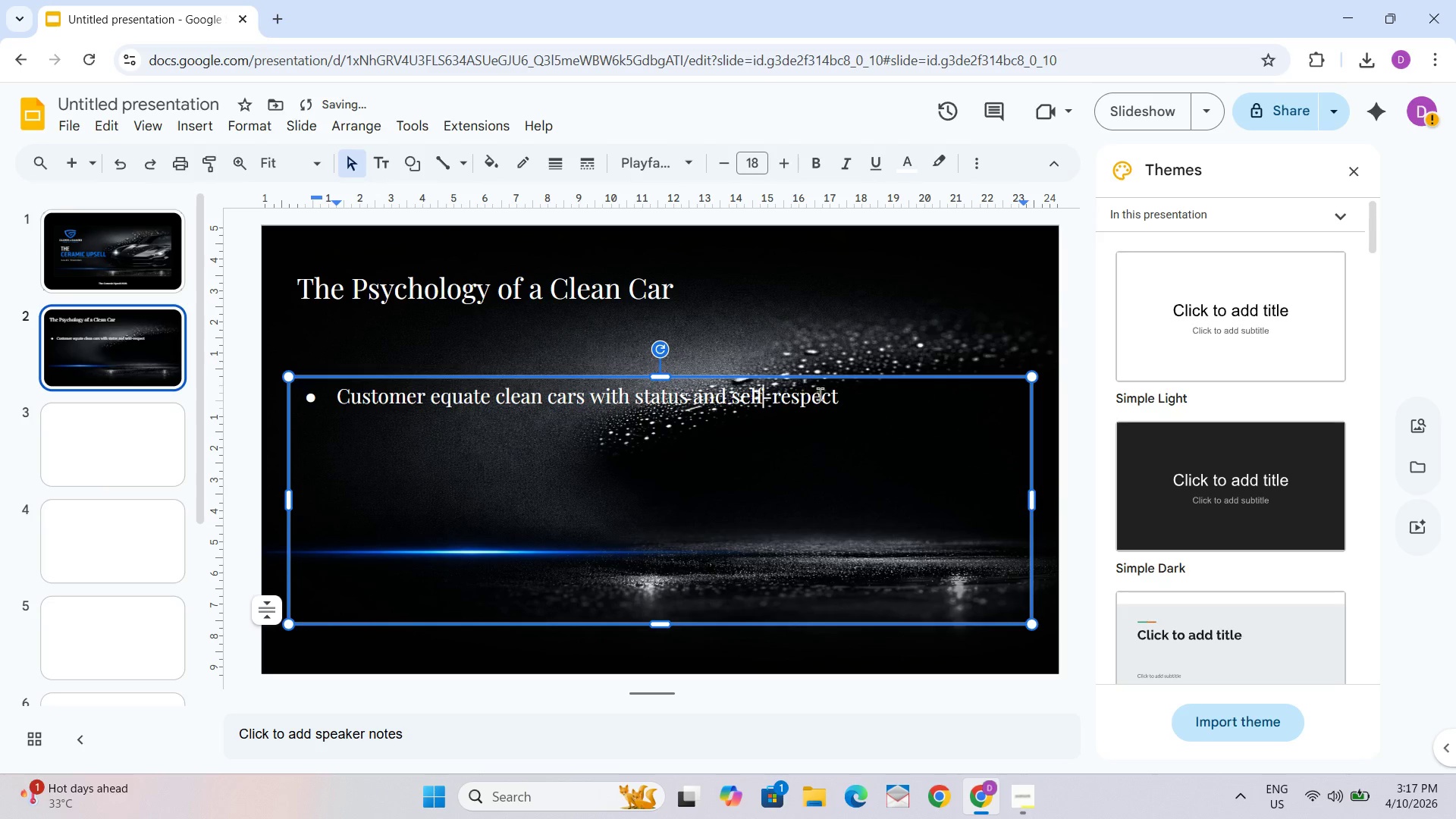 
left_click([868, 419])
 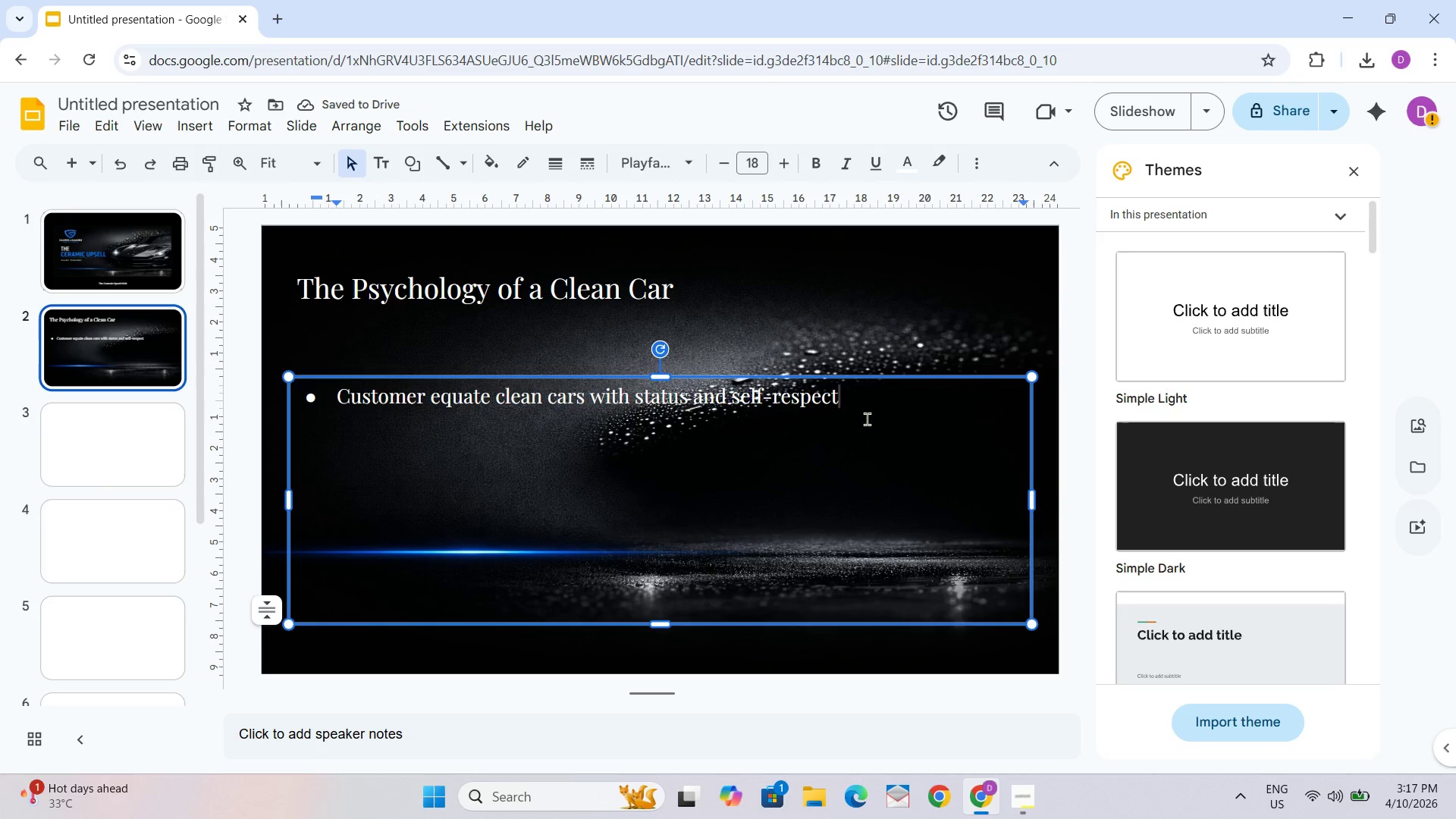 
key(Period)
 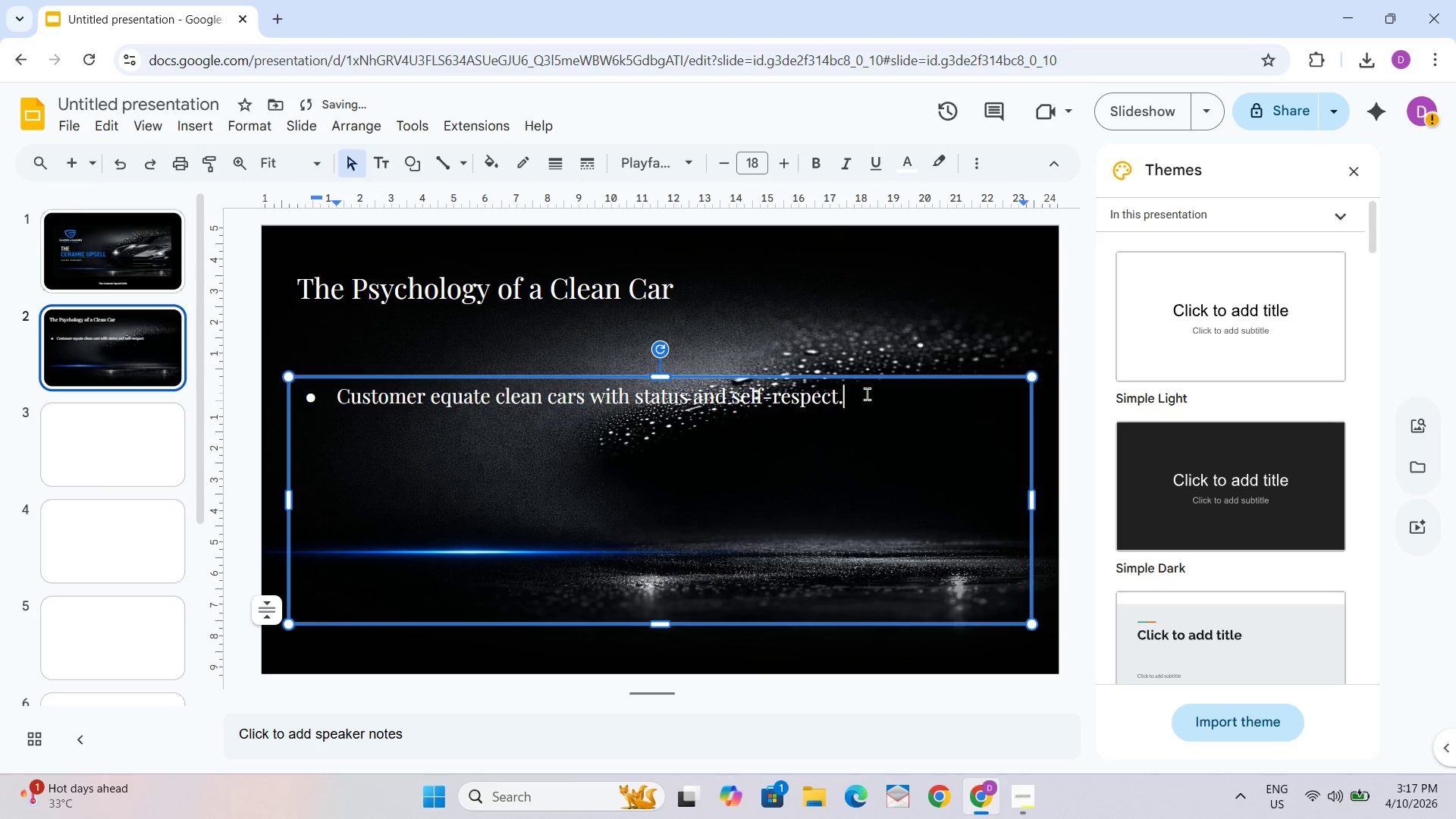 
key(Enter)
 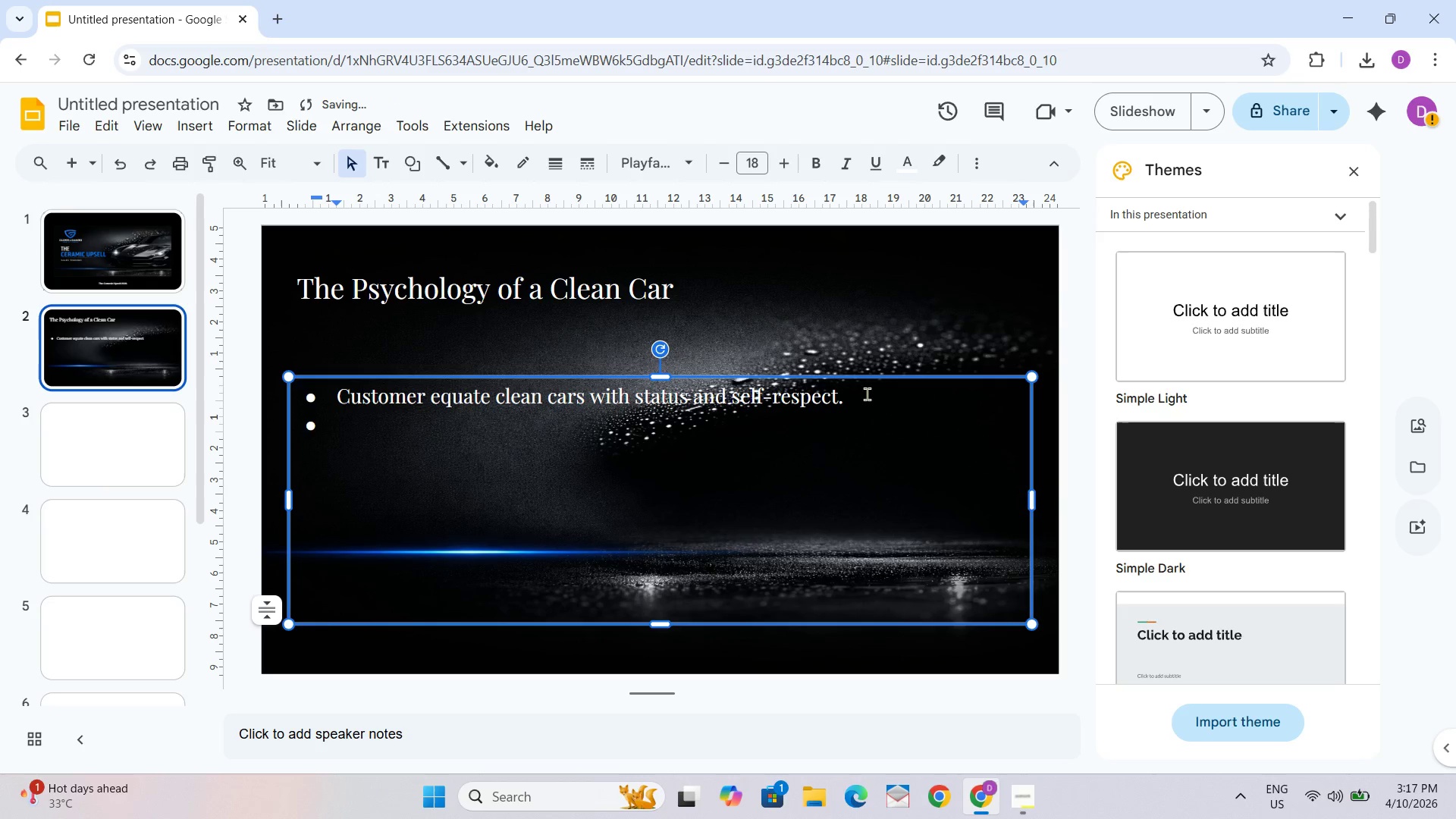 
type(A well-maintaoned)
key(Backspace)
key(Backspace)
key(Backspace)
key(Backspace)
type(ined car signals pride of owe)
key(Backspace)
type(nwe)
key(Backspace)
key(Backspace)
type(ership.)
 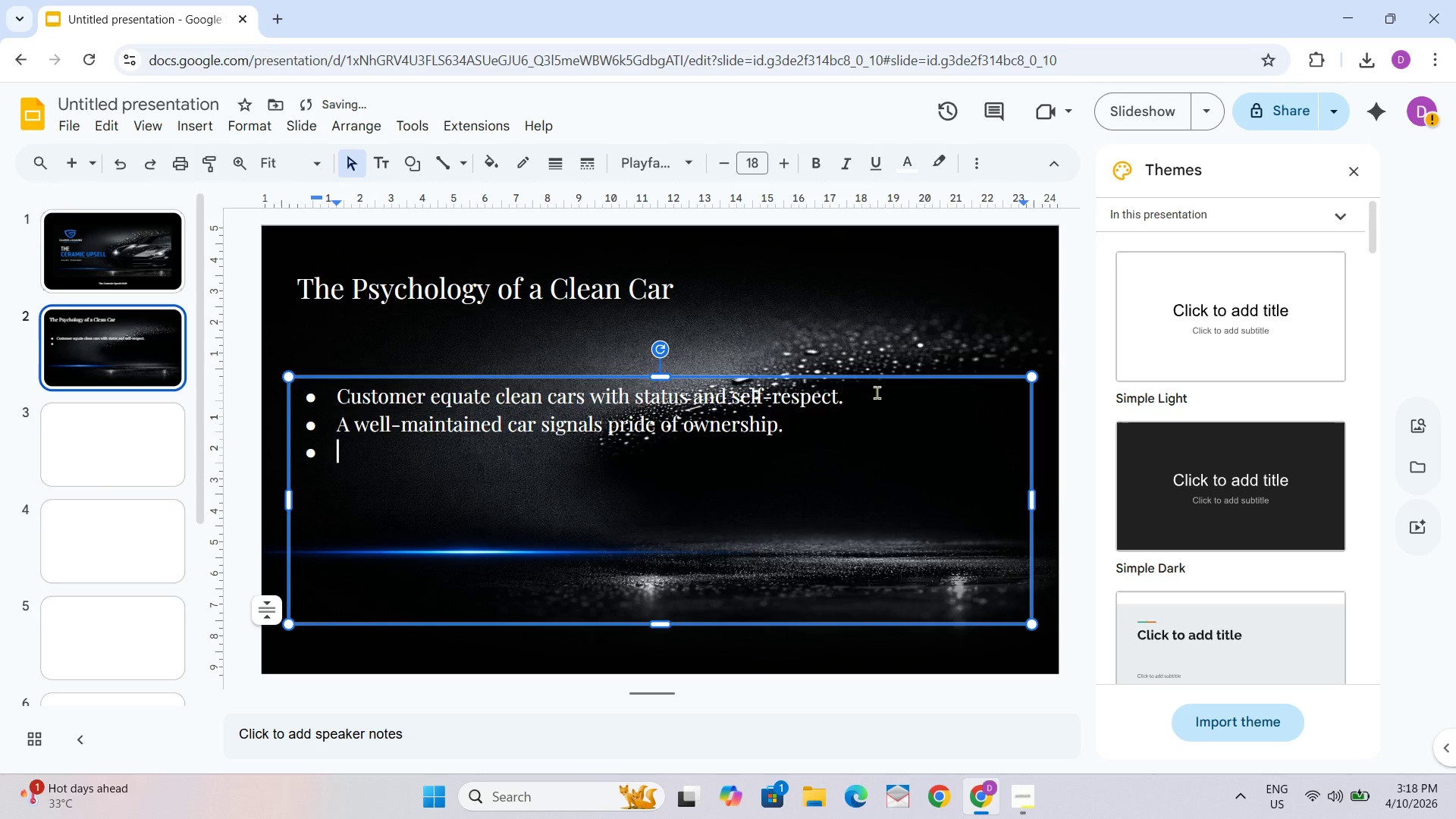 
key(Enter)
 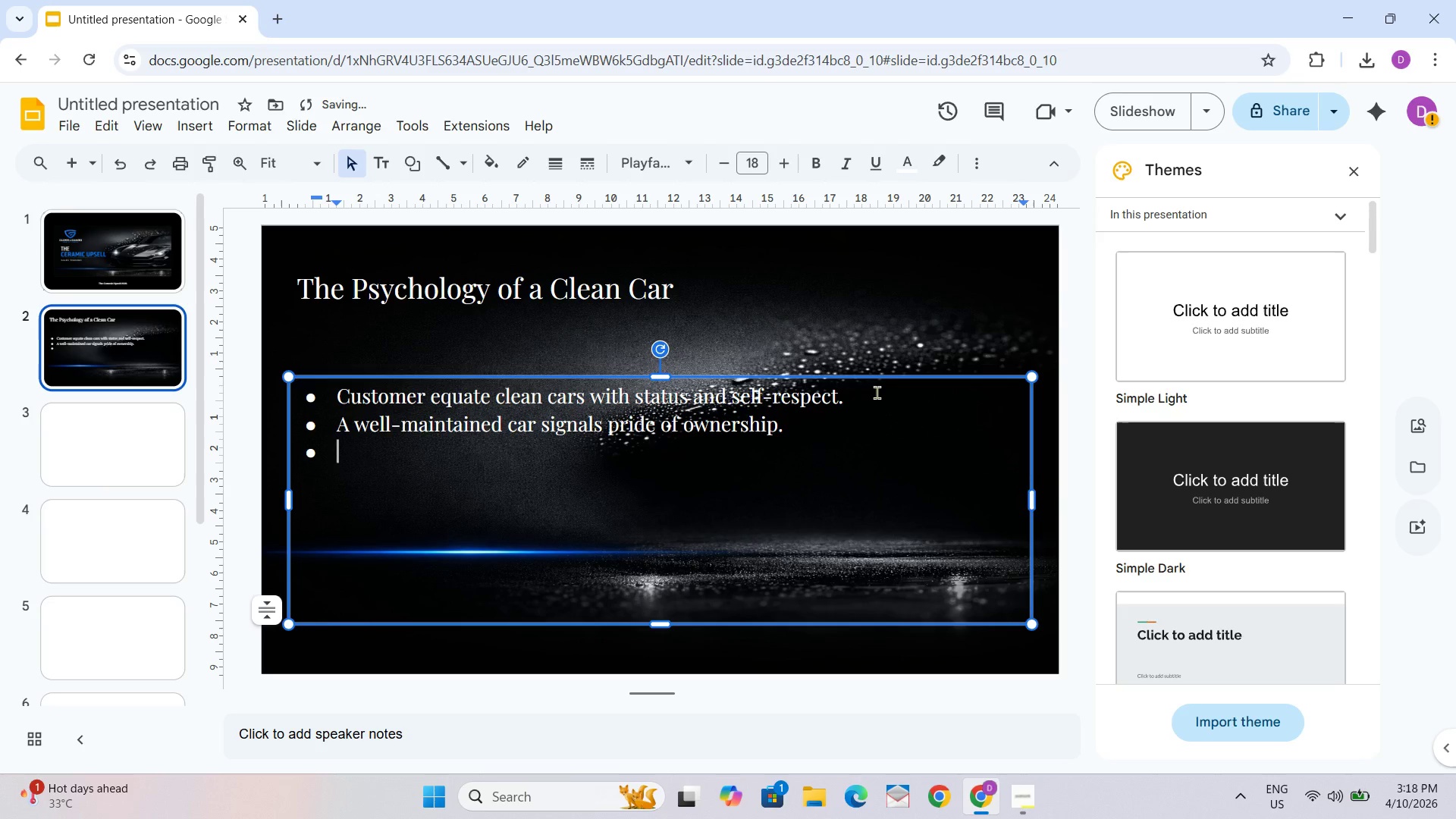 
type(First impression are formed in seconds.)
 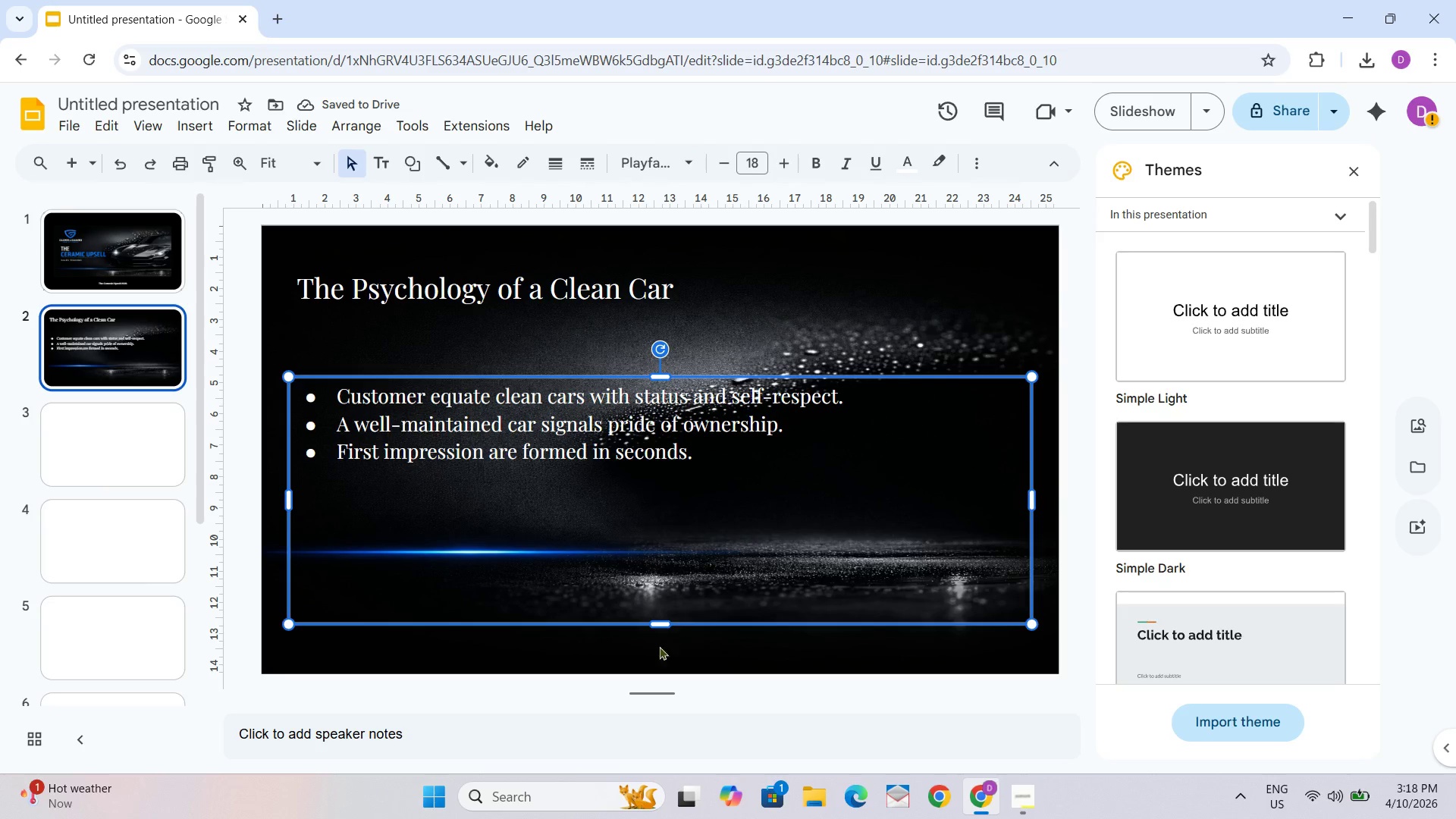 
left_click_drag(start_coordinate=[662, 629], to_coordinate=[662, 607])
 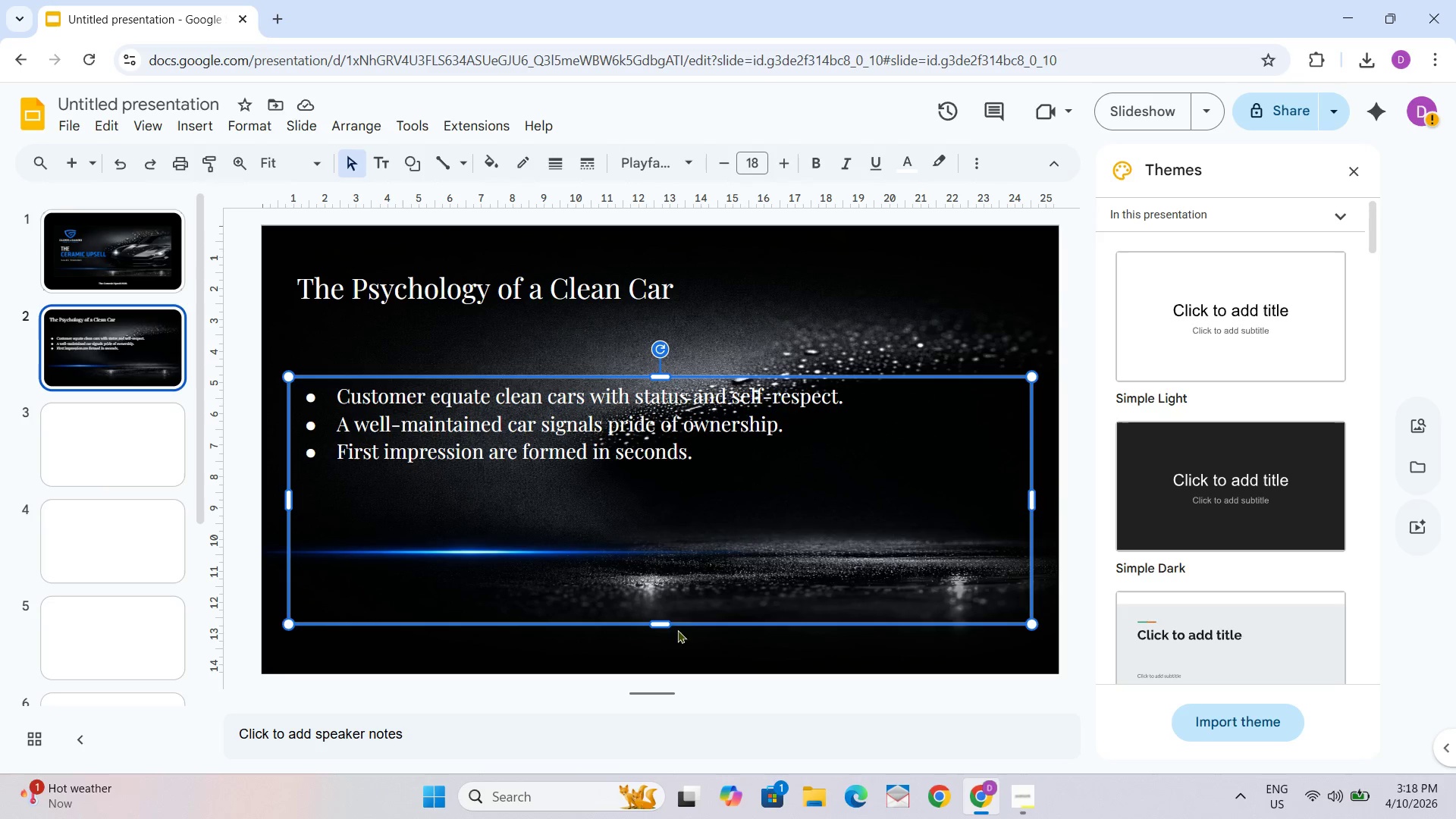 
left_click_drag(start_coordinate=[660, 625], to_coordinate=[657, 594])
 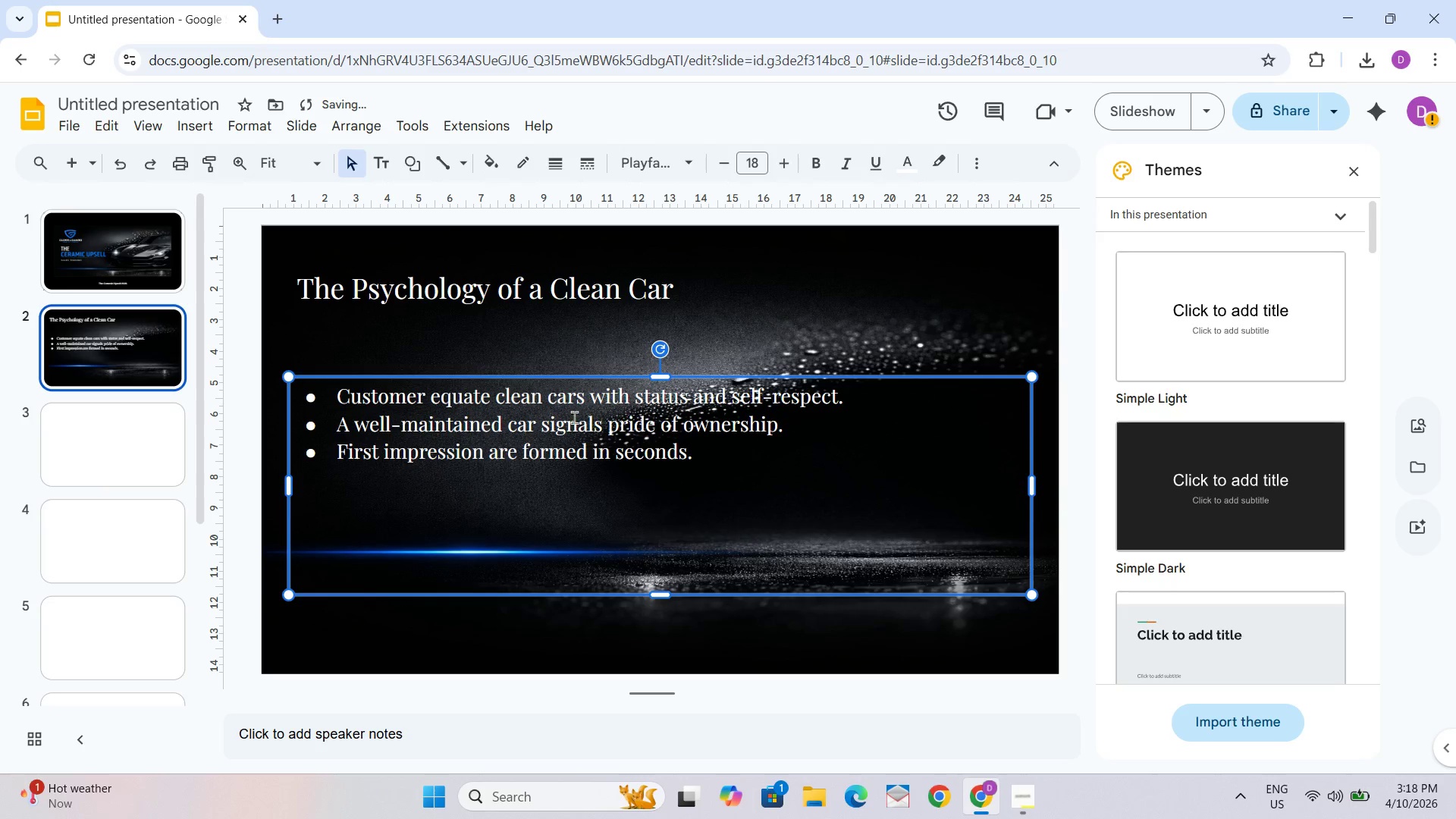 
left_click([574, 411])
 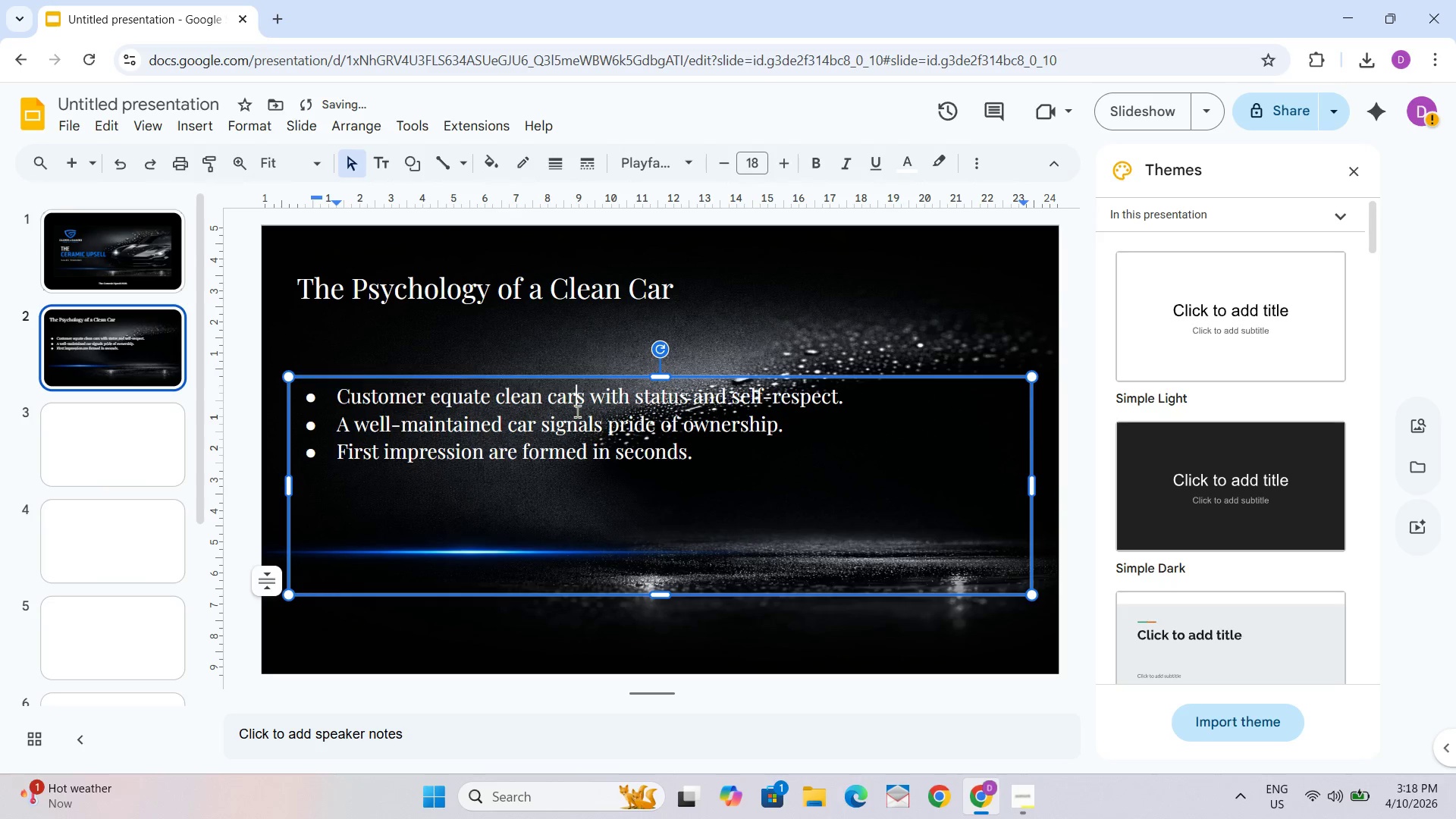 
hold_key(key=ShiftLeft, duration=0.52)
 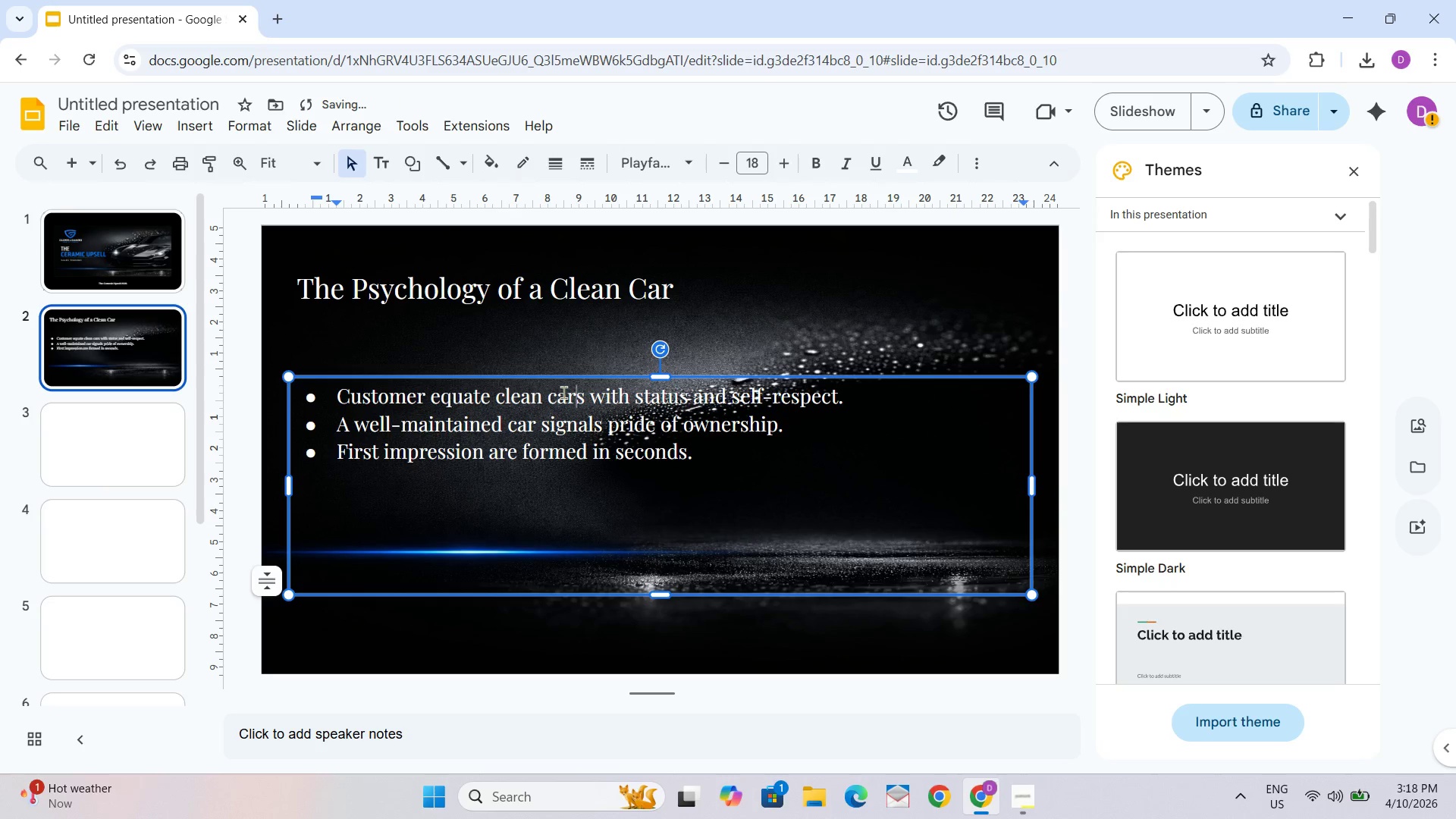 
key(Control+A)
 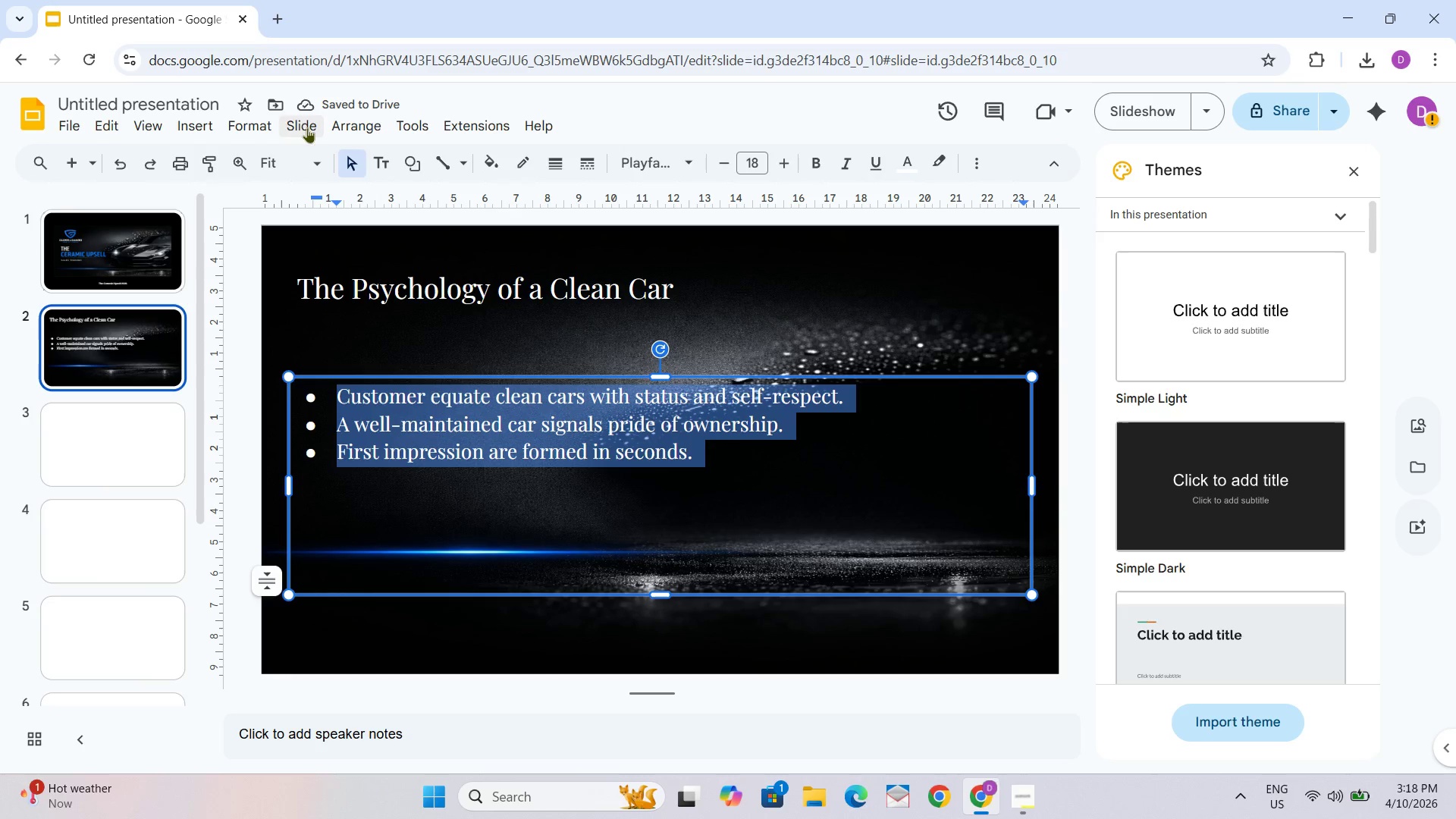 
left_click([253, 127])
 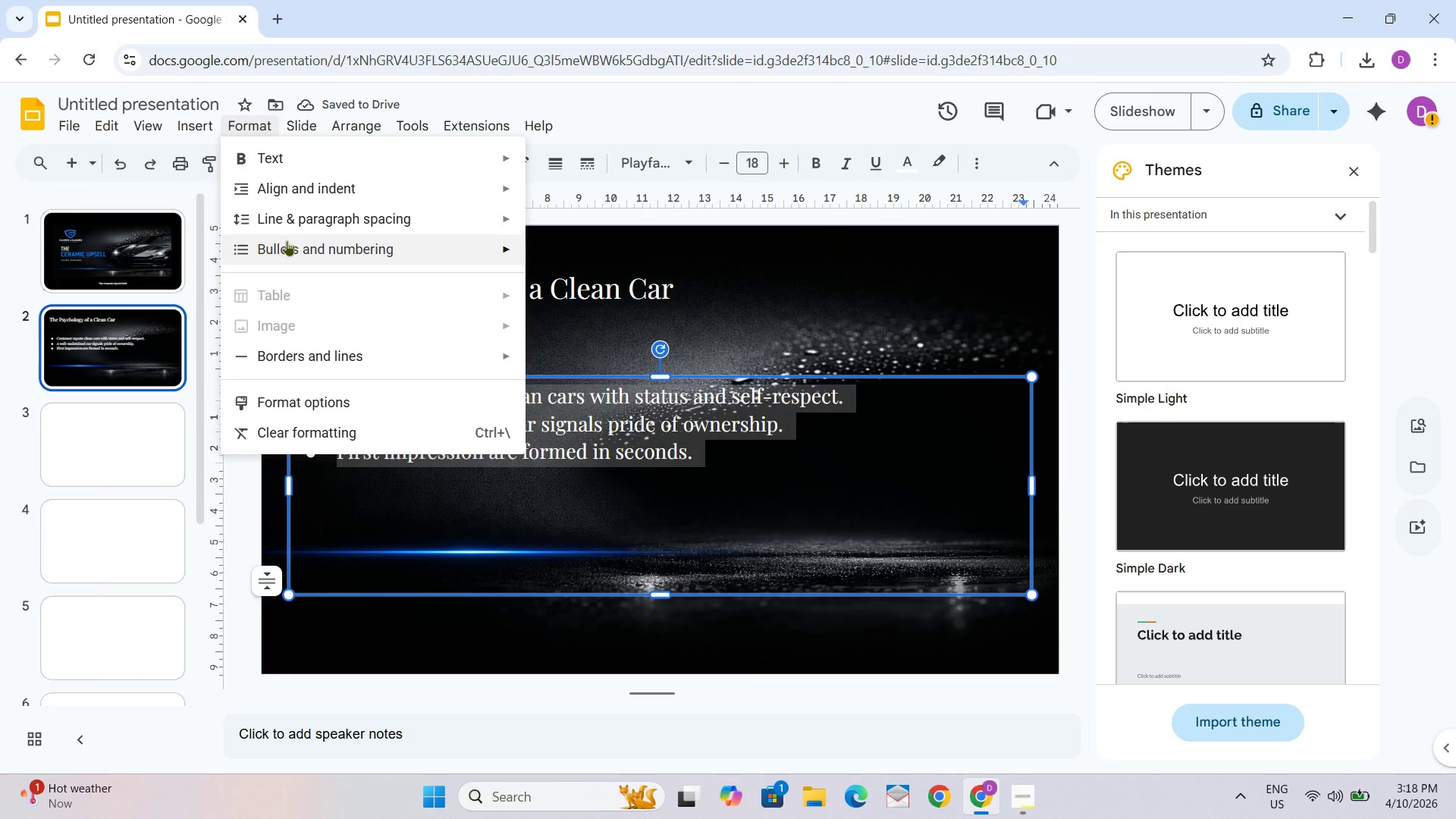 
left_click([294, 227])
 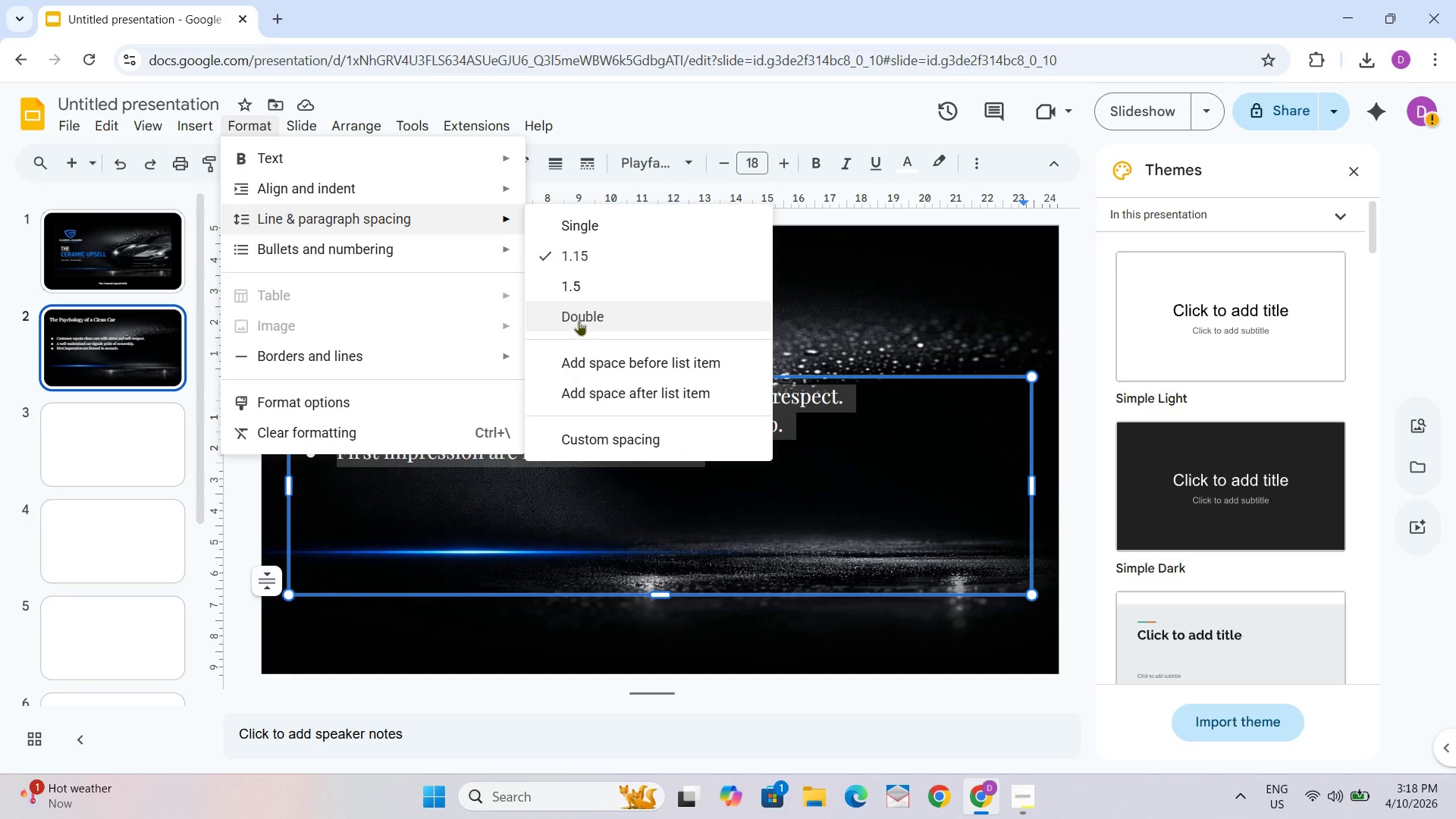 
left_click([592, 290])
 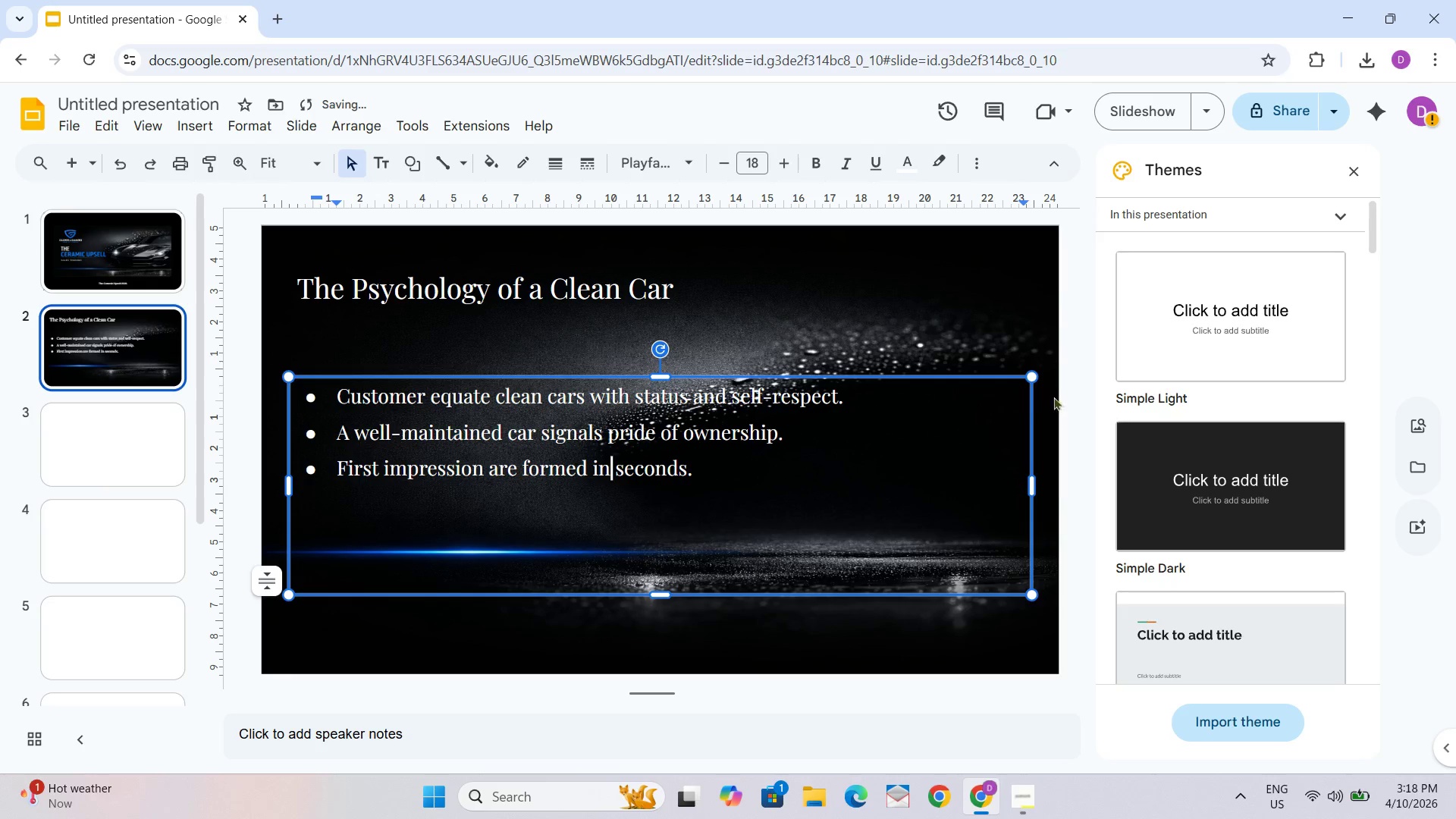 
left_click([937, 410])
 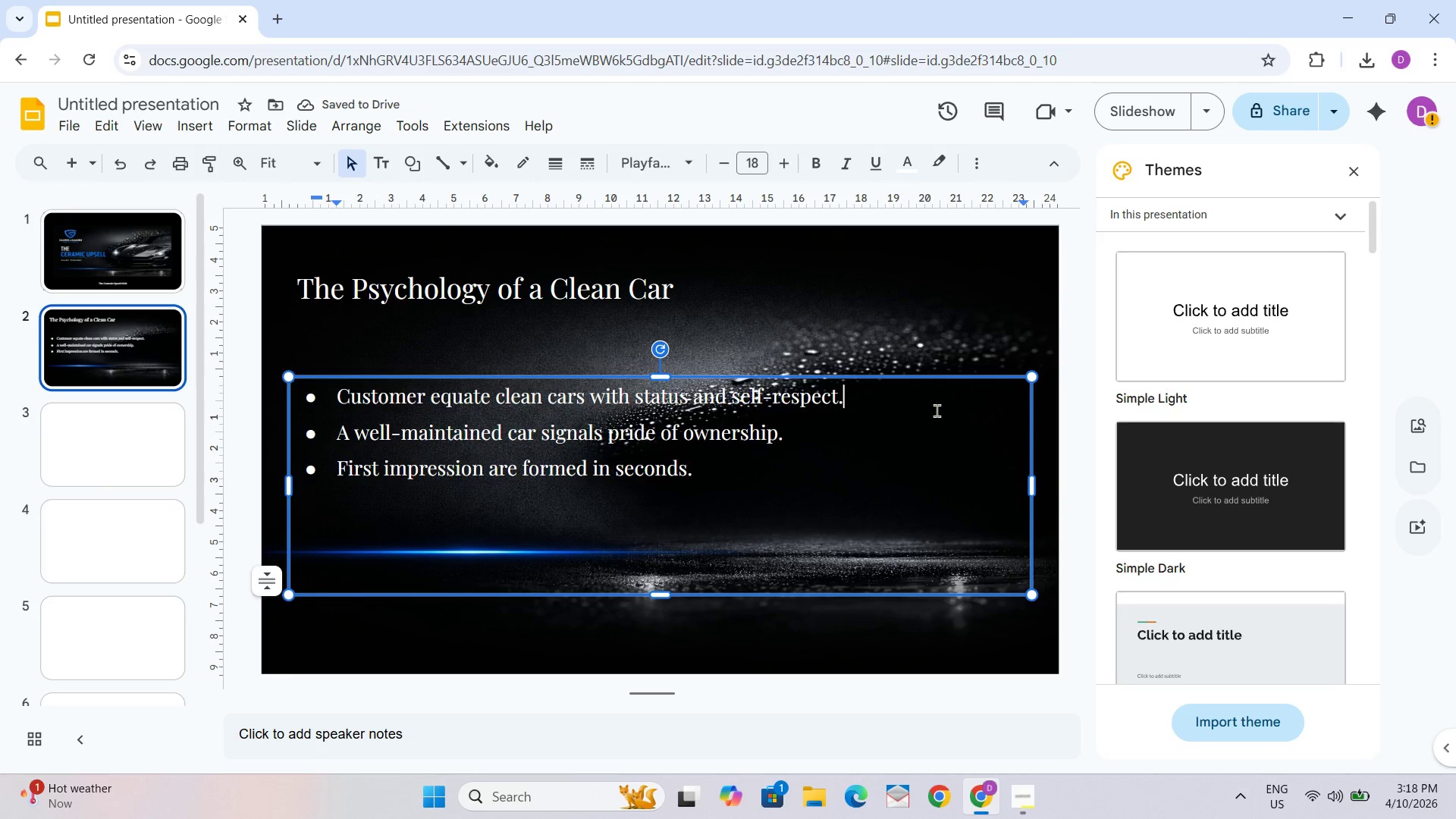 
hold_key(key=ShiftLeft, duration=0.33)
 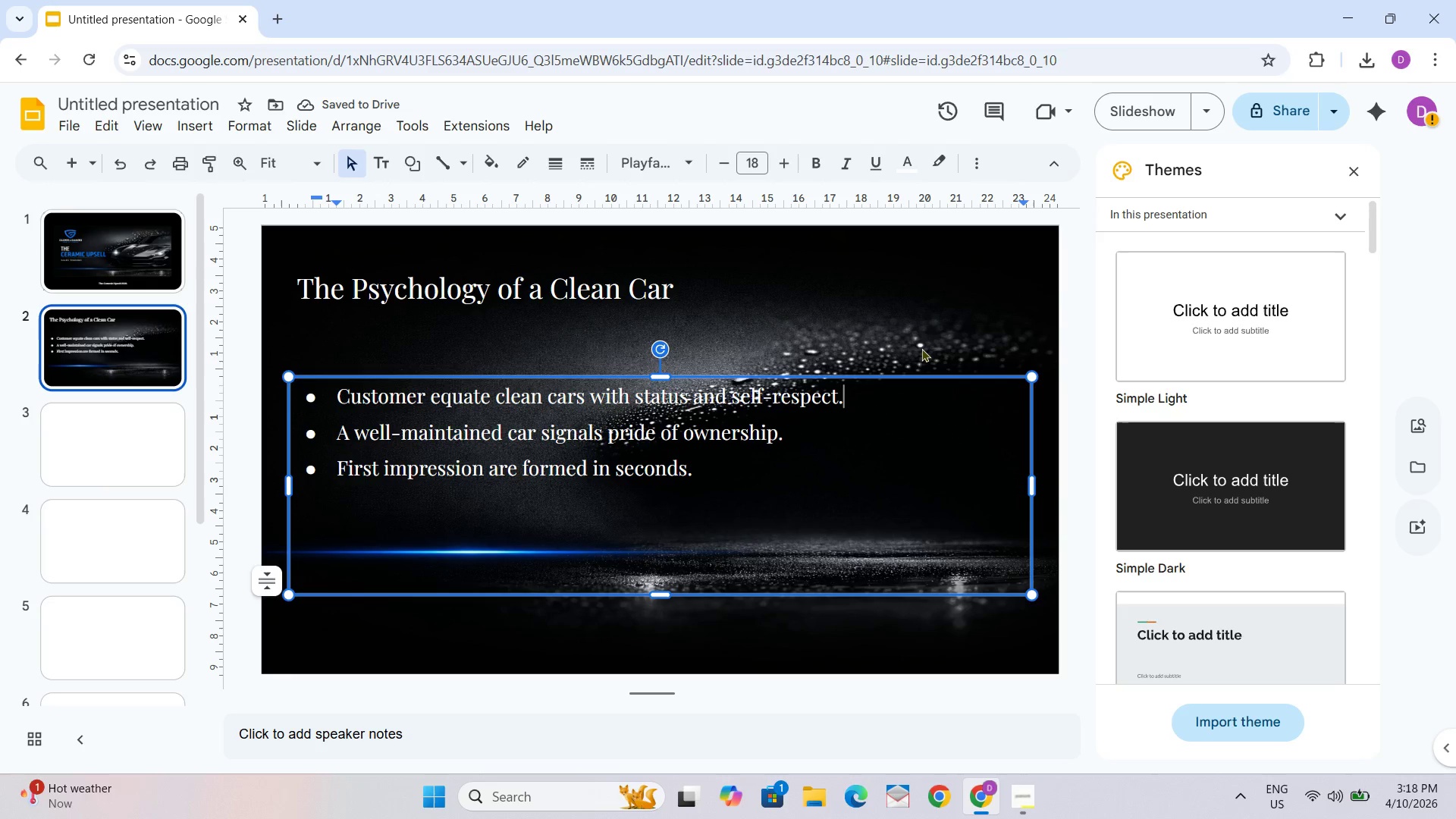 
key(Control+A)
 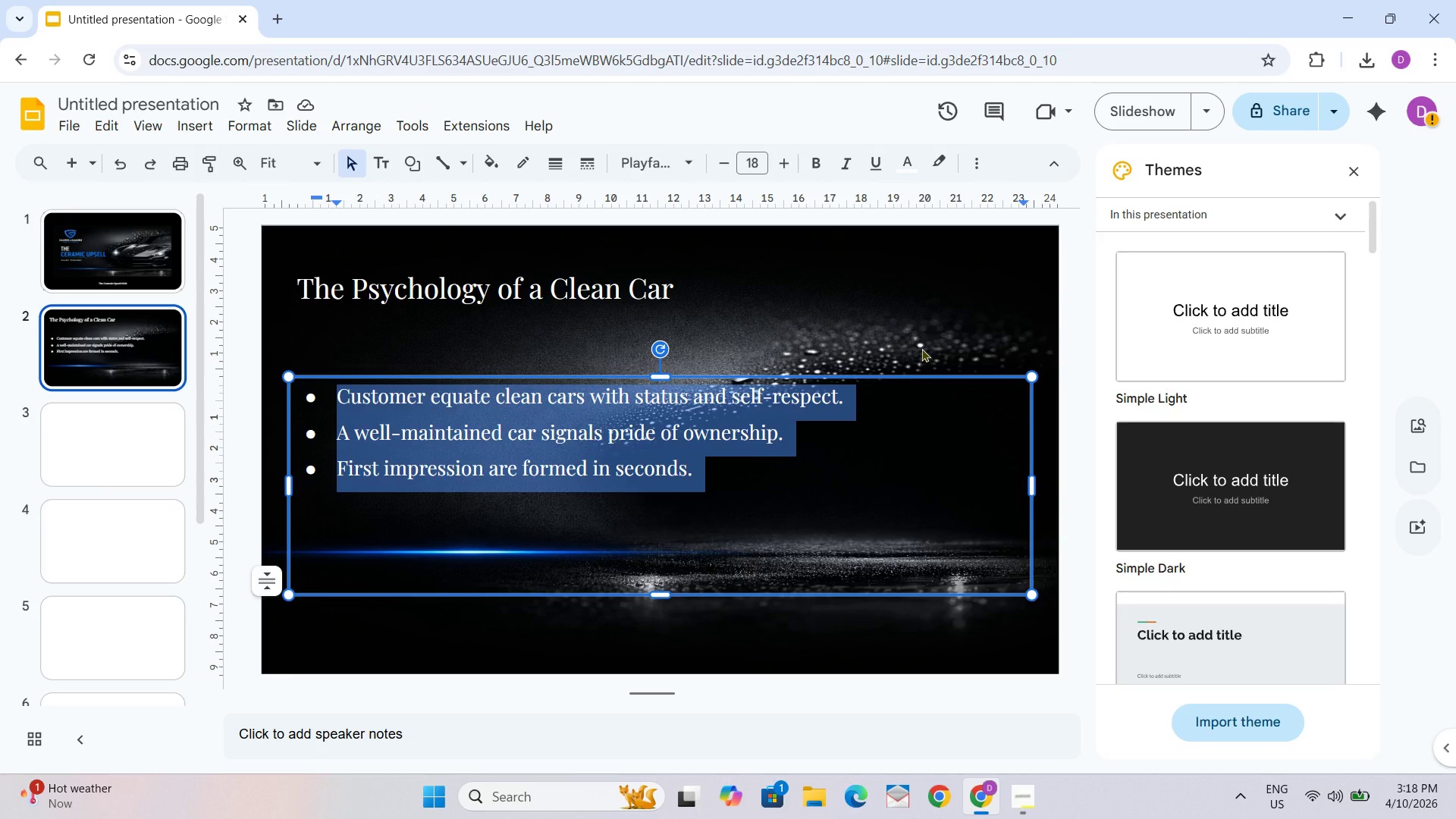 
key(Control+Shift+J)
 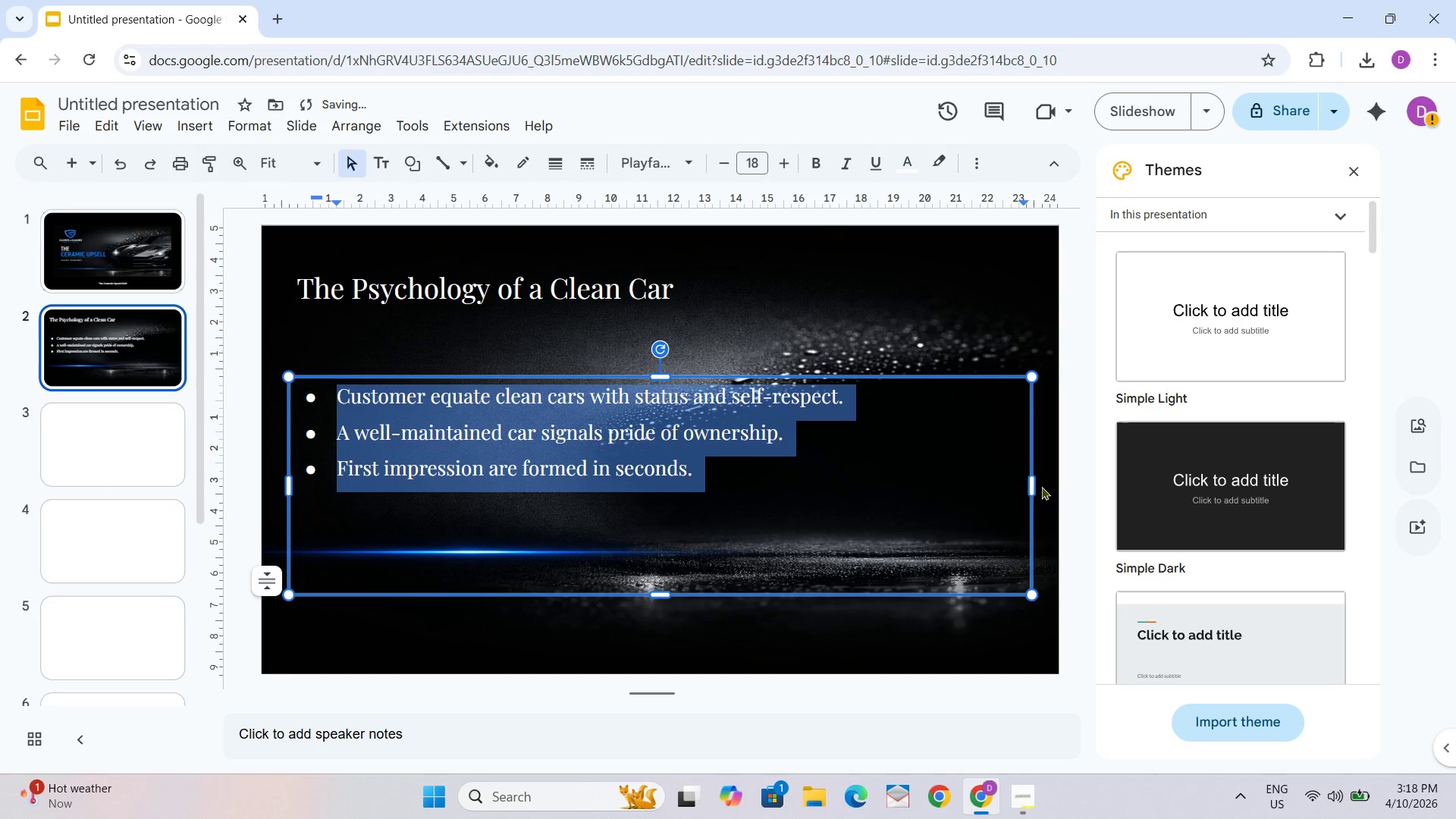 
left_click_drag(start_coordinate=[1034, 484], to_coordinate=[844, 483])
 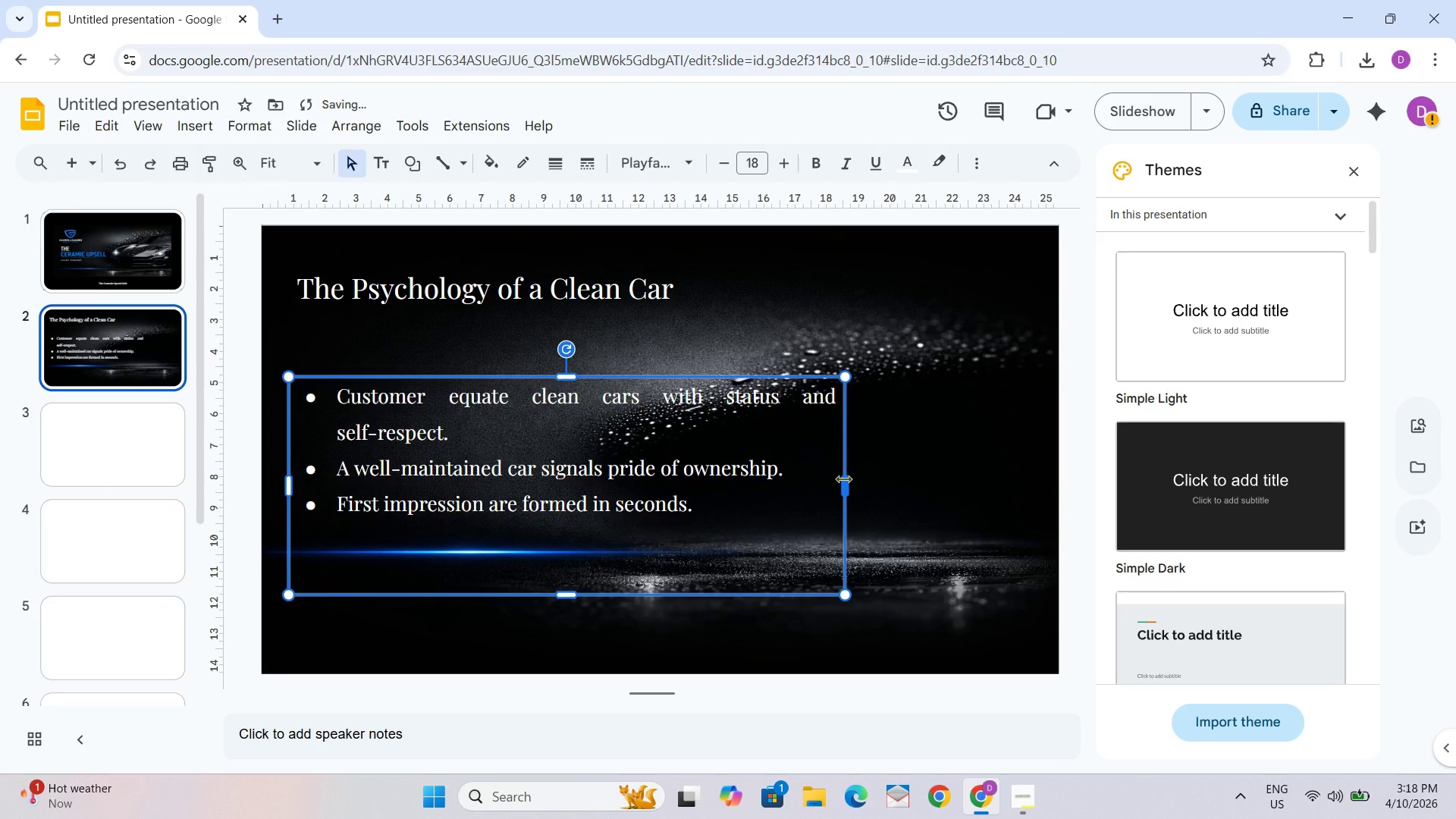 
left_click_drag(start_coordinate=[844, 487], to_coordinate=[802, 486])
 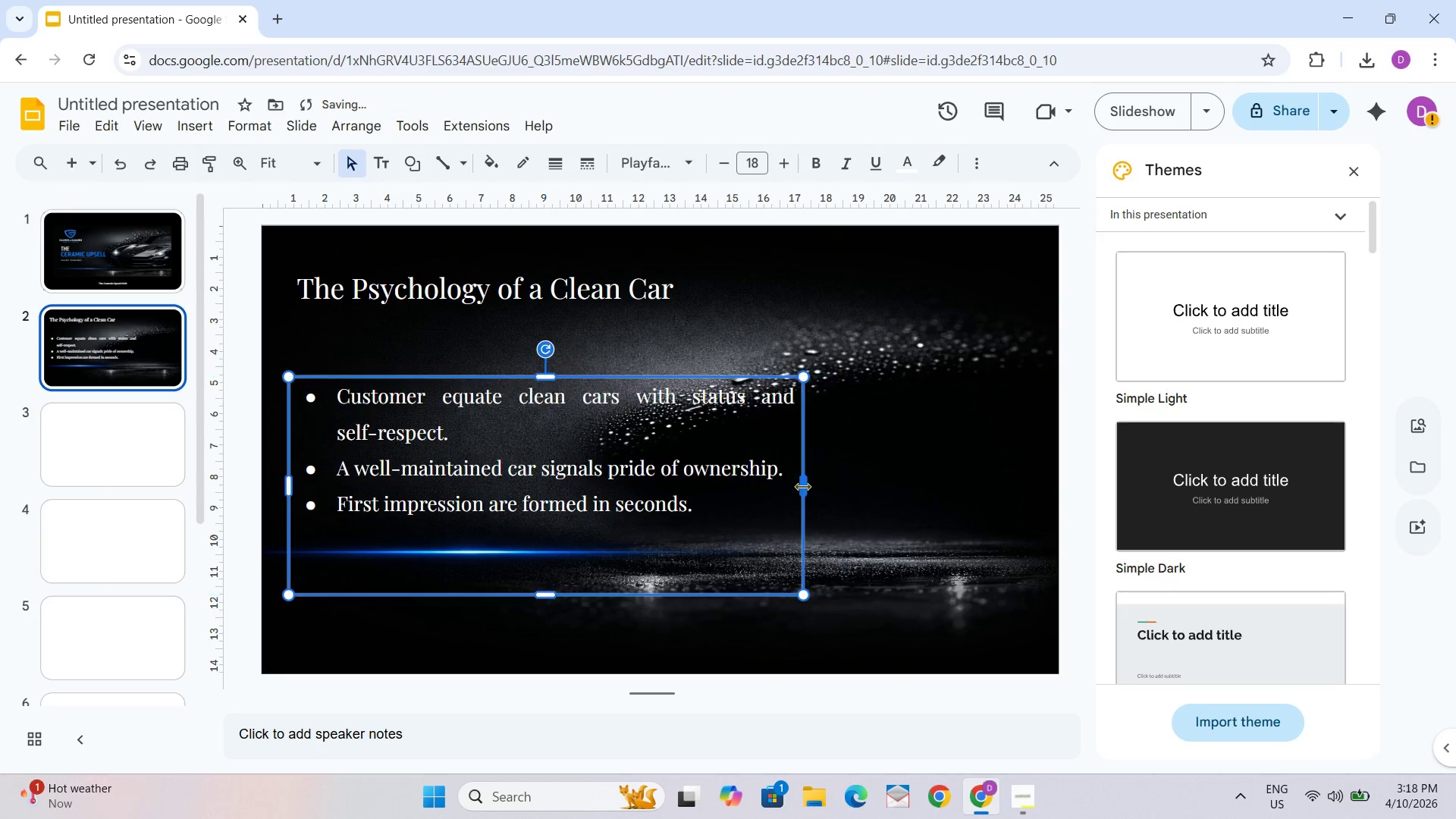 
left_click([802, 486])
 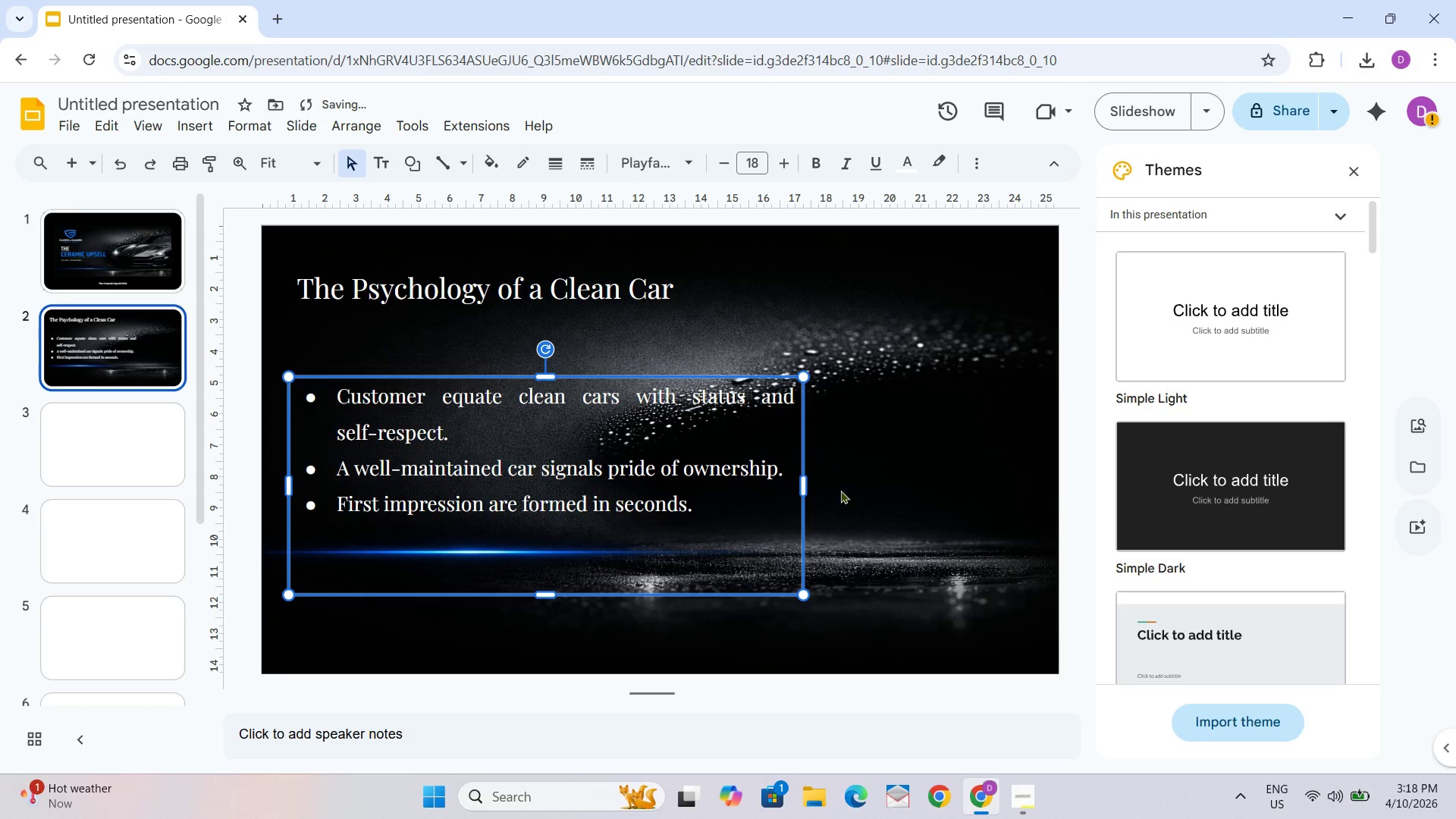 
left_click([943, 539])
 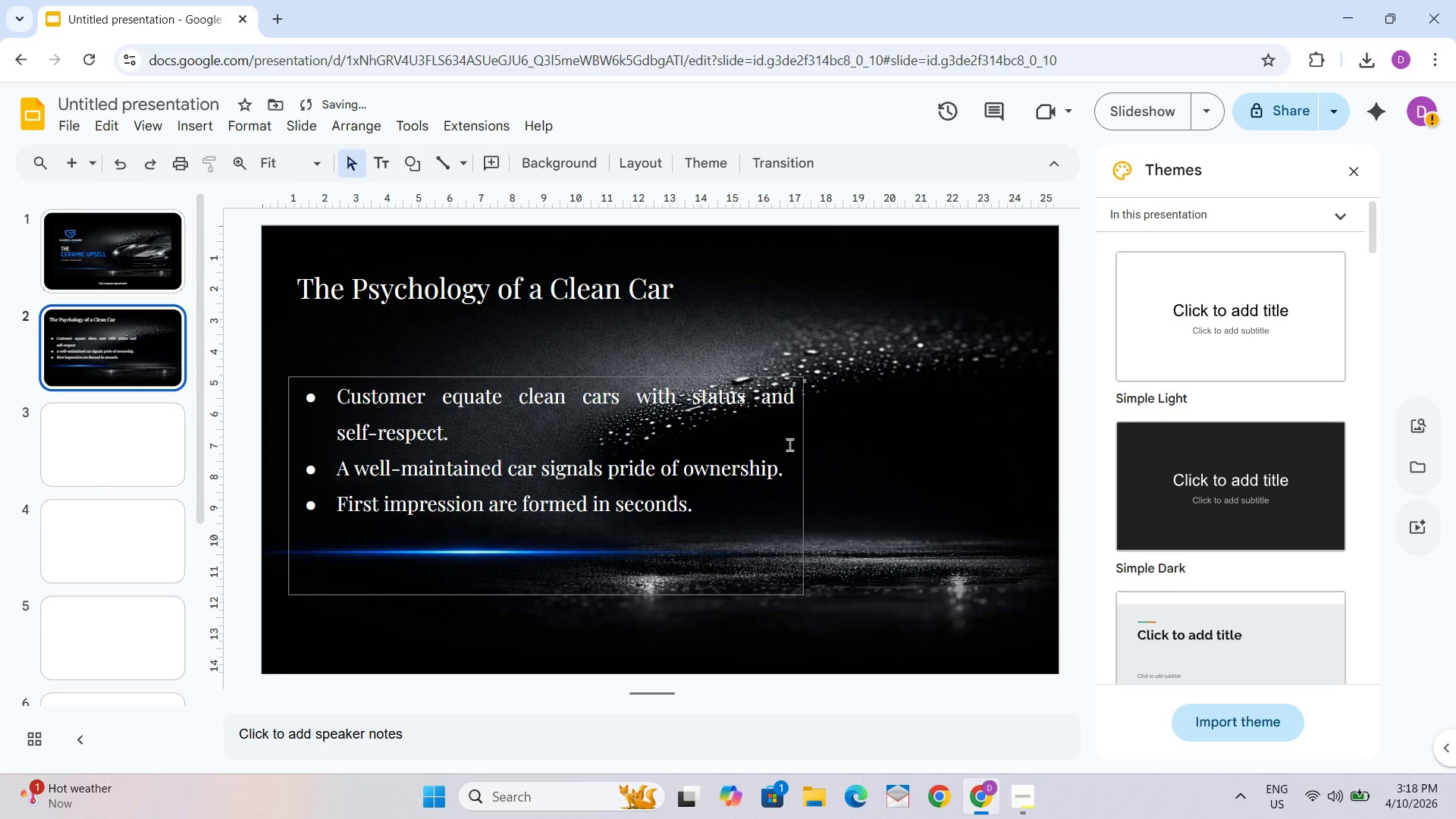 
left_click([783, 482])
 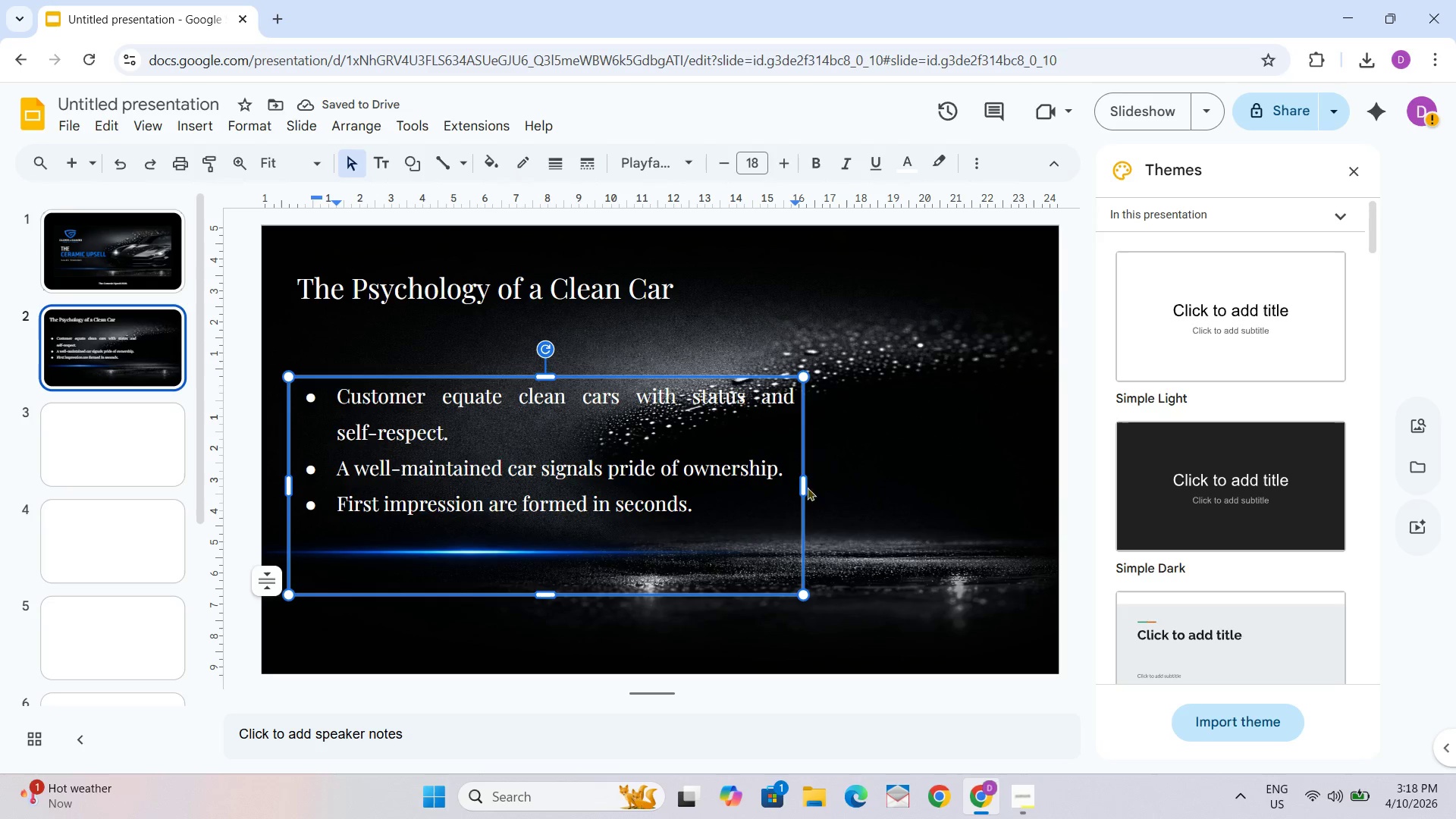 
left_click_drag(start_coordinate=[802, 487], to_coordinate=[772, 487])
 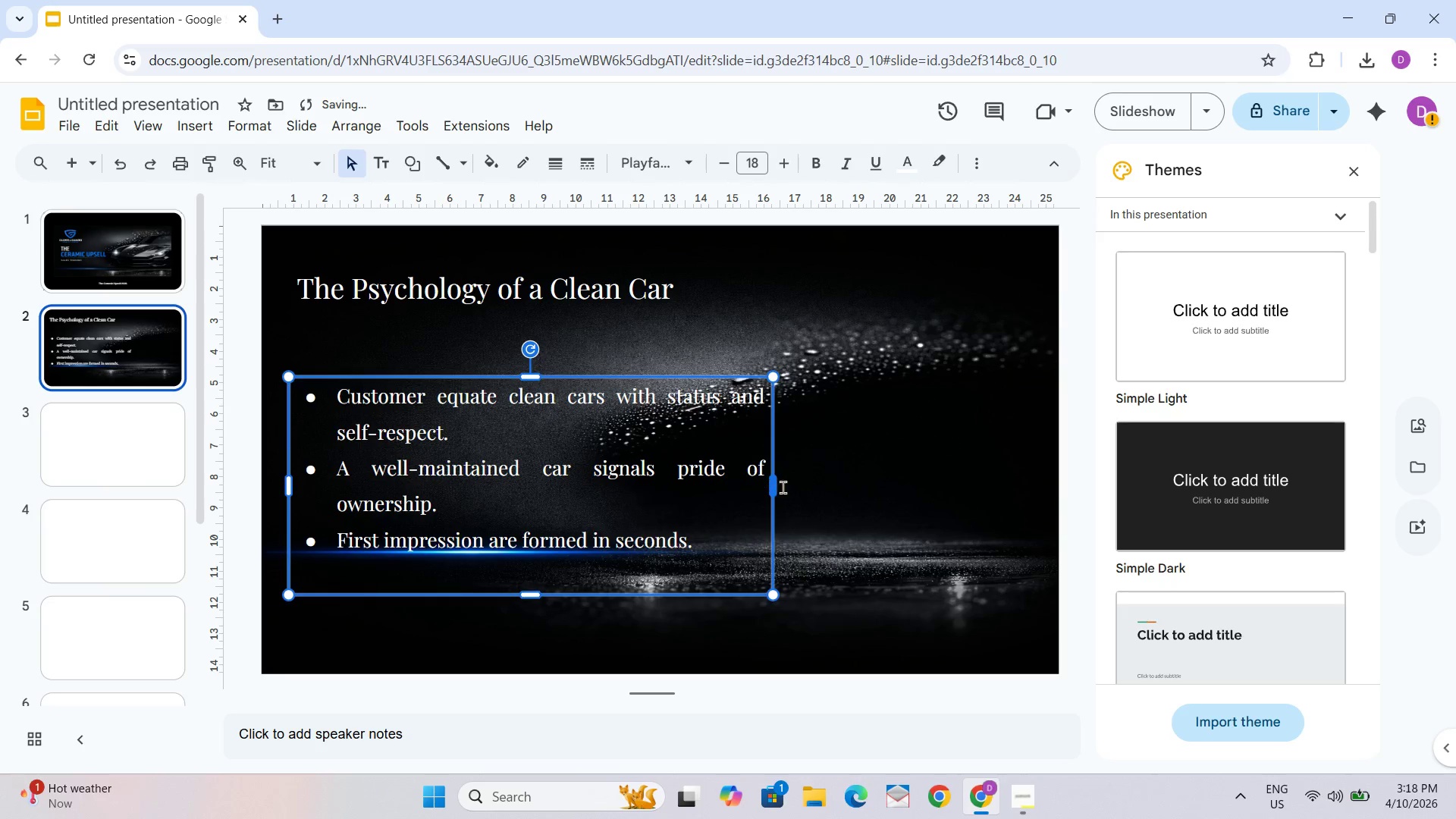 
left_click_drag(start_coordinate=[837, 507], to_coordinate=[844, 519])
 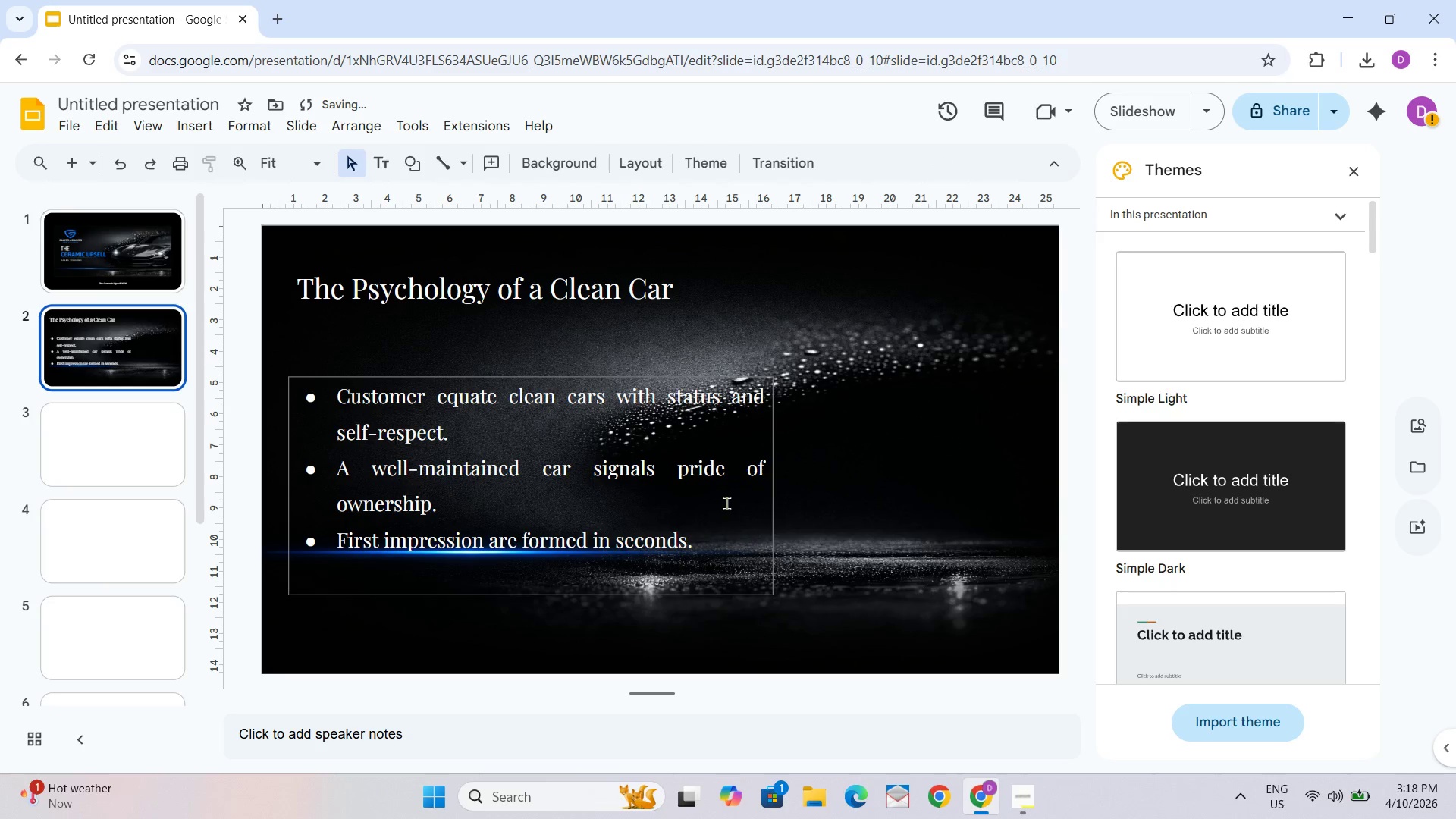 
hold_key(key=ControlLeft, duration=1.5)
 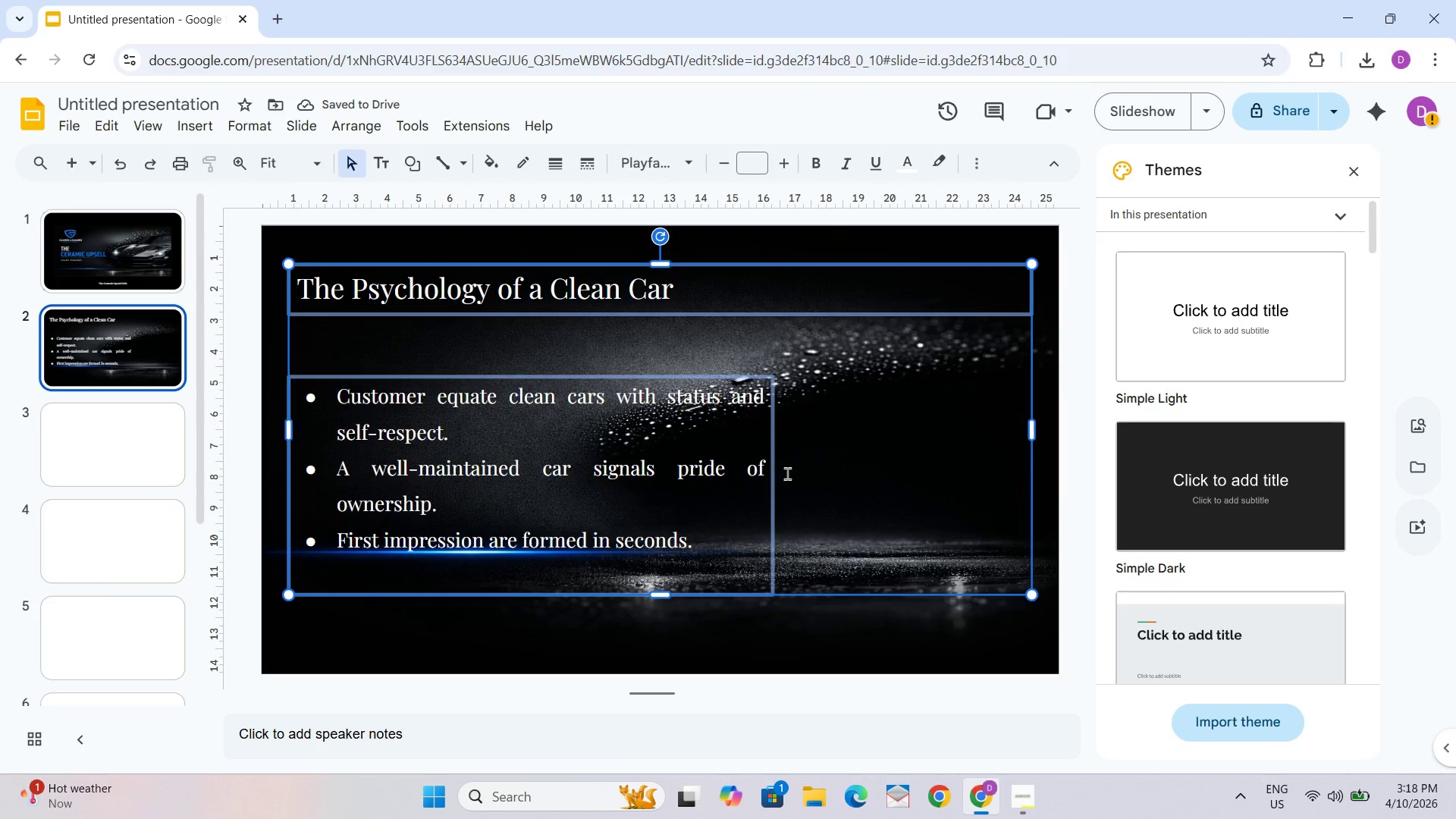 
key(Control+A)
 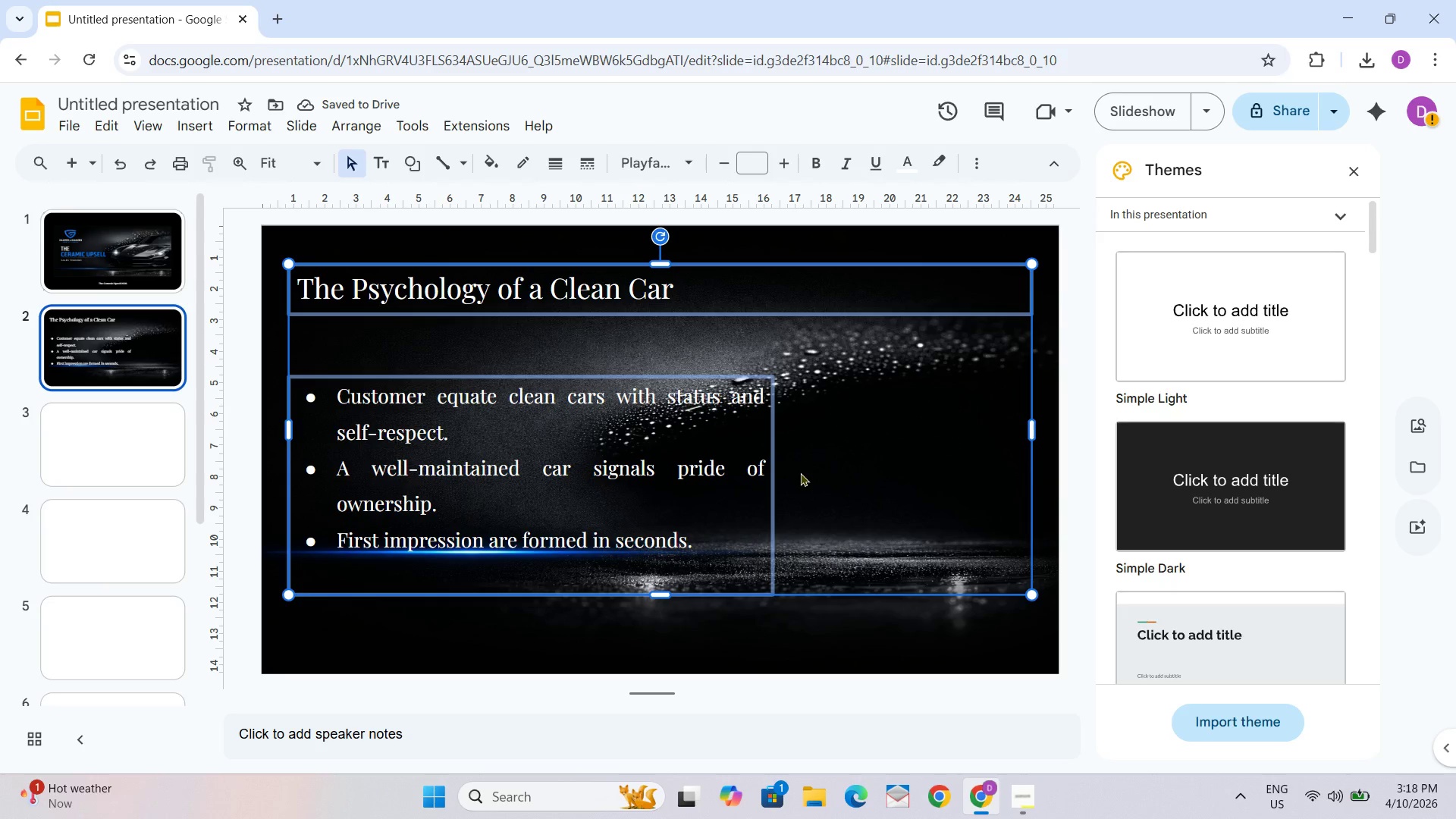 
key(Control+ControlLeft)
 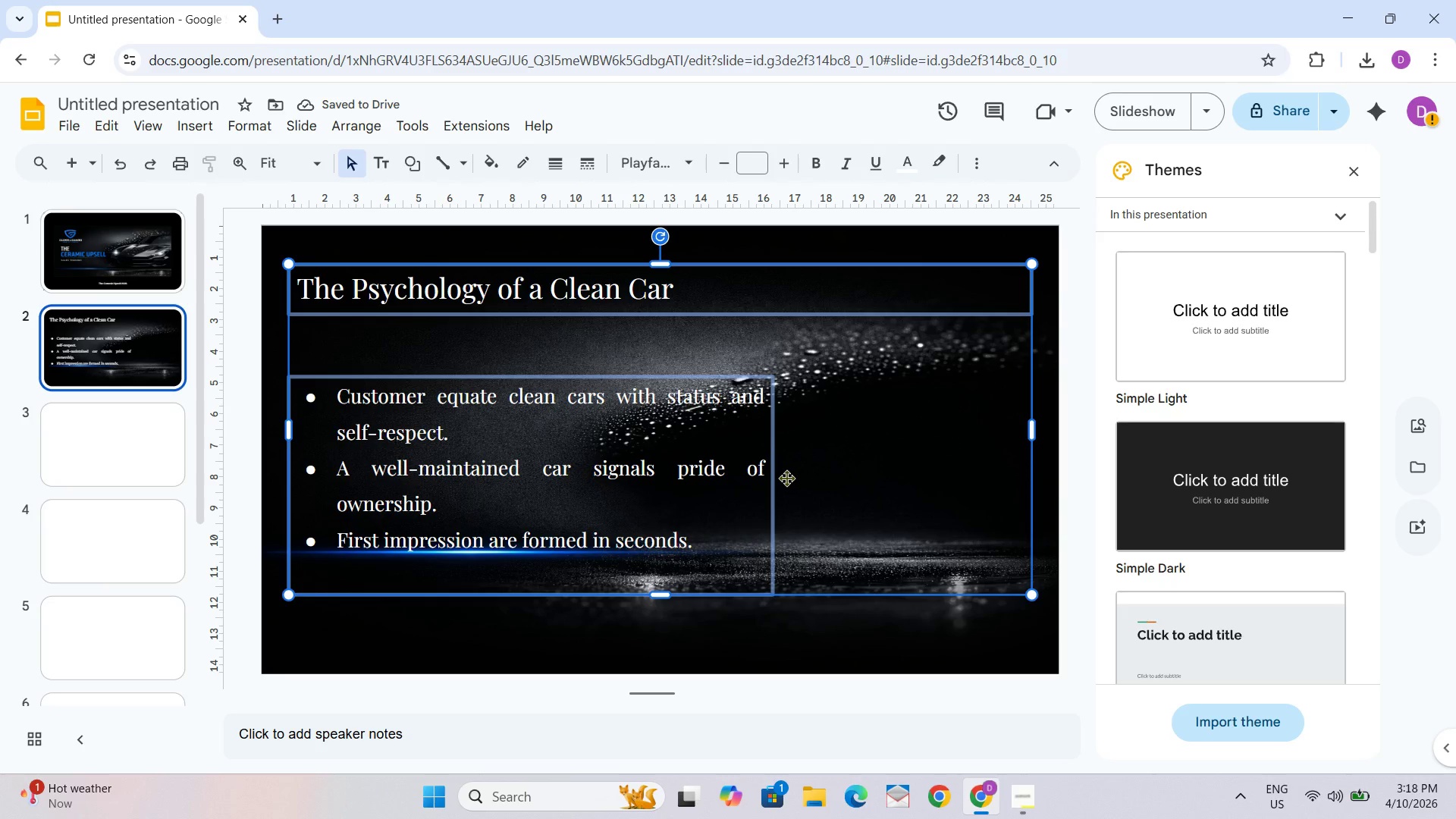 
left_click([786, 478])
 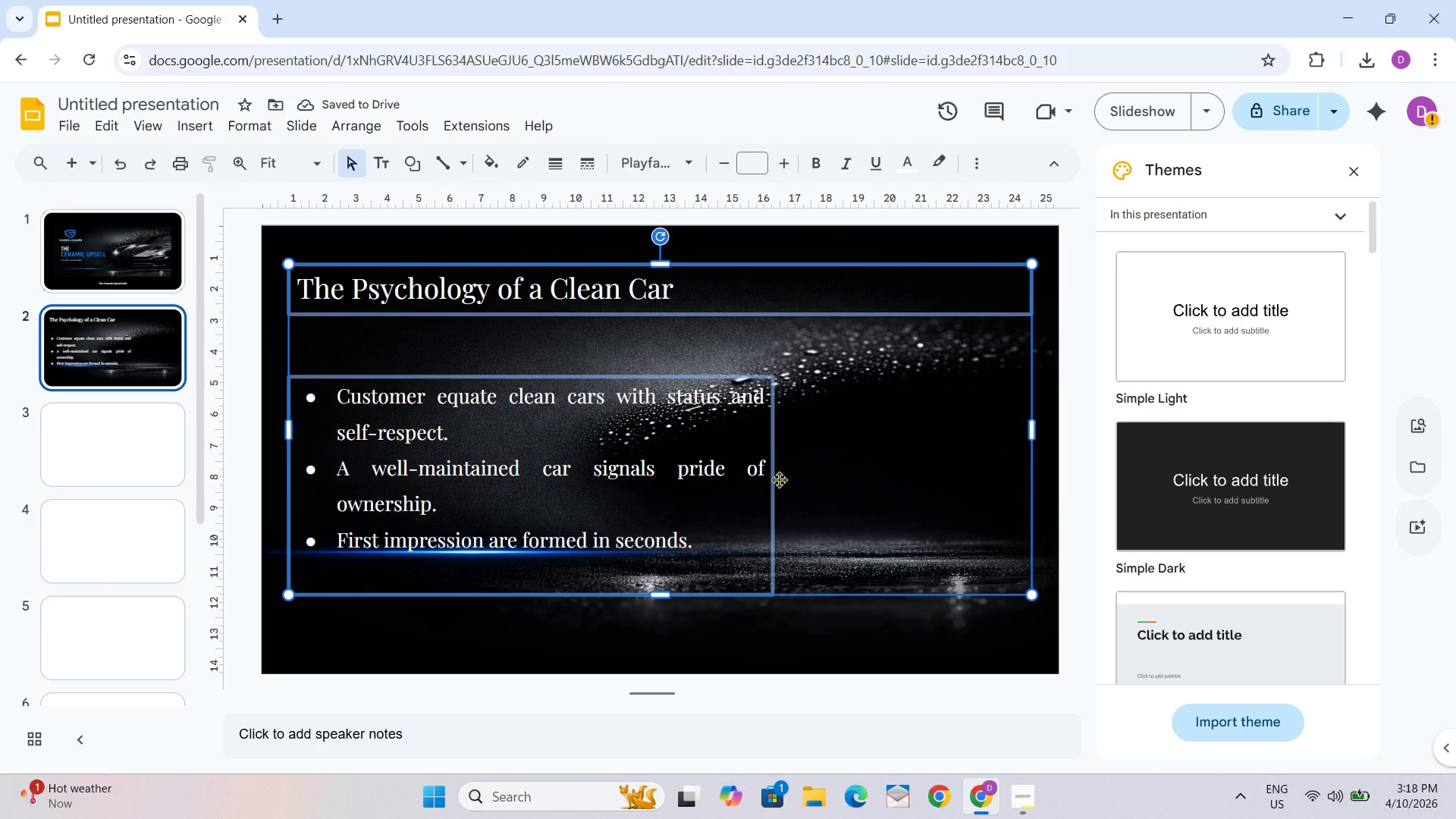 
key(Control+ControlLeft)
 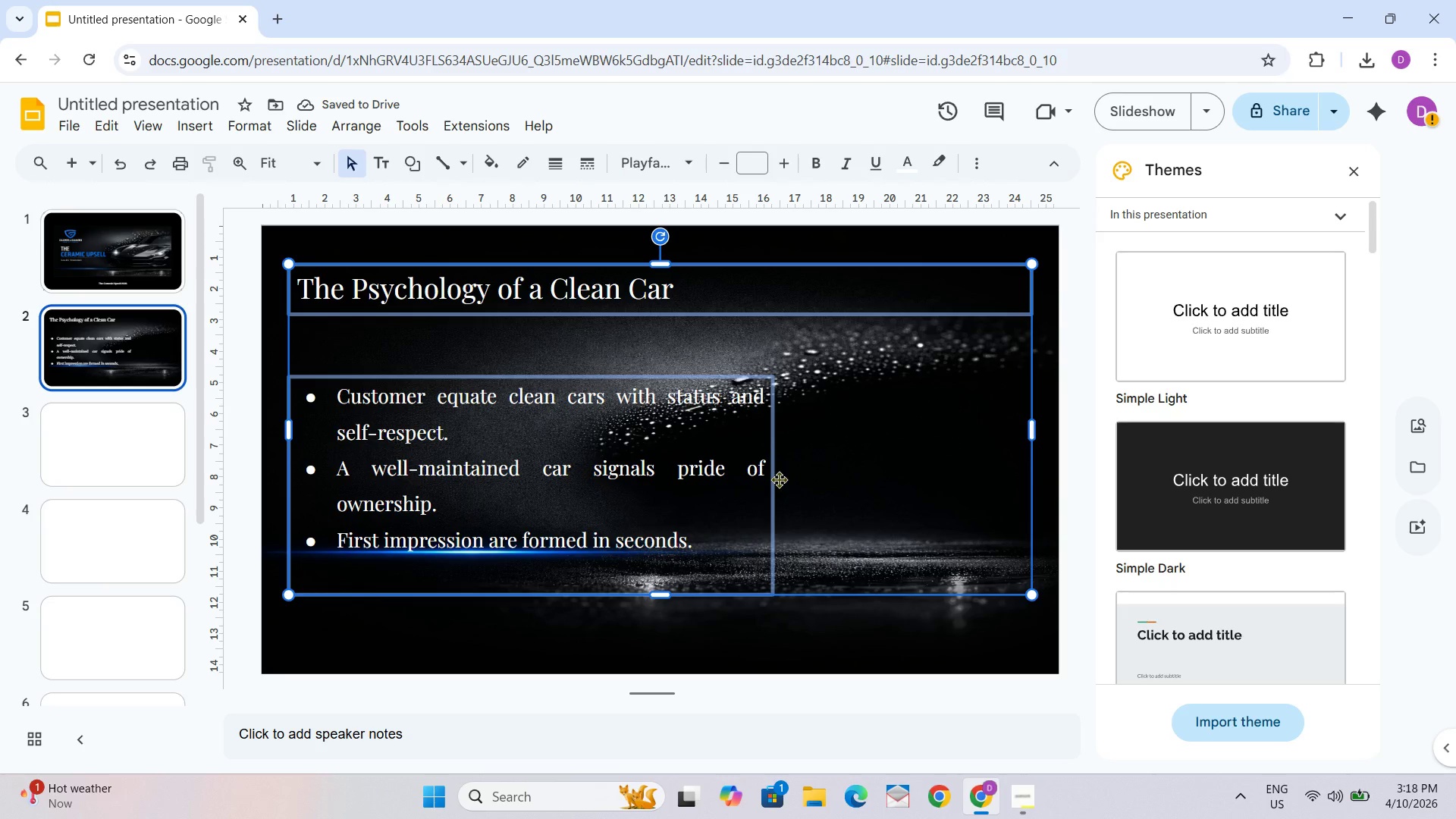 
key(Control+A)
 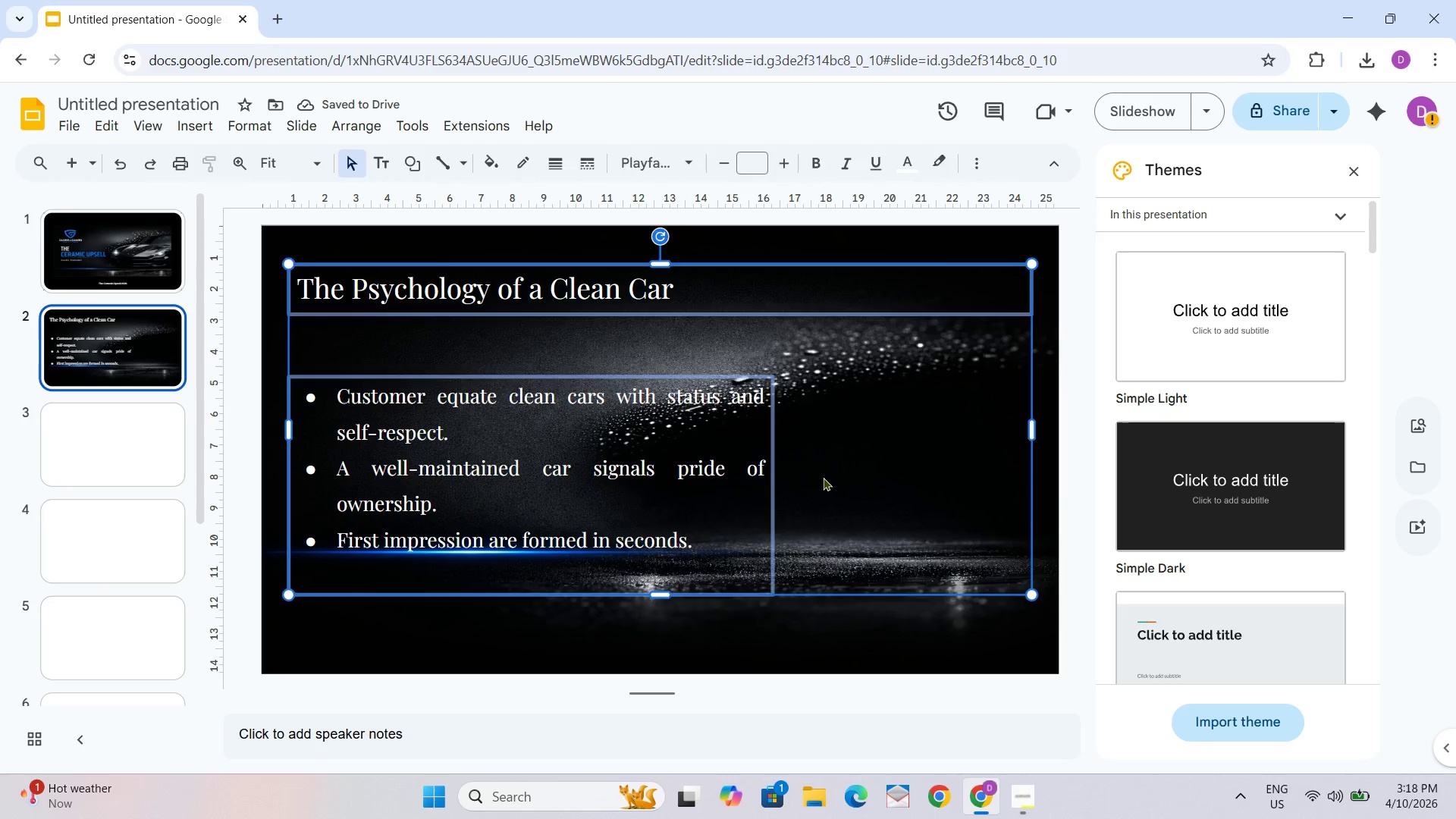 
left_click([823, 477])
 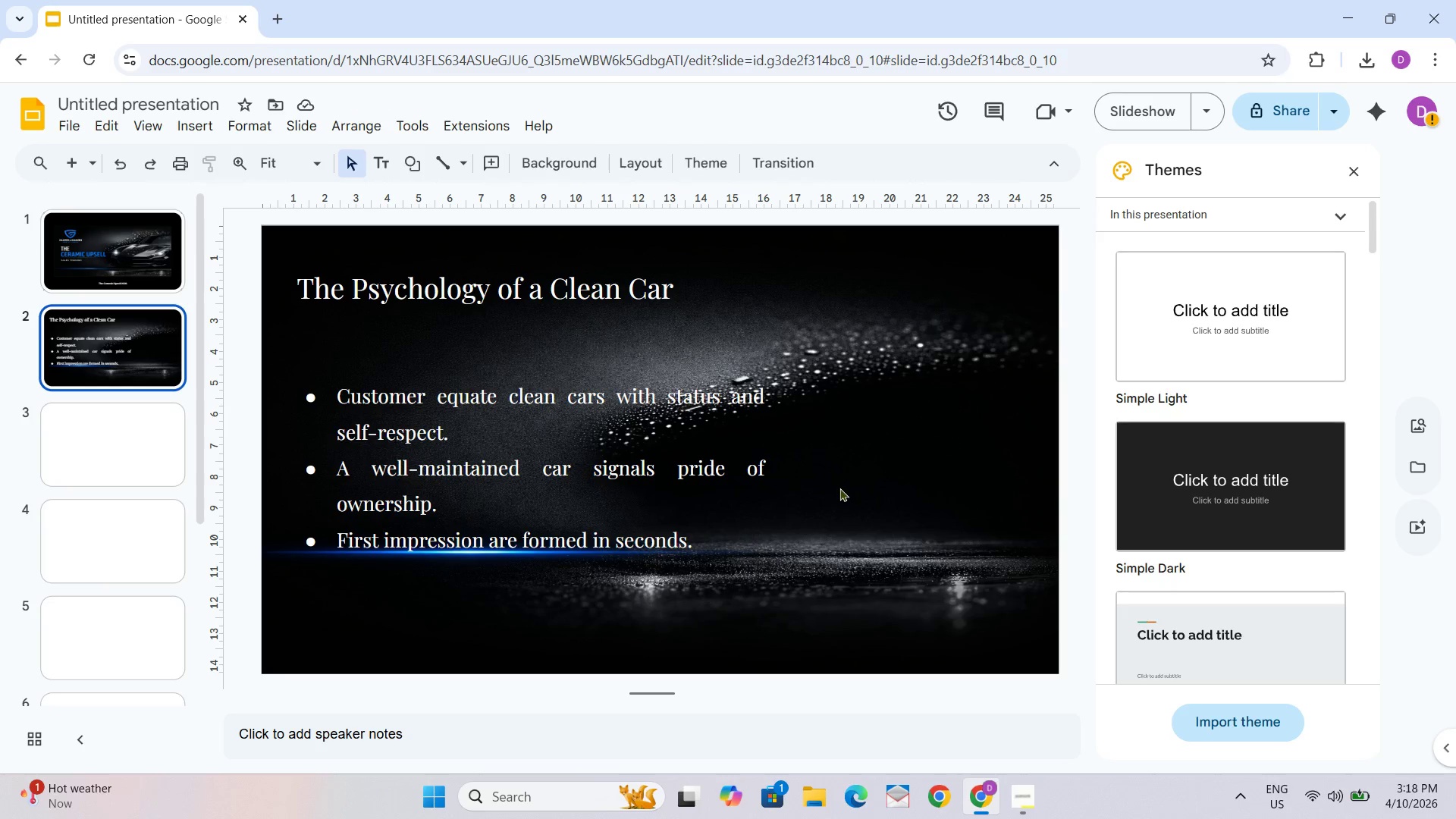 
key(Control+Z)
 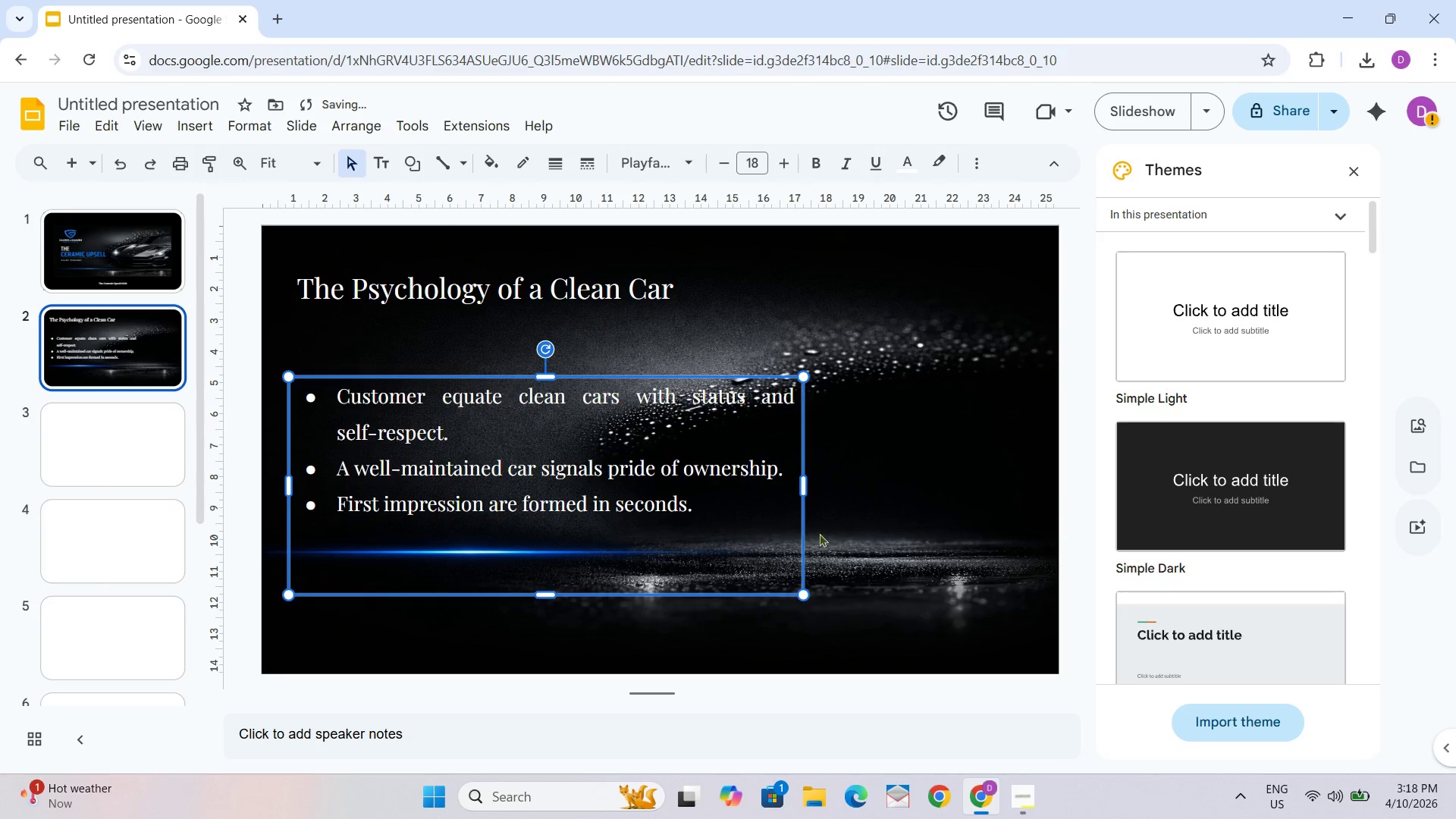 
left_click_drag(start_coordinate=[874, 527], to_coordinate=[872, 523])
 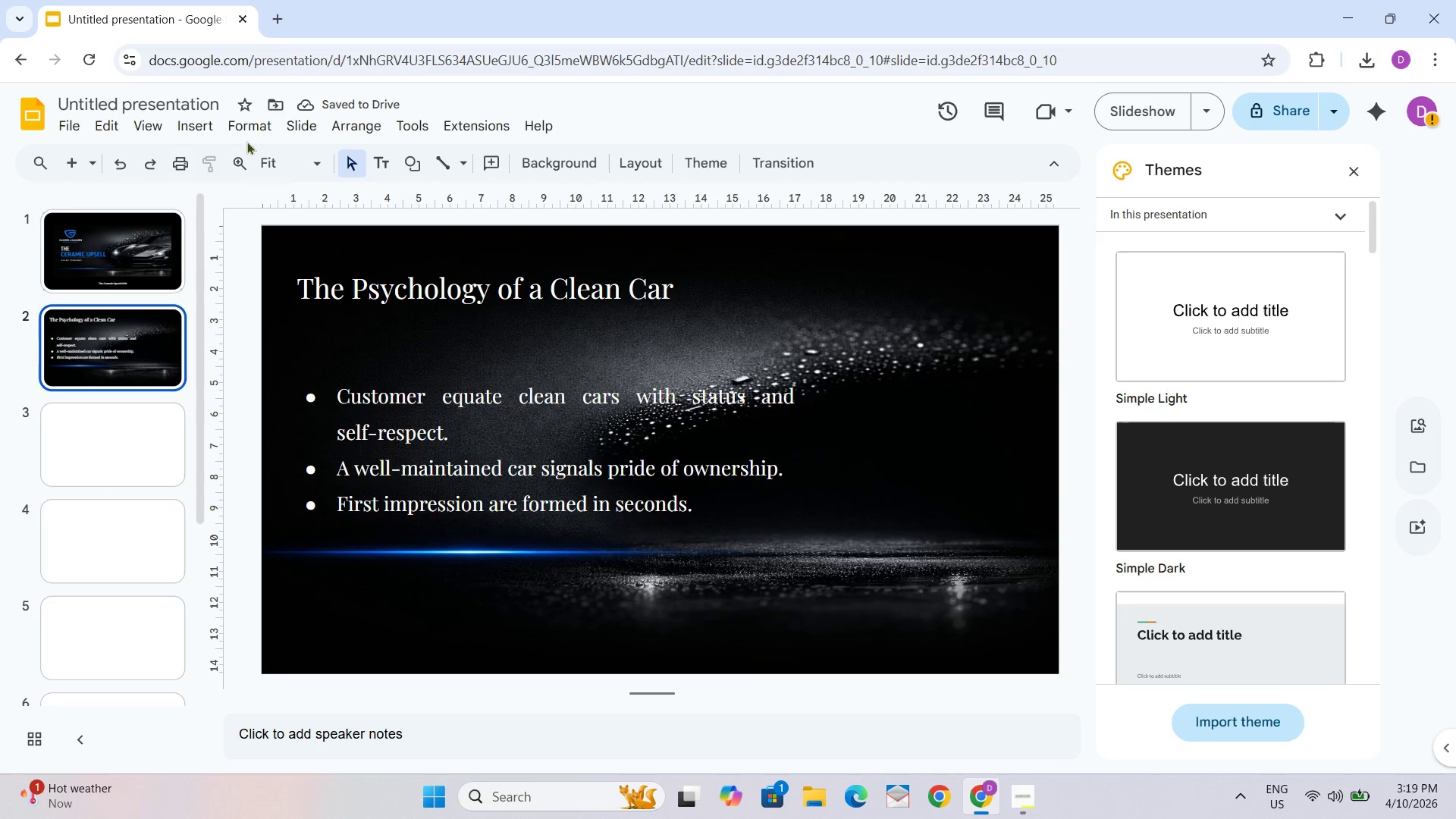 
left_click([245, 123])
 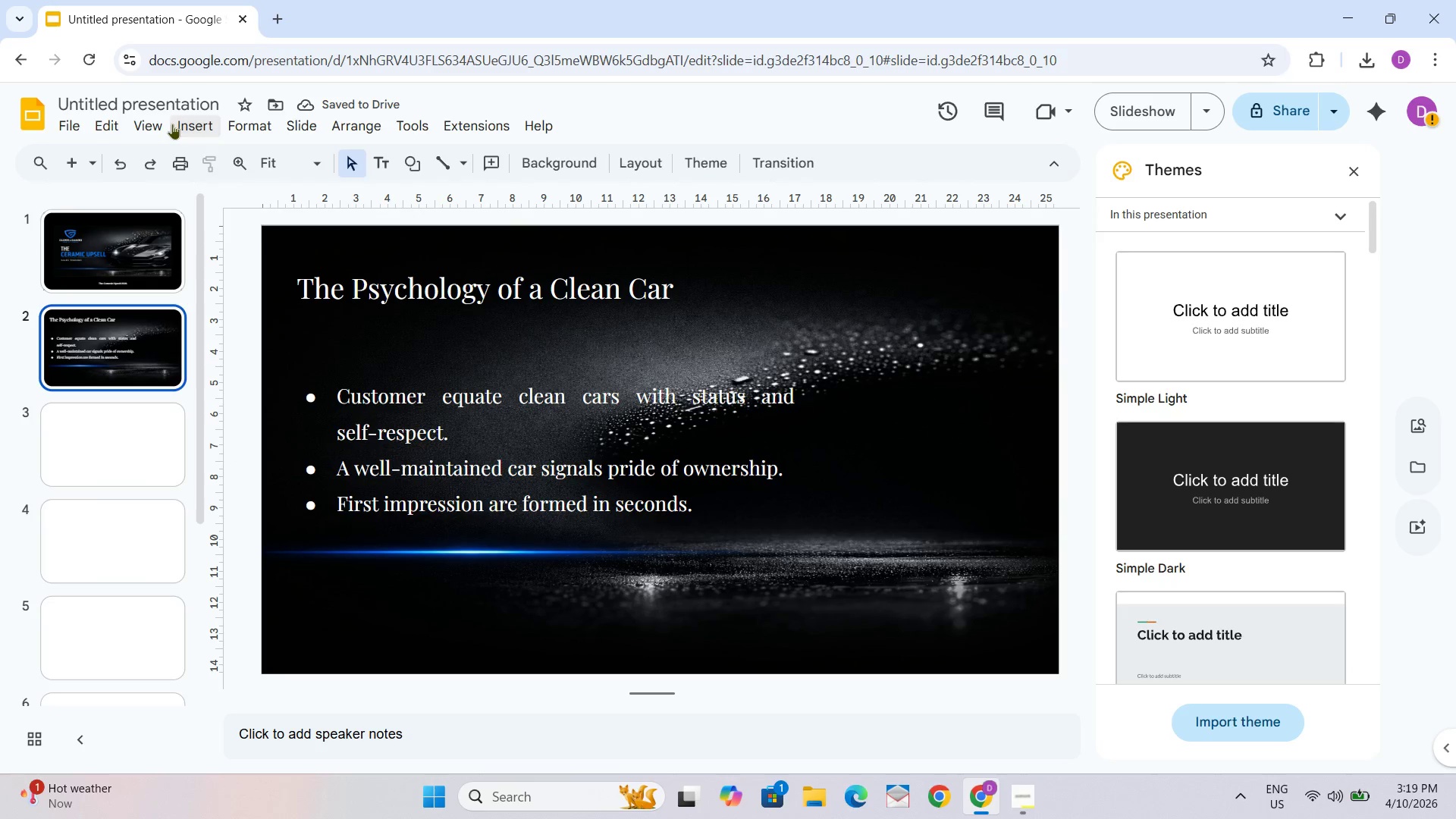 
double_click([234, 125])
 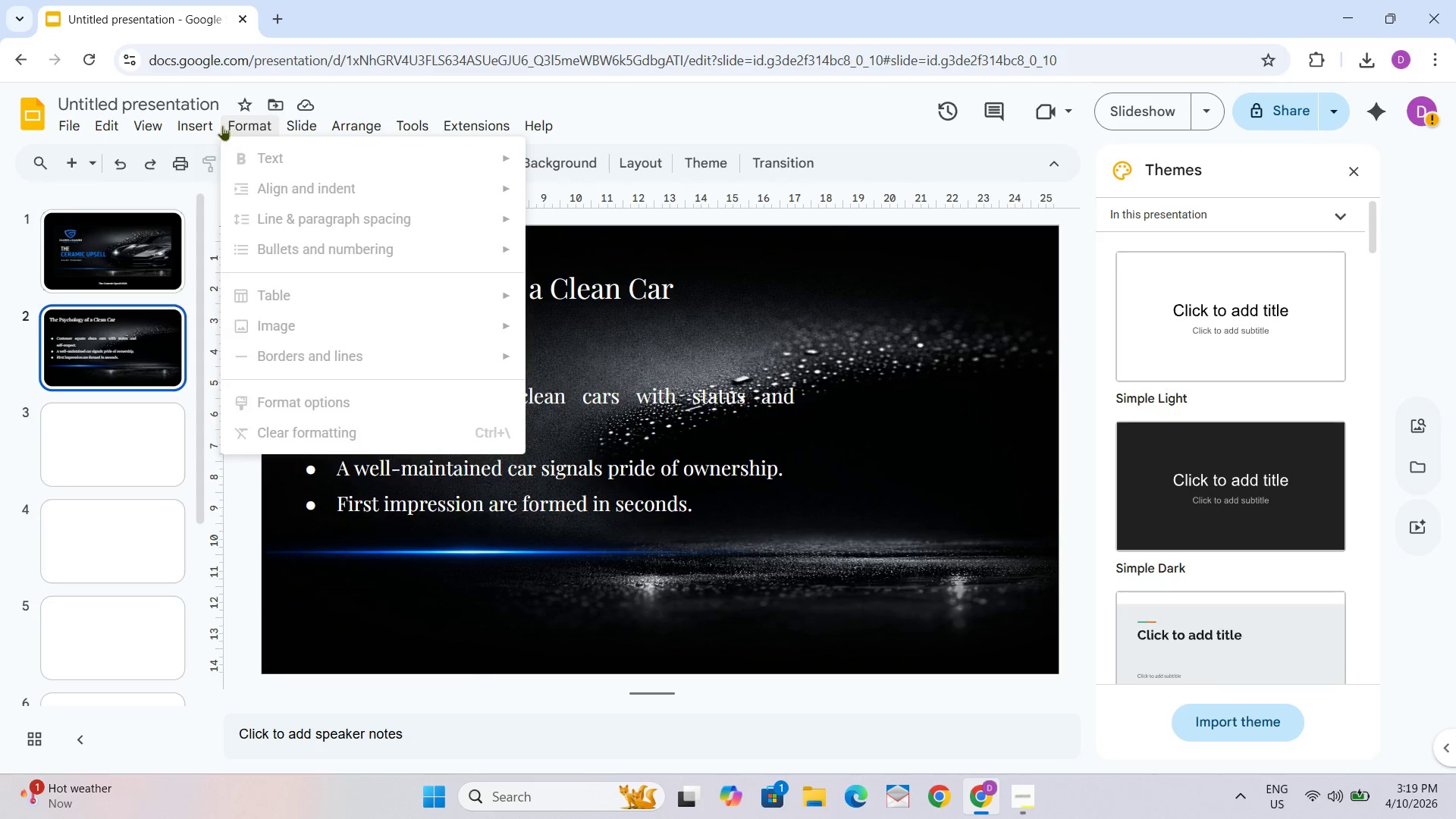 
left_click([195, 125])
 